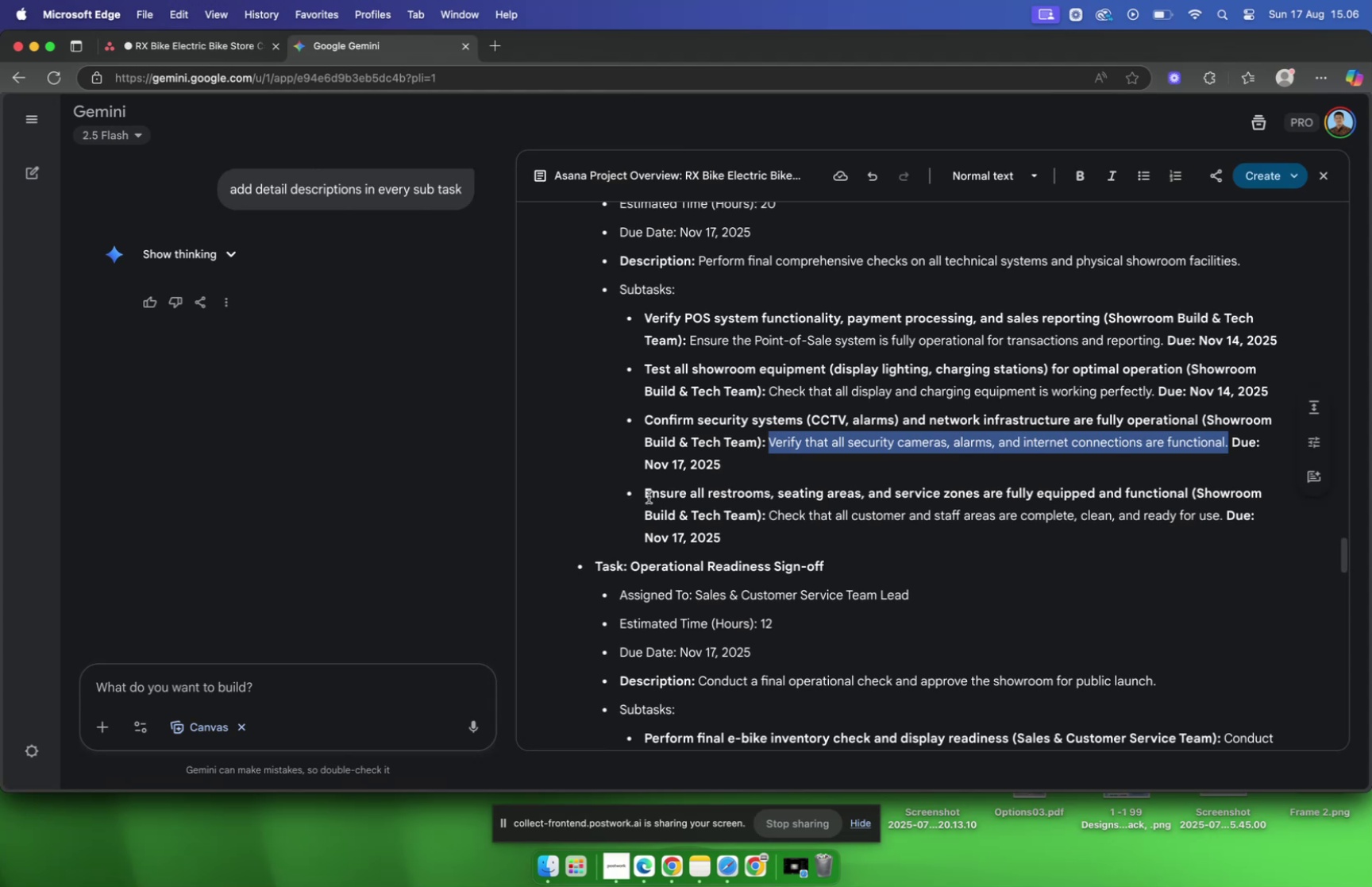 
left_click_drag(start_coordinate=[646, 496], to_coordinate=[1188, 501])
 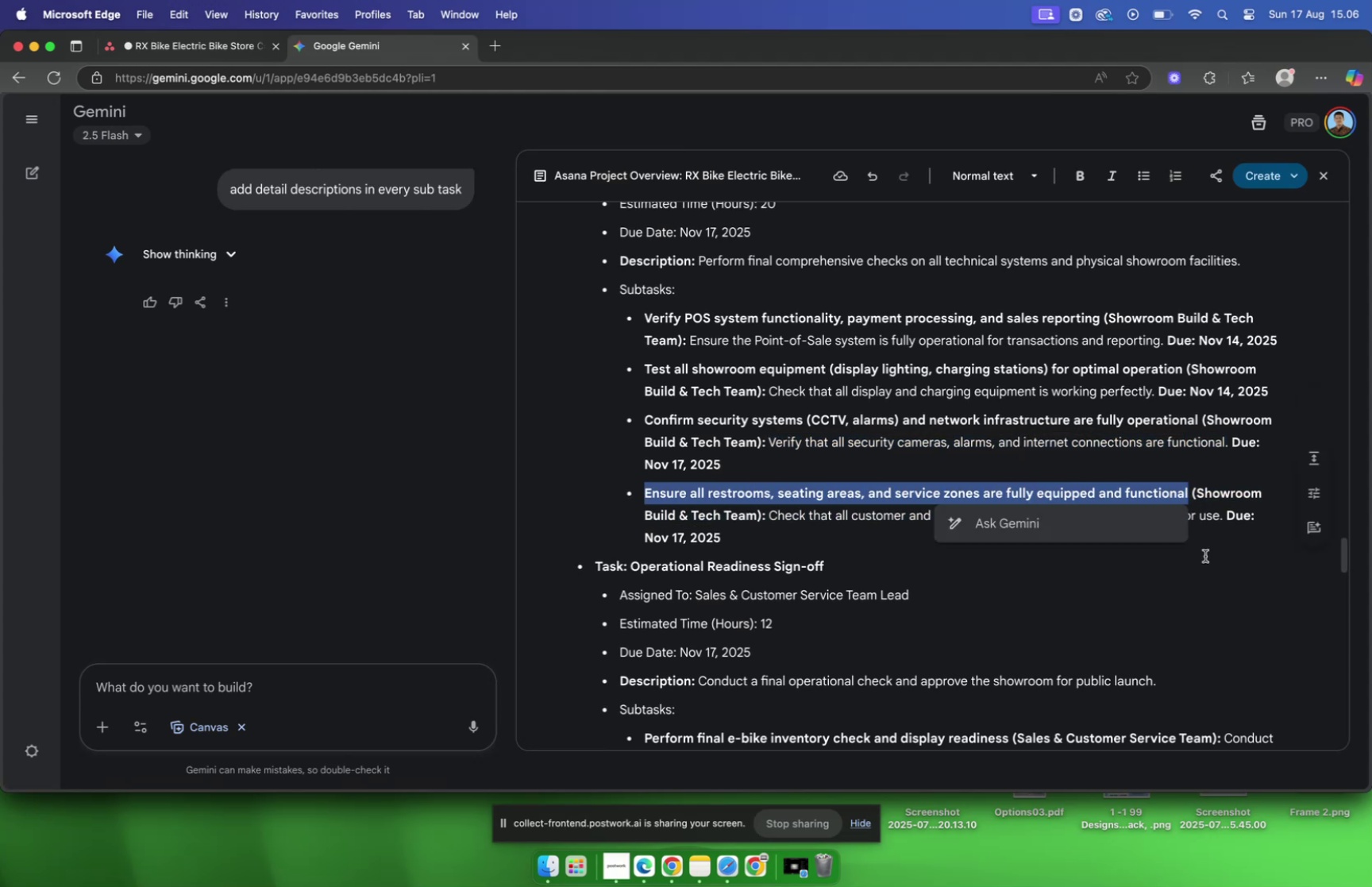 
key(Meta+C)
 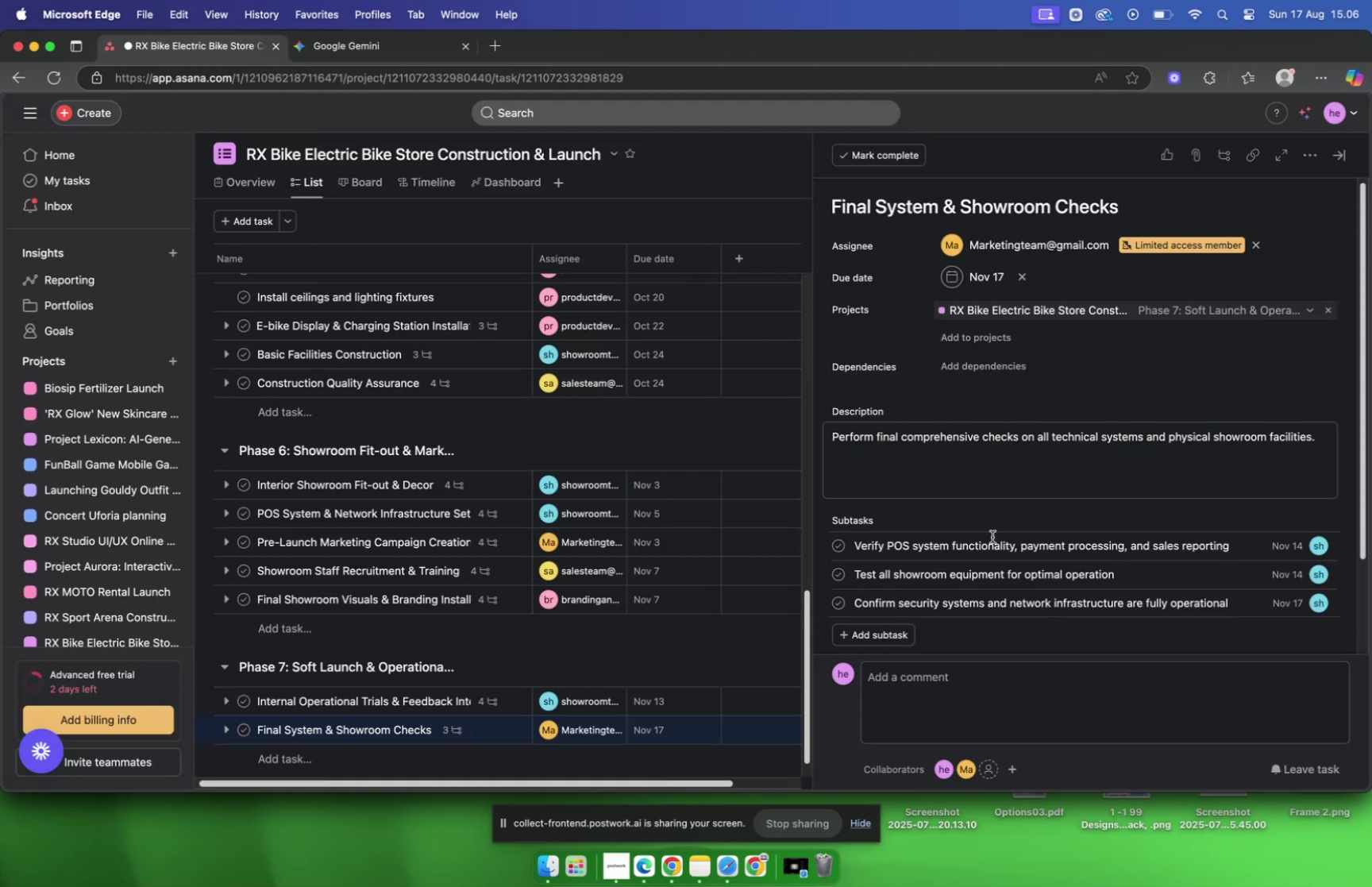 
left_click([900, 629])
 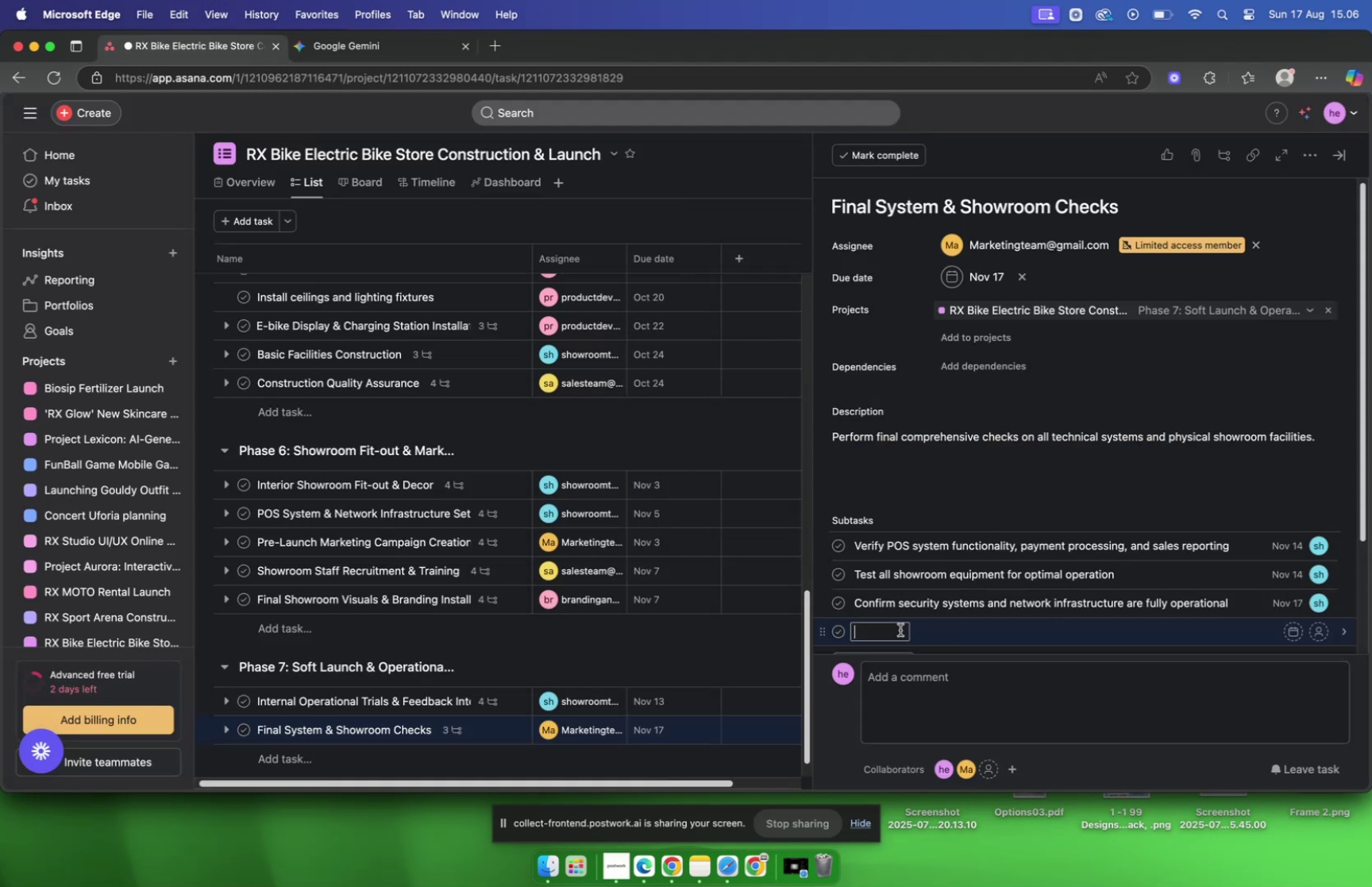 
key(Meta+V)
 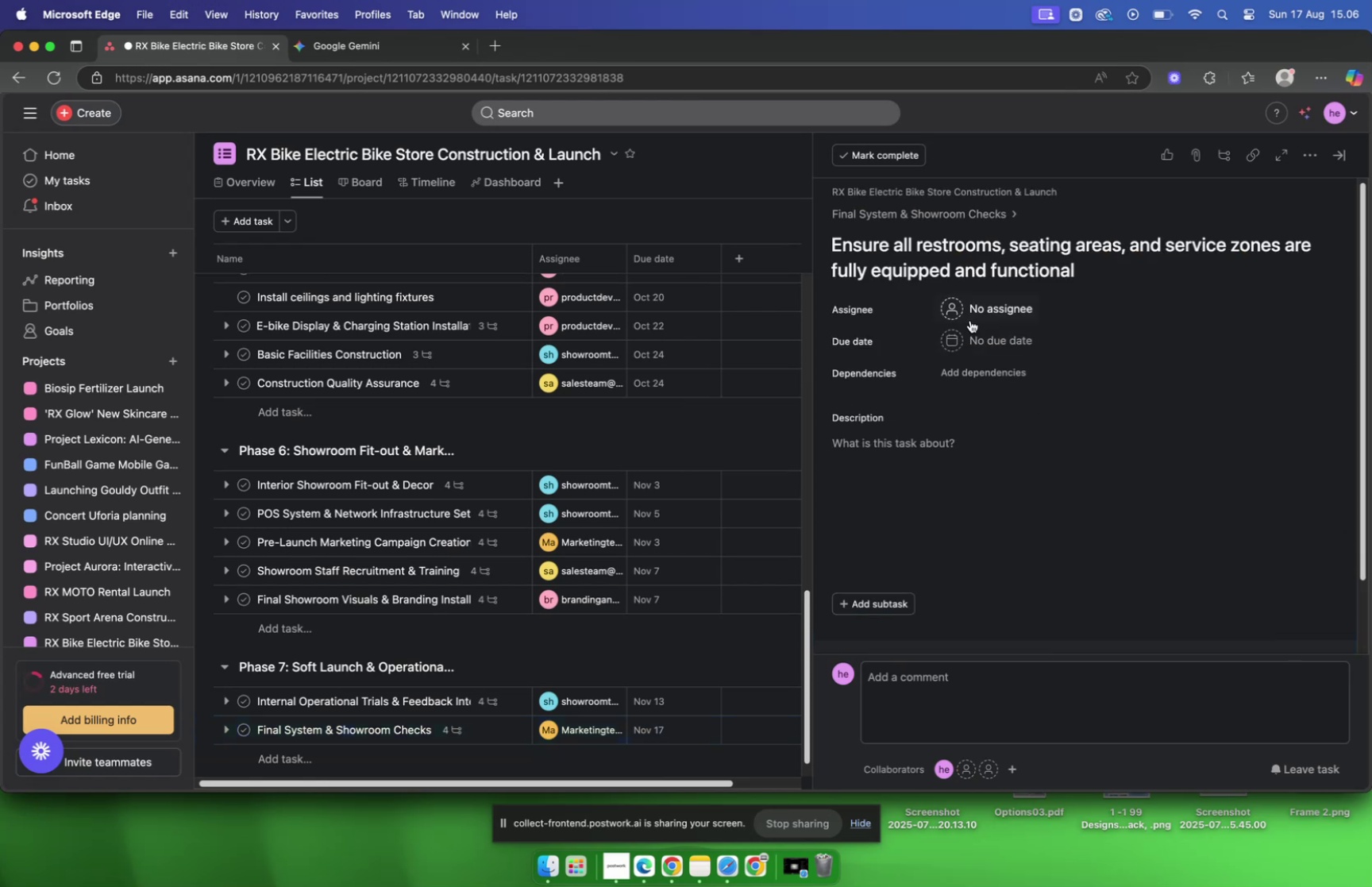 
hold_key(key=Tab, duration=0.37)
 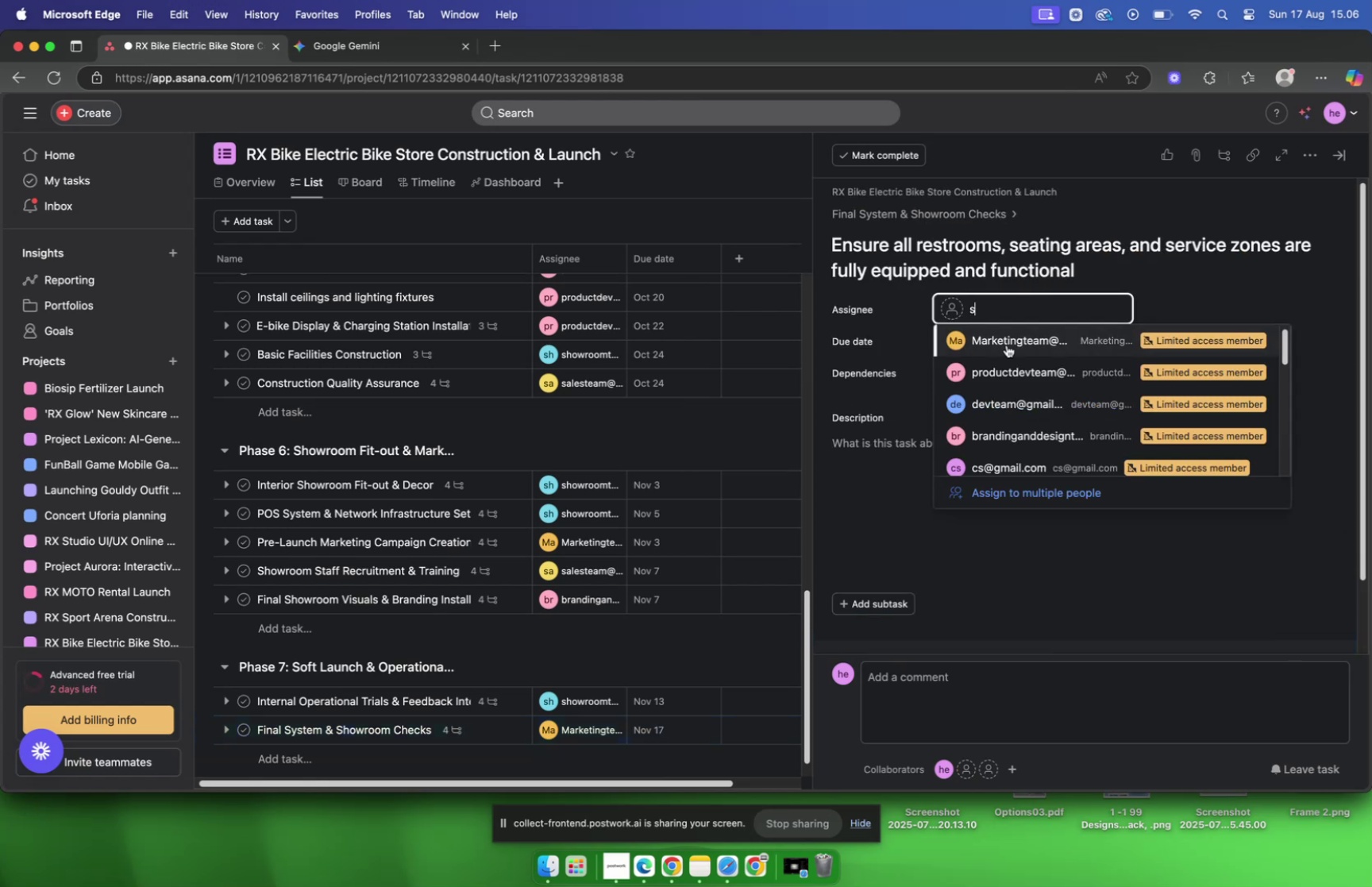 
type(asd)
 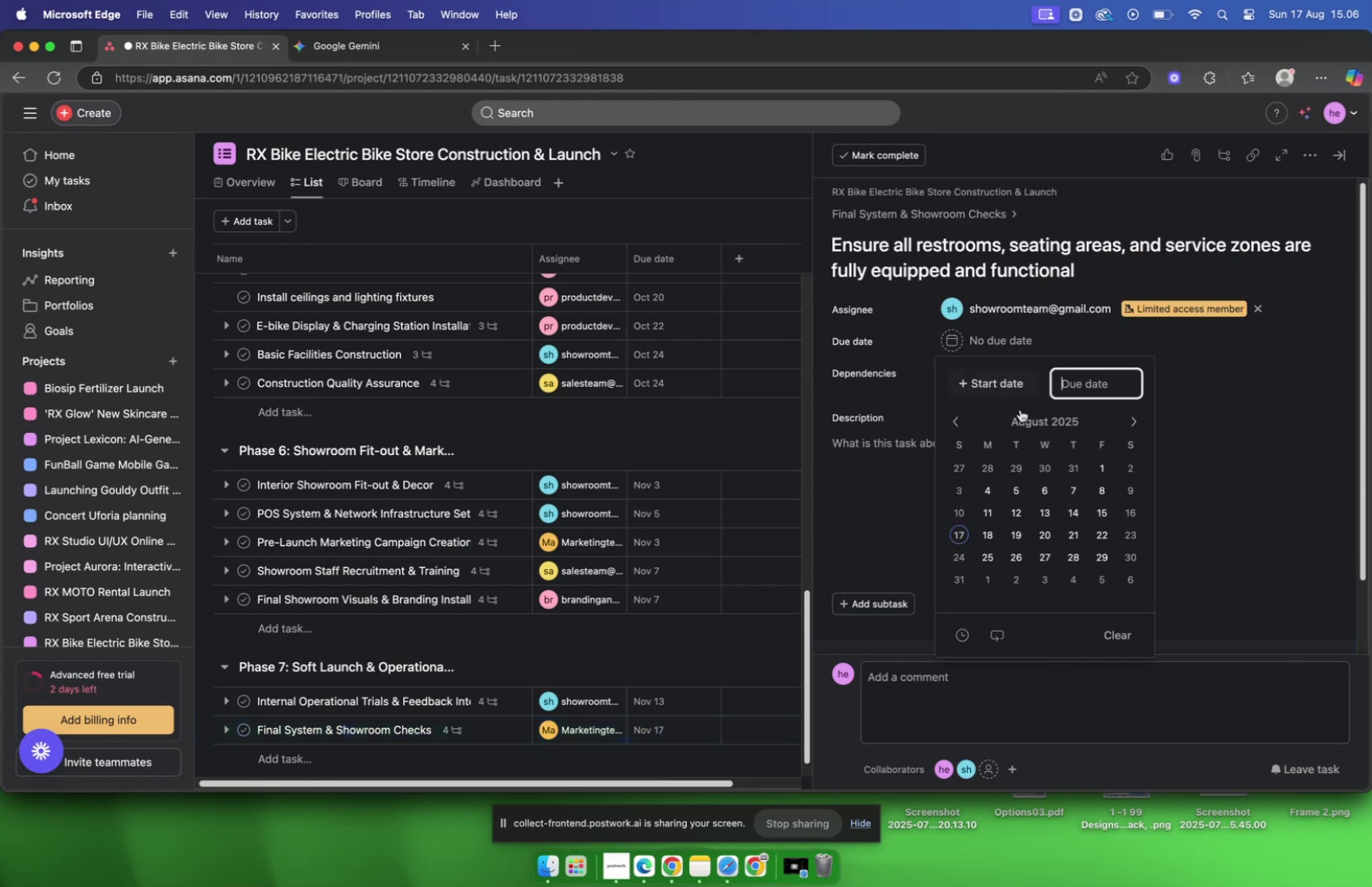 
hold_key(key=Tab, duration=0.32)
 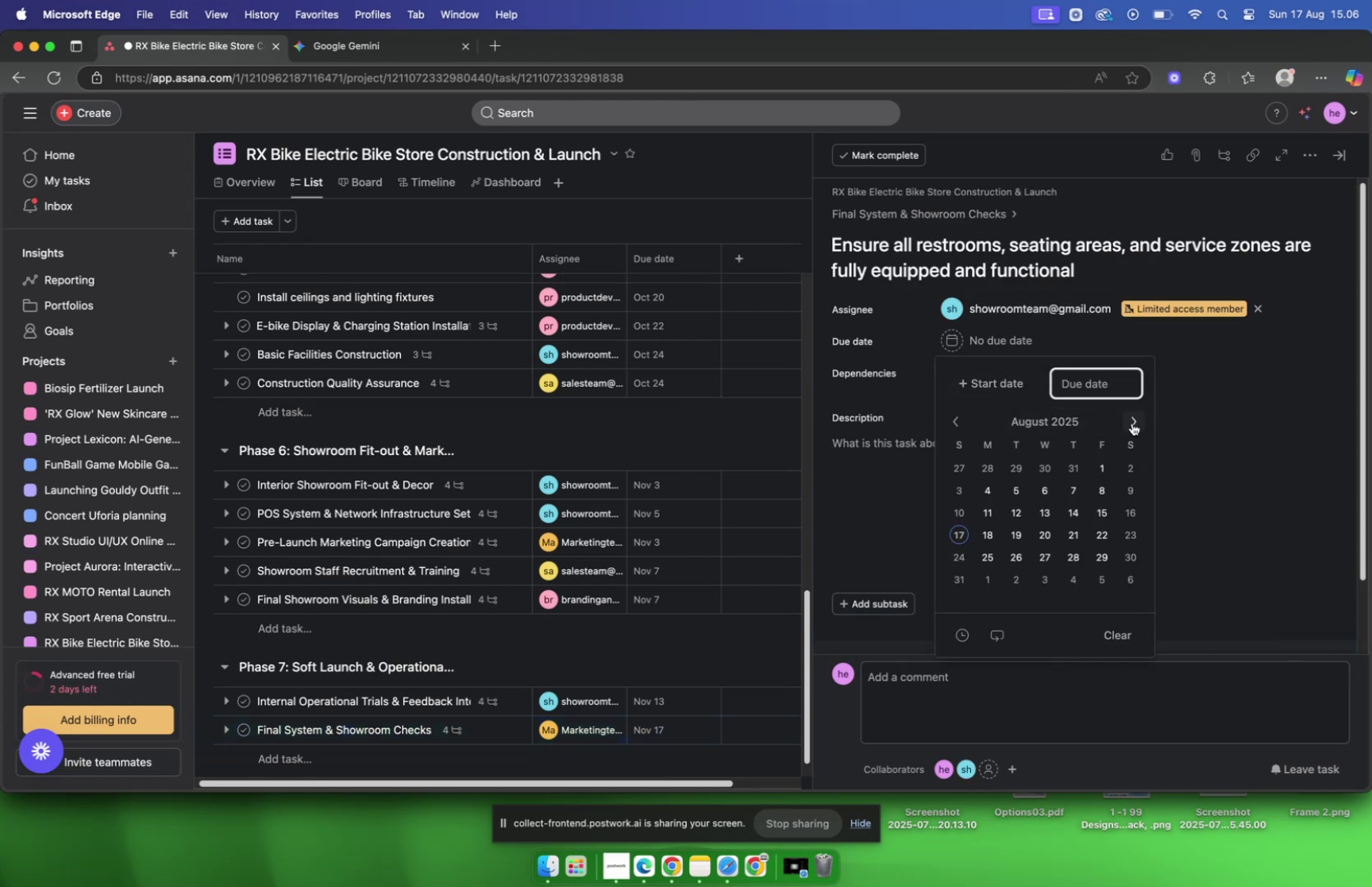 
double_click([1133, 422])
 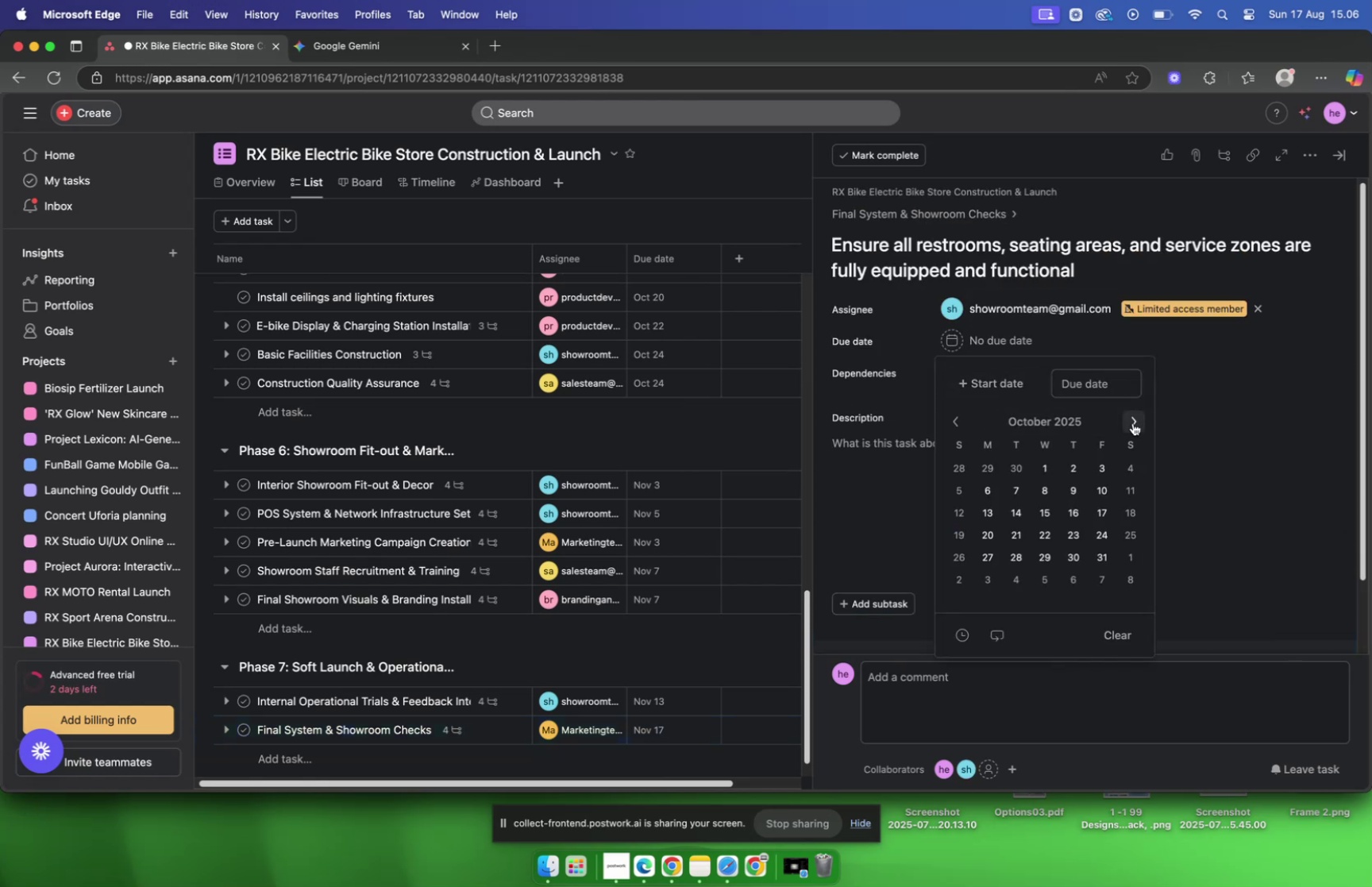 
triple_click([1133, 422])
 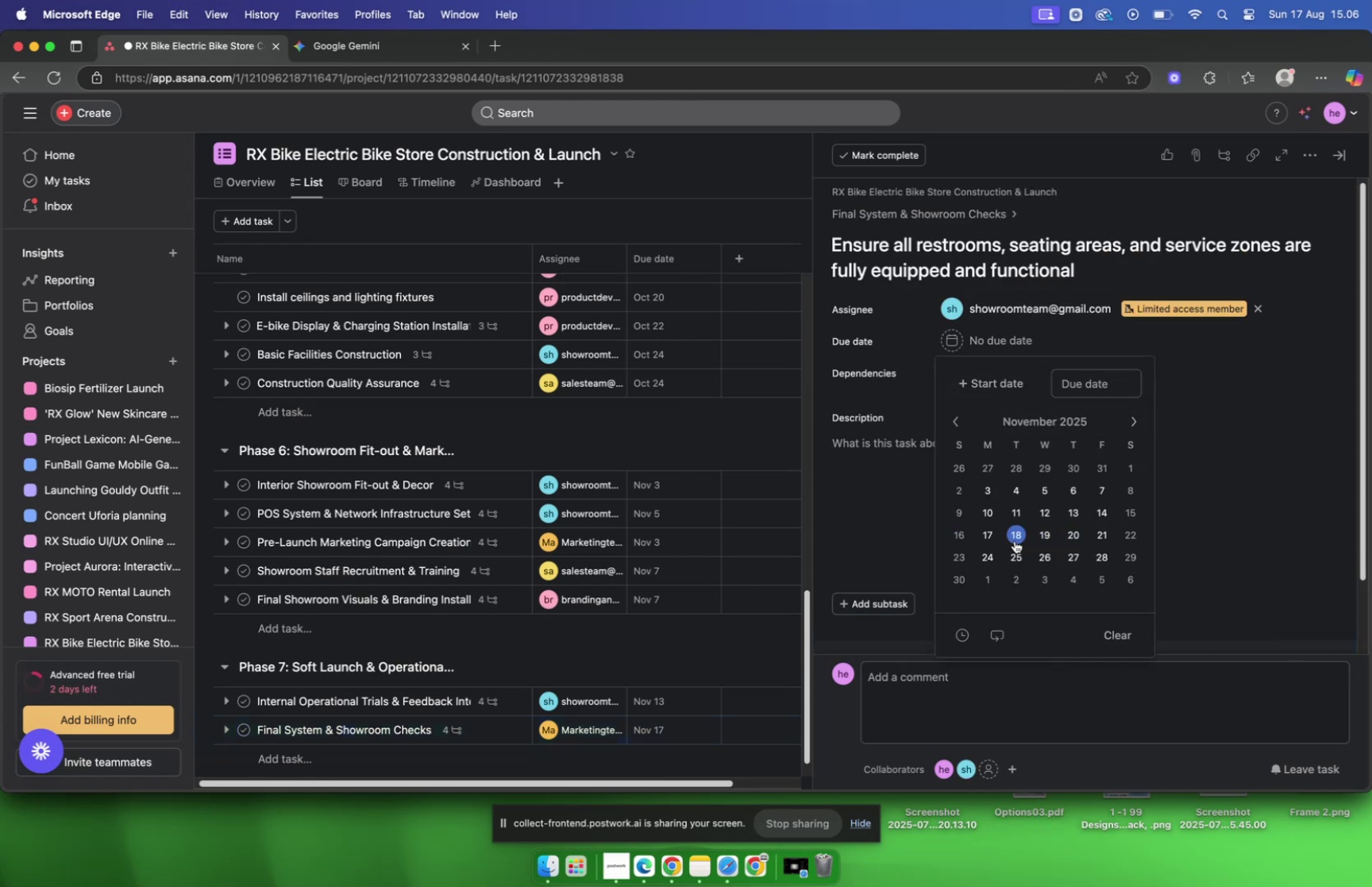 
left_click([990, 538])
 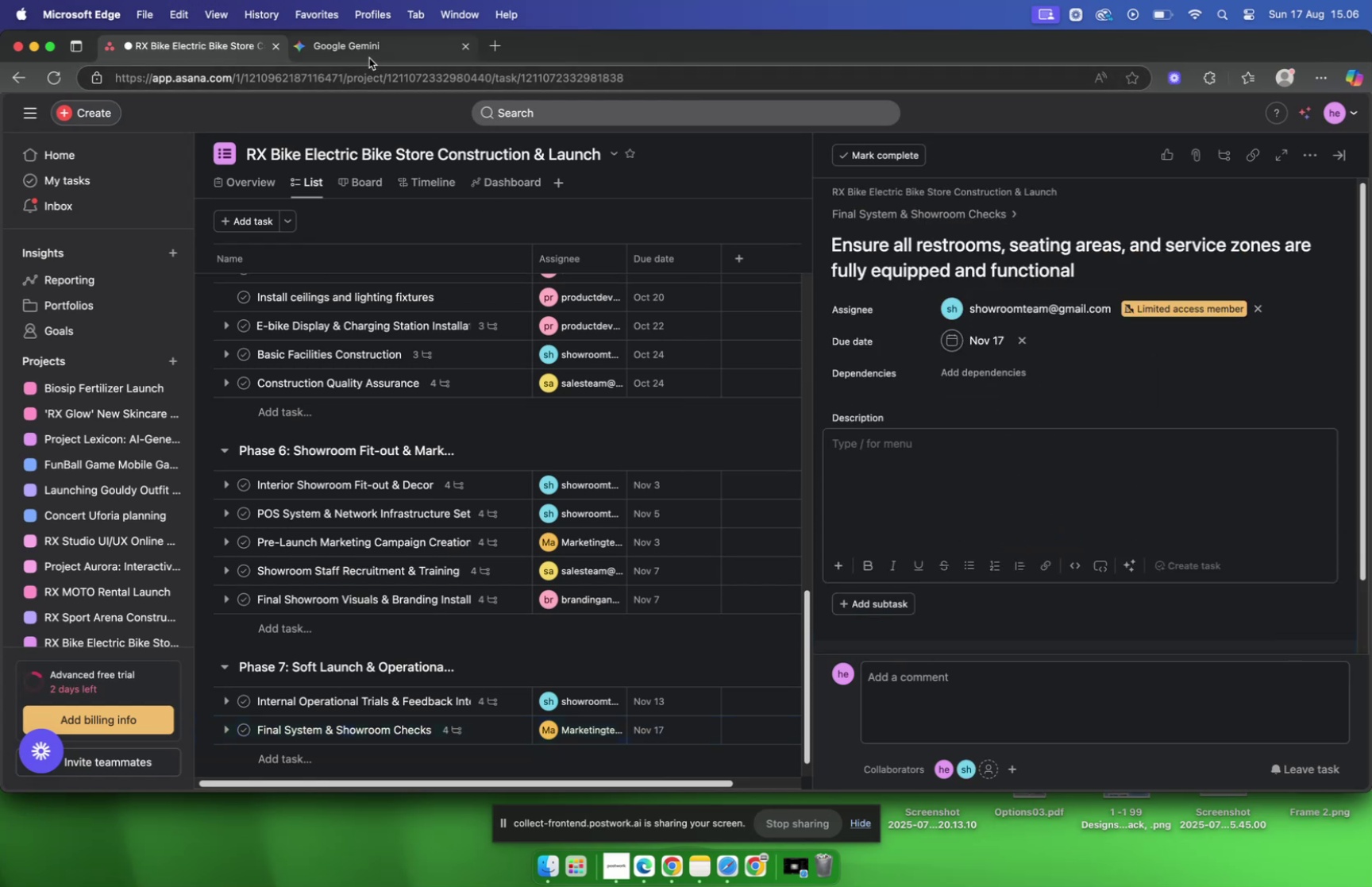 
scroll: coordinate [1058, 379], scroll_direction: down, amount: 4.0
 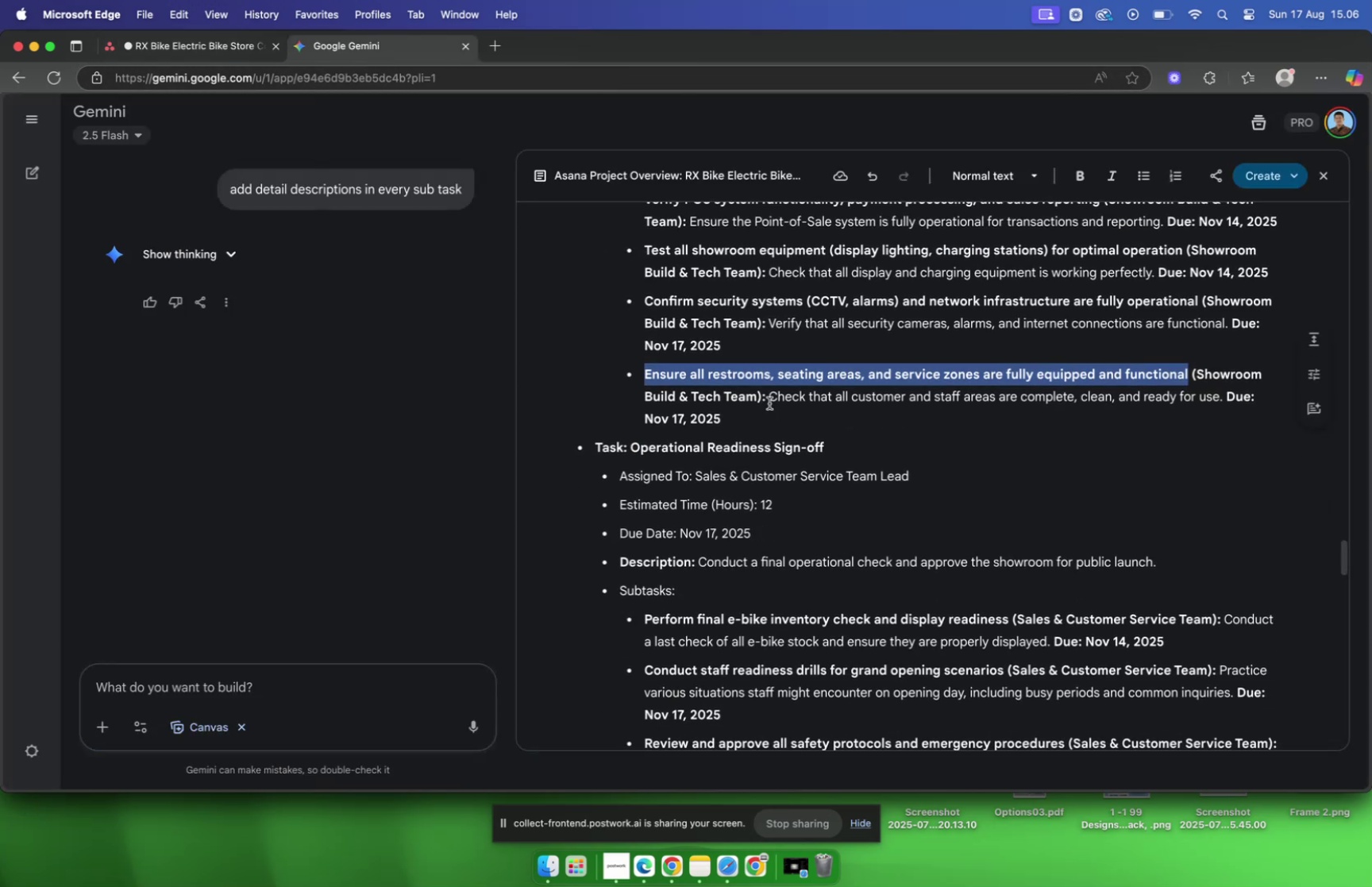 
left_click_drag(start_coordinate=[771, 402], to_coordinate=[1222, 405])
 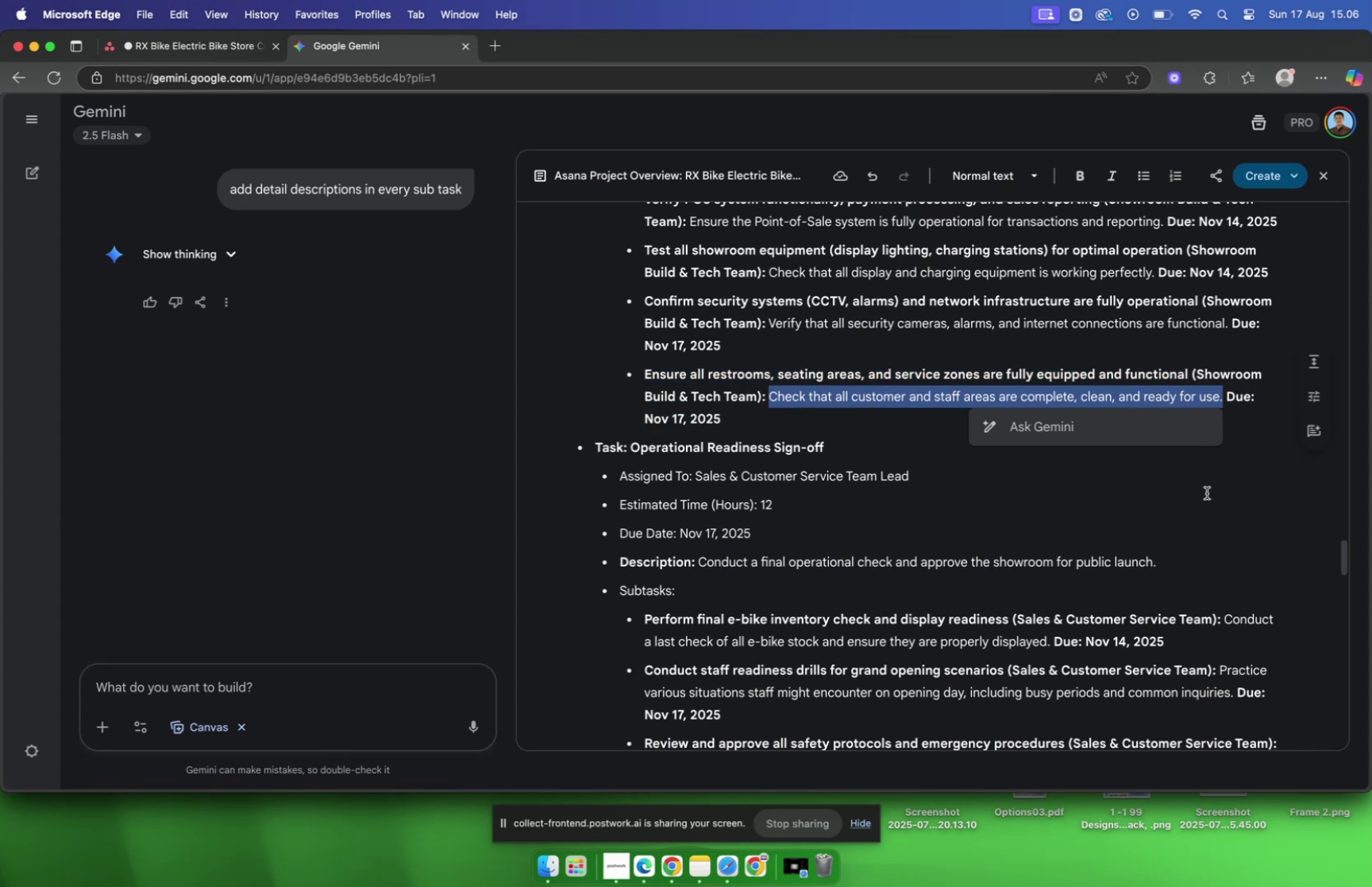 
key(Meta+C)
 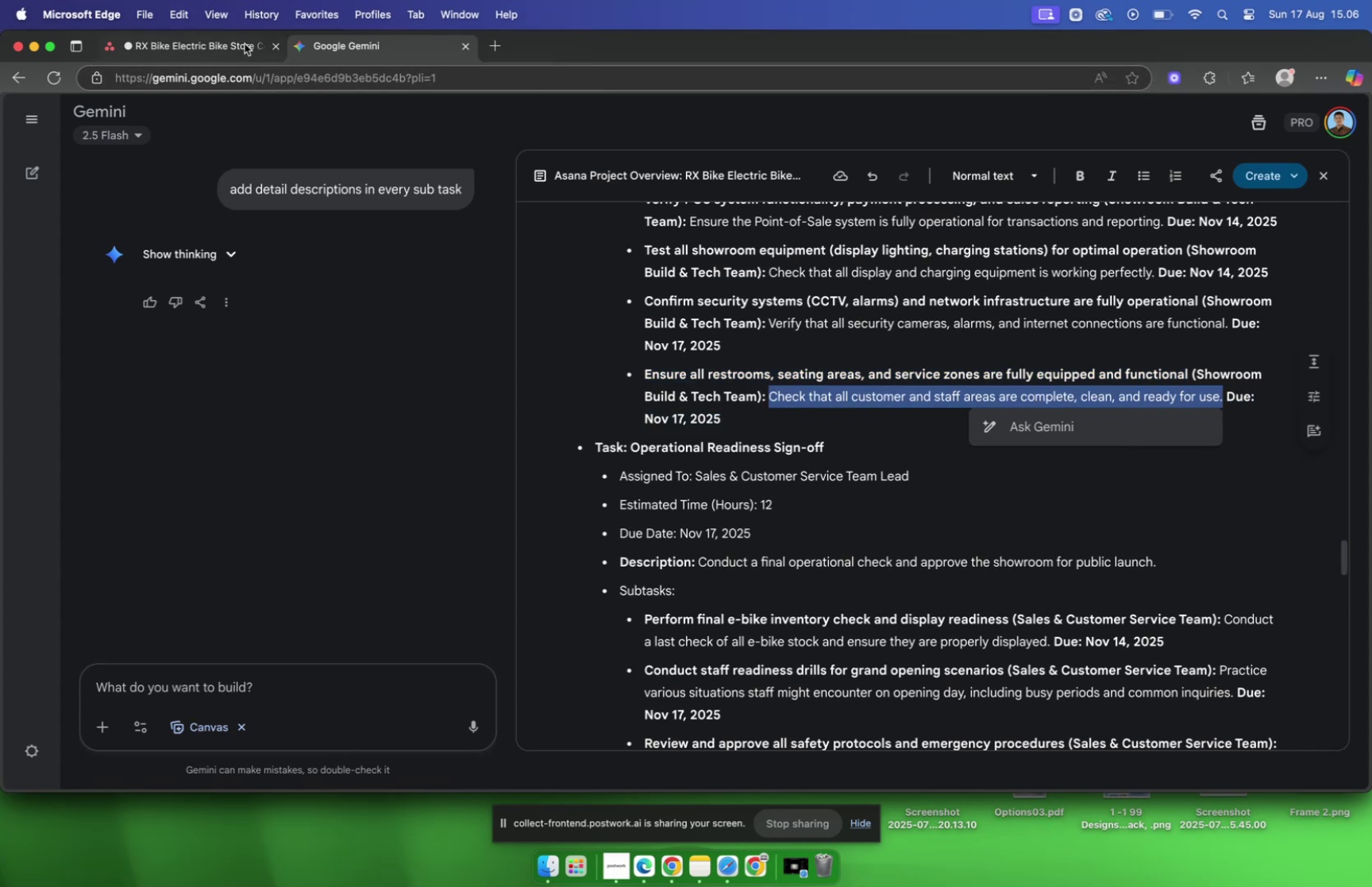 
left_click([232, 44])
 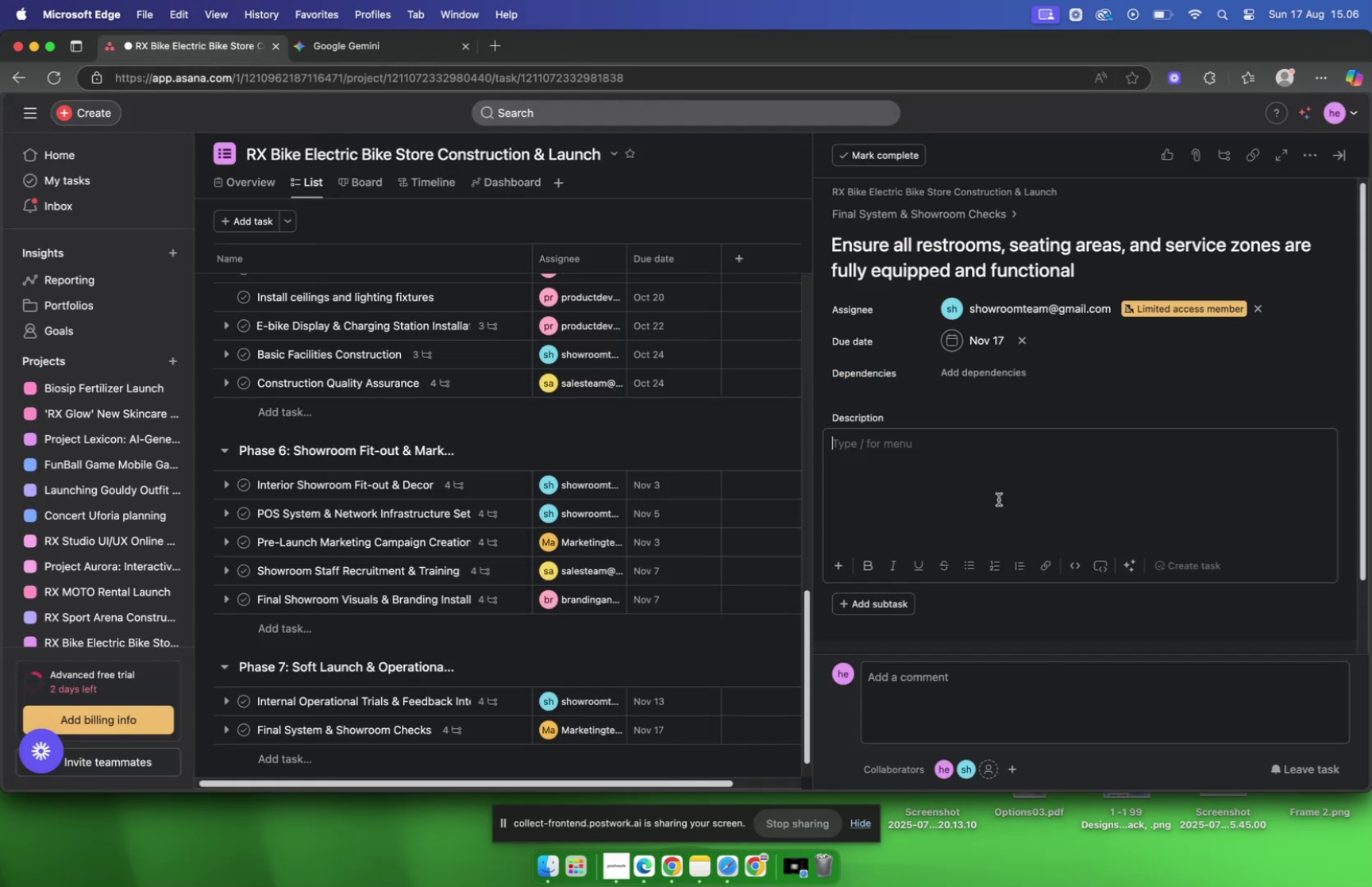 
left_click([998, 498])
 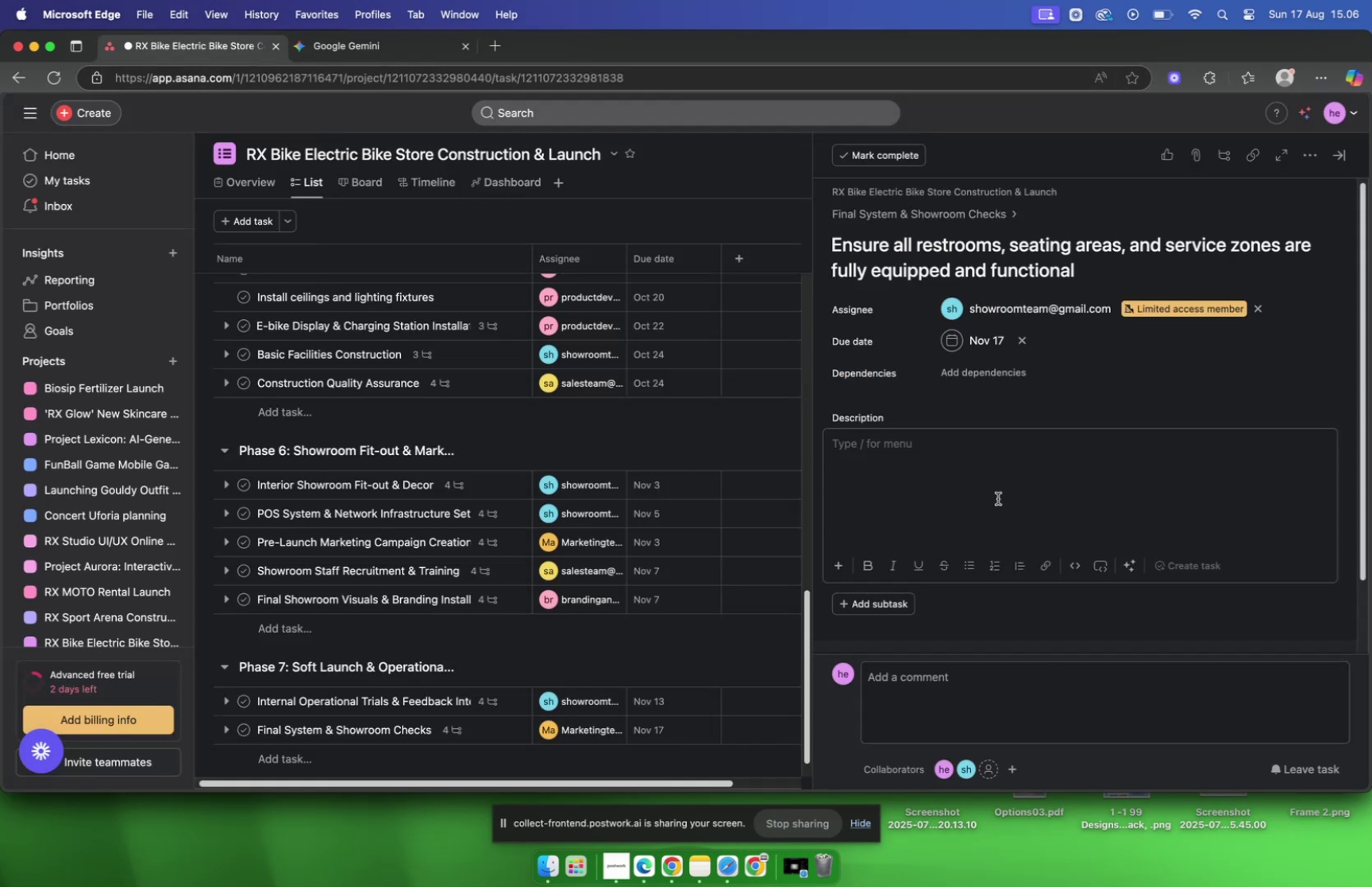 
key(Meta+CommandLeft)
 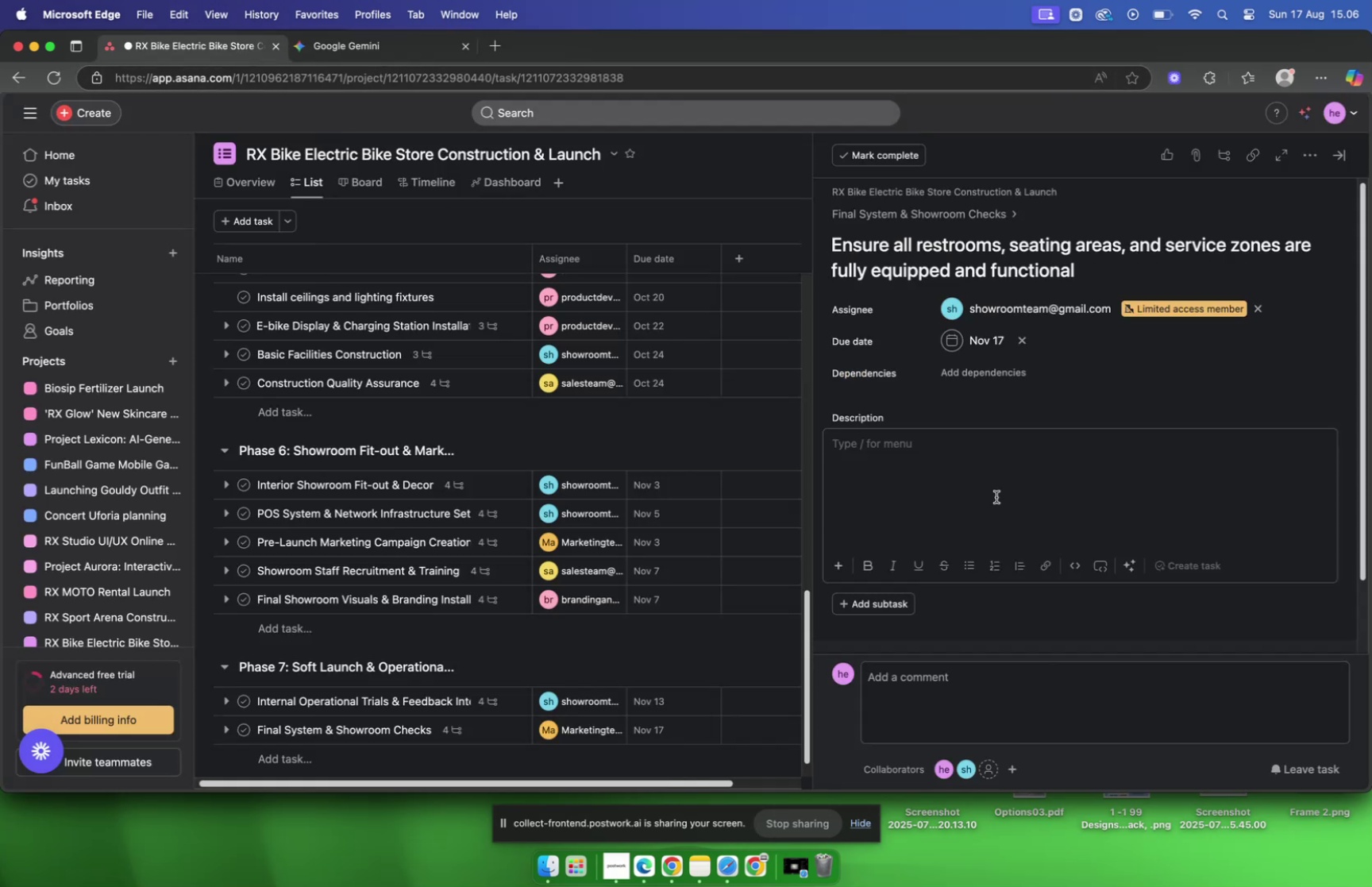 
key(Meta+V)
 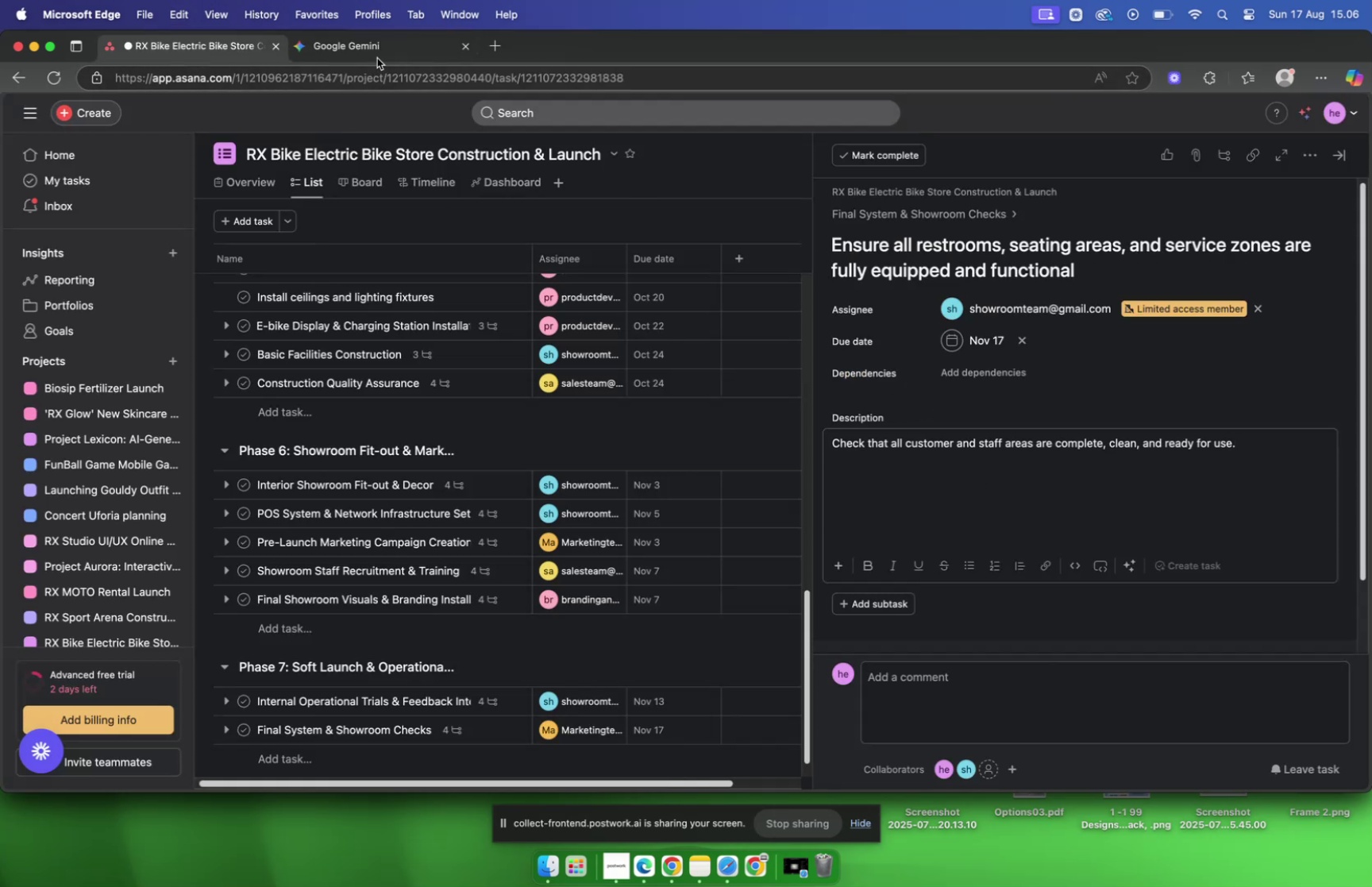 
left_click([368, 54])
 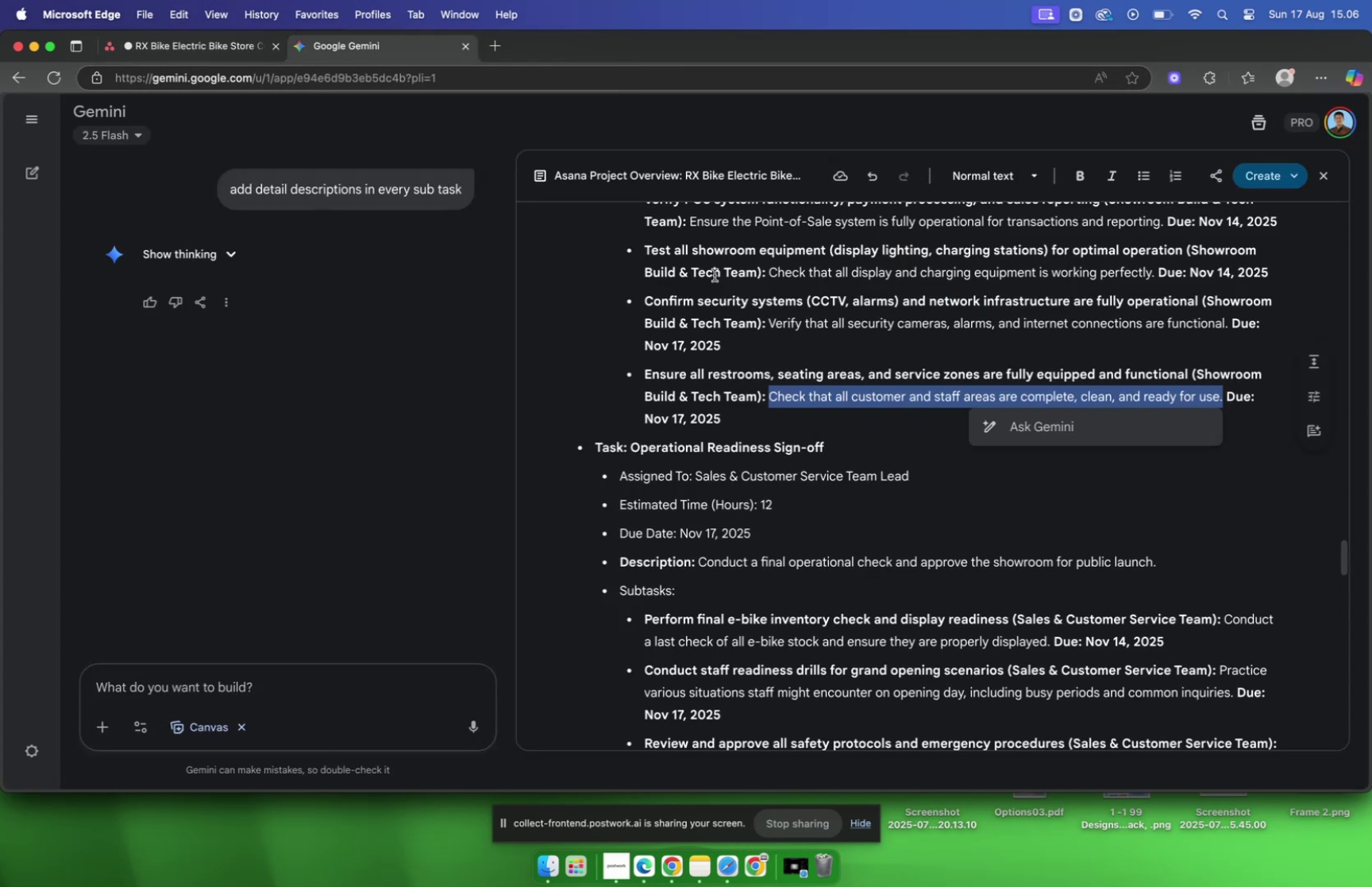 
scroll: coordinate [767, 308], scroll_direction: up, amount: 2.0
 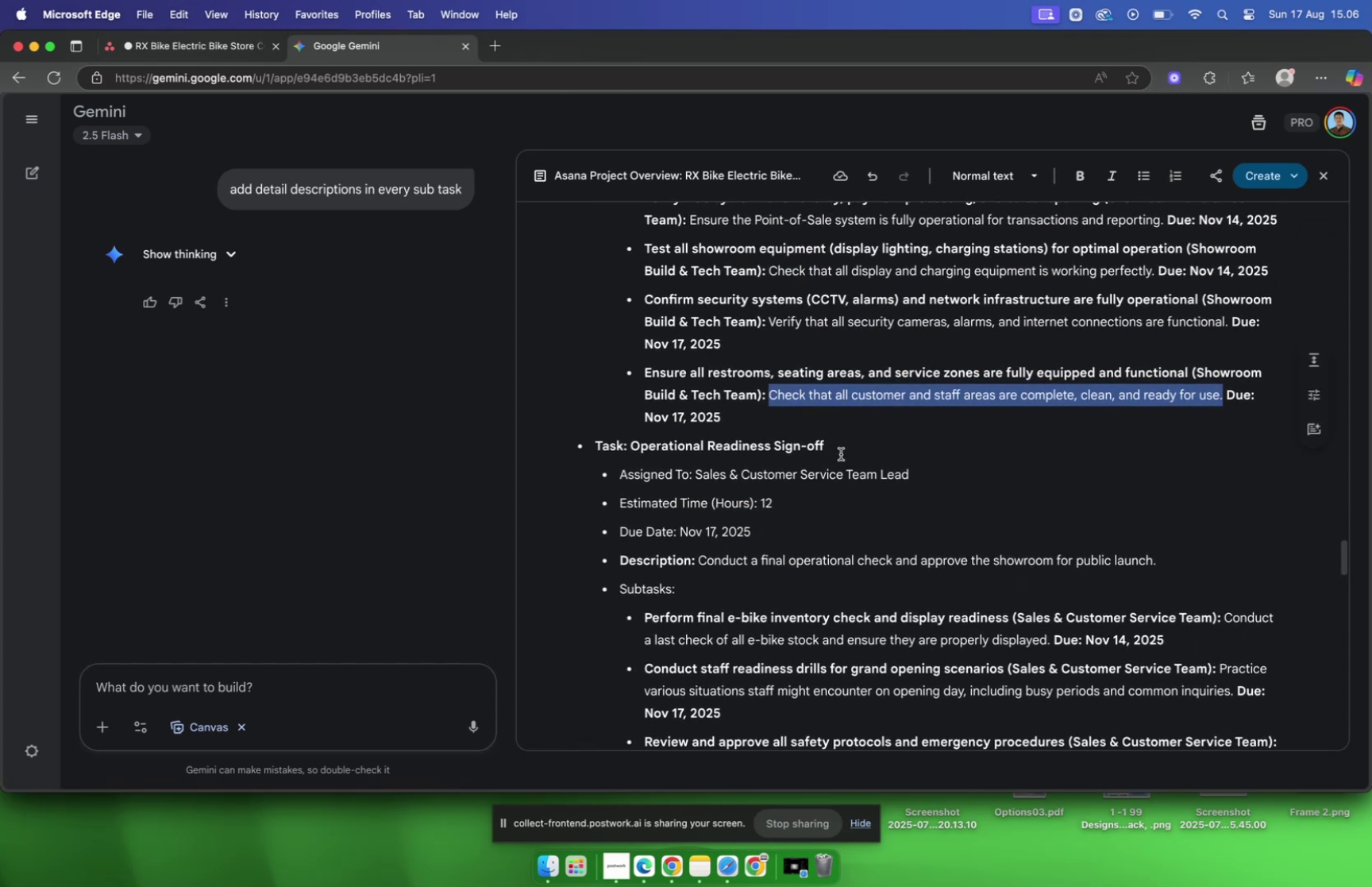 
left_click_drag(start_coordinate=[875, 453], to_coordinate=[634, 453])
 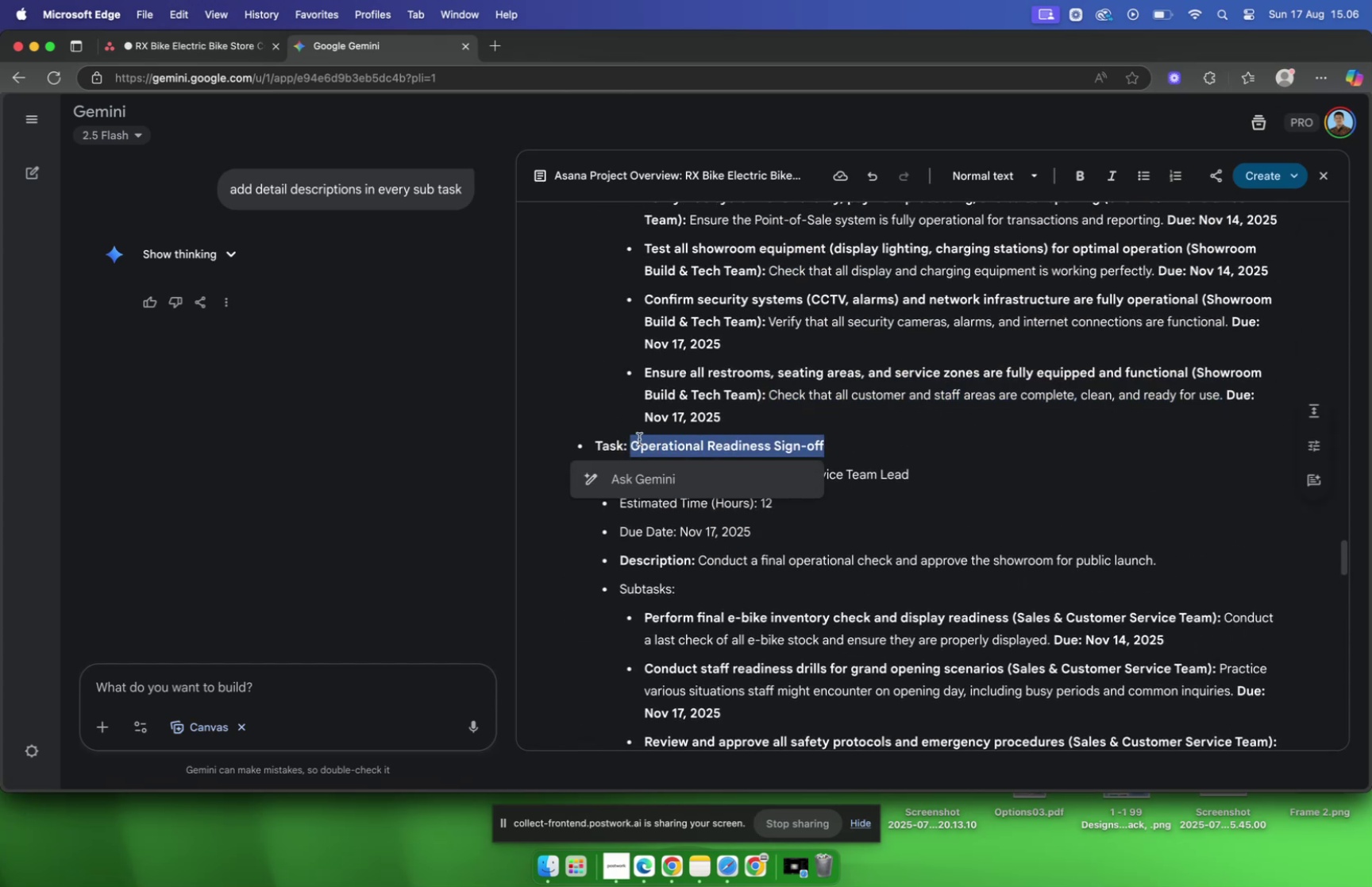 
key(Meta+C)
 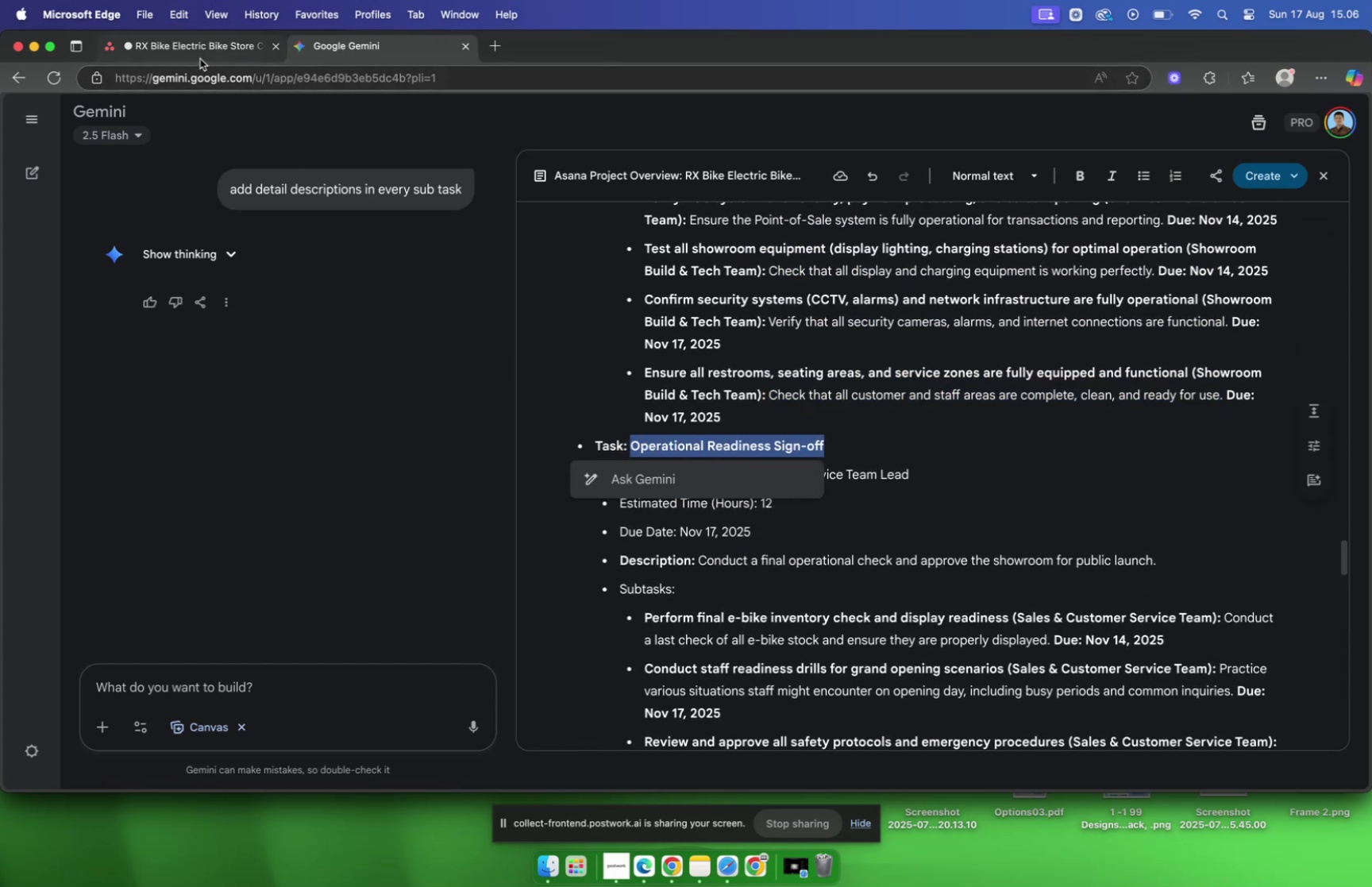 
left_click([195, 49])
 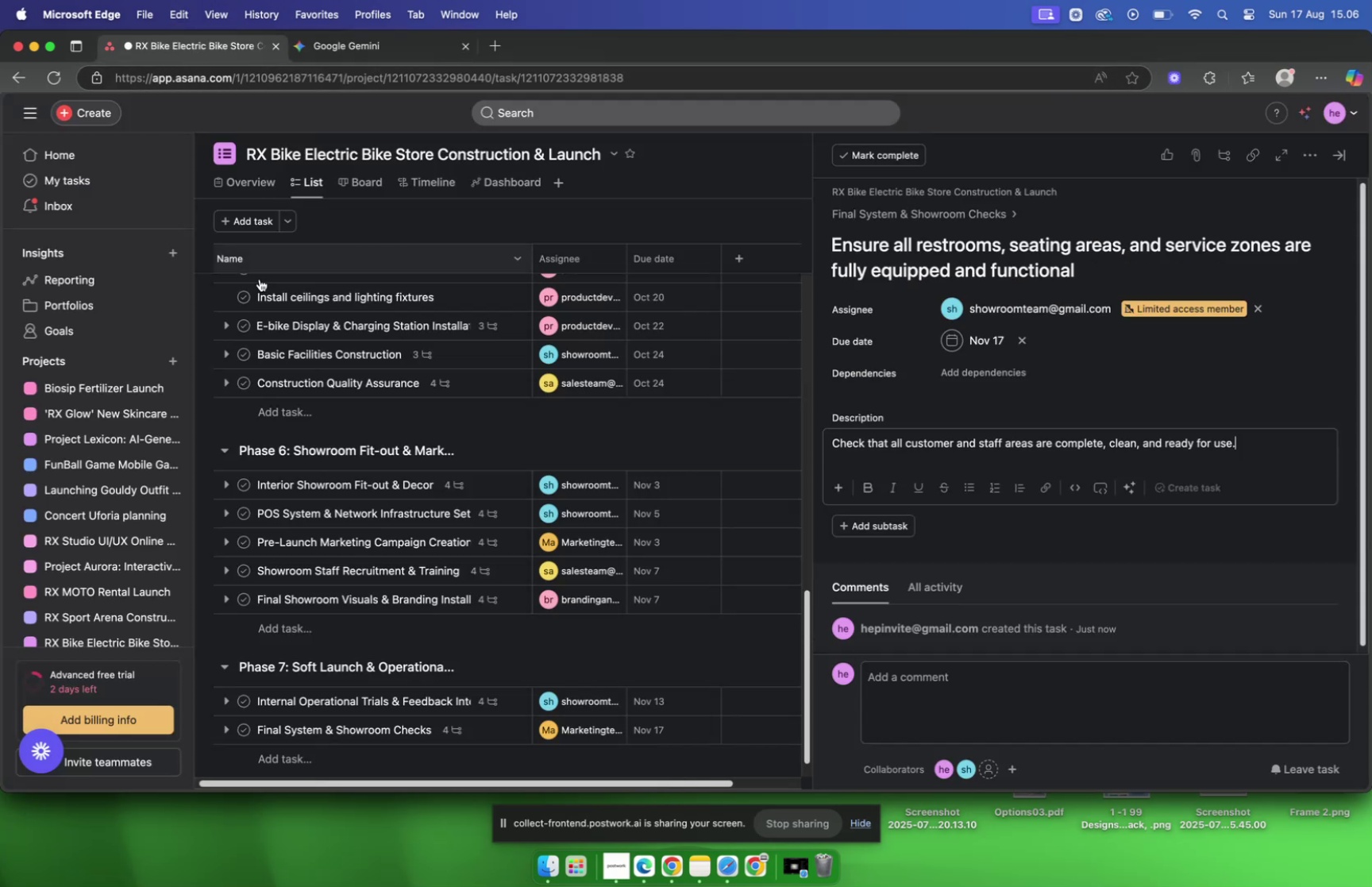 
scroll: coordinate [293, 380], scroll_direction: down, amount: 16.0
 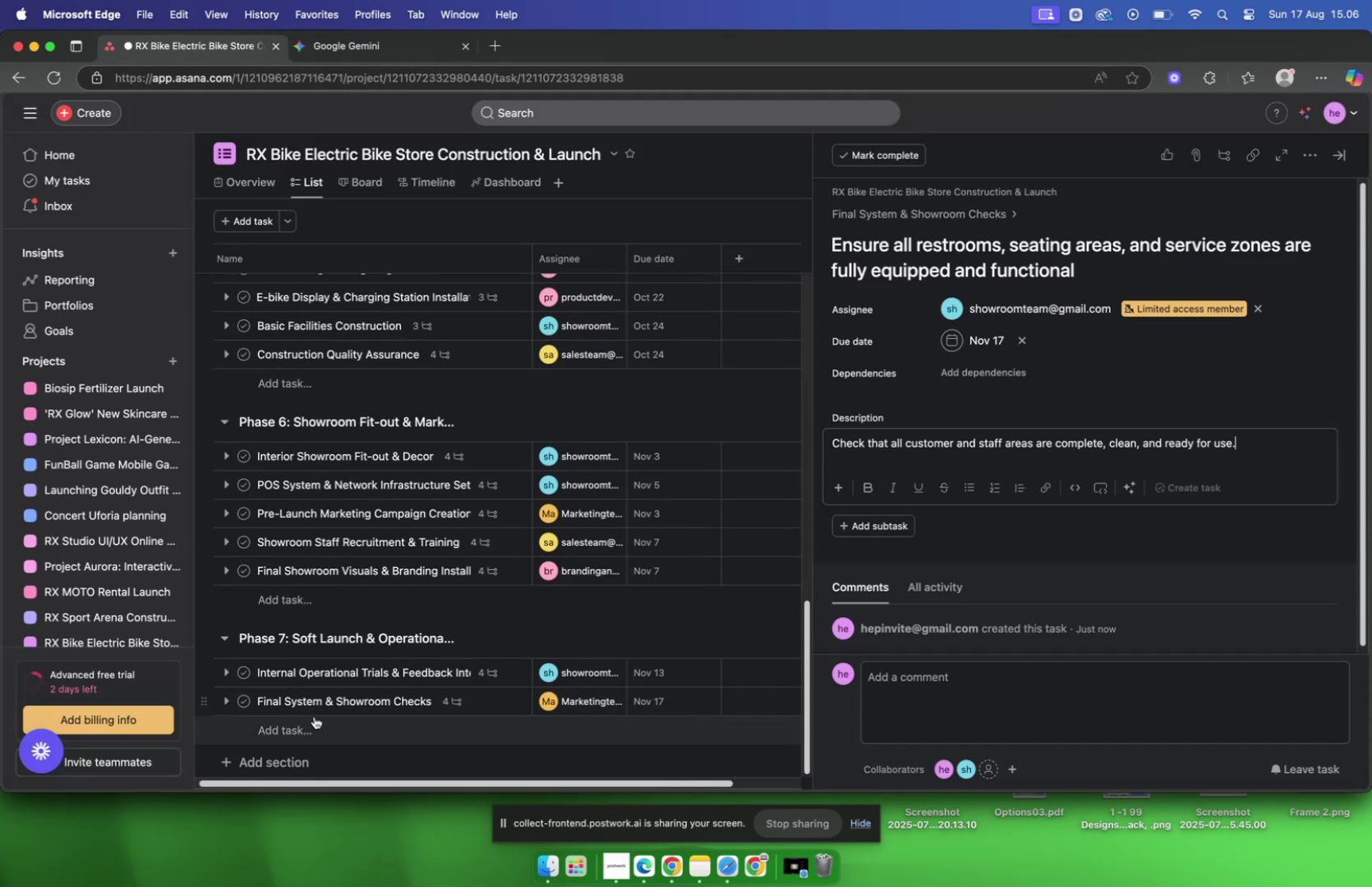 
left_click([312, 721])
 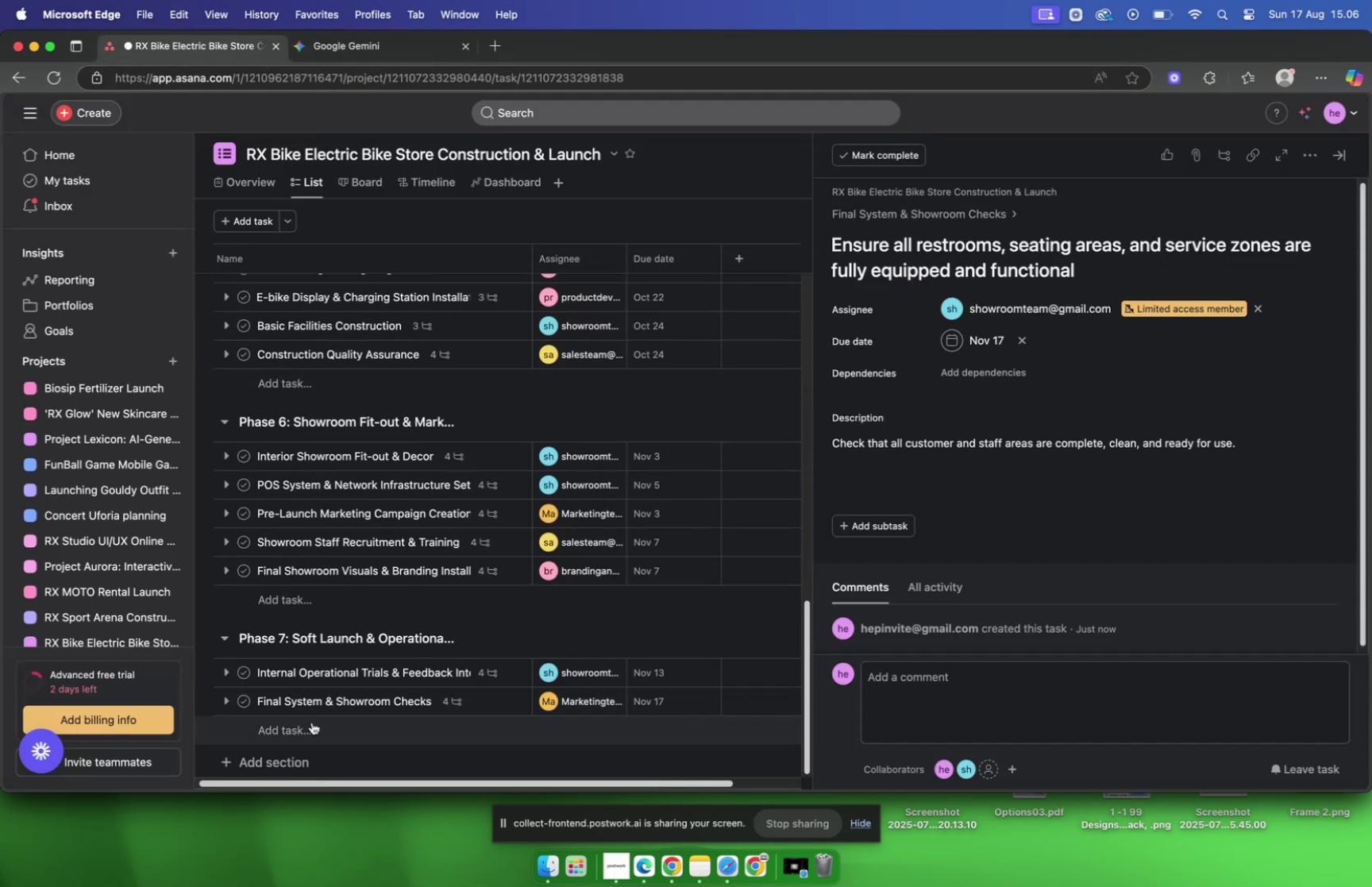 
key(Meta+CommandLeft)
 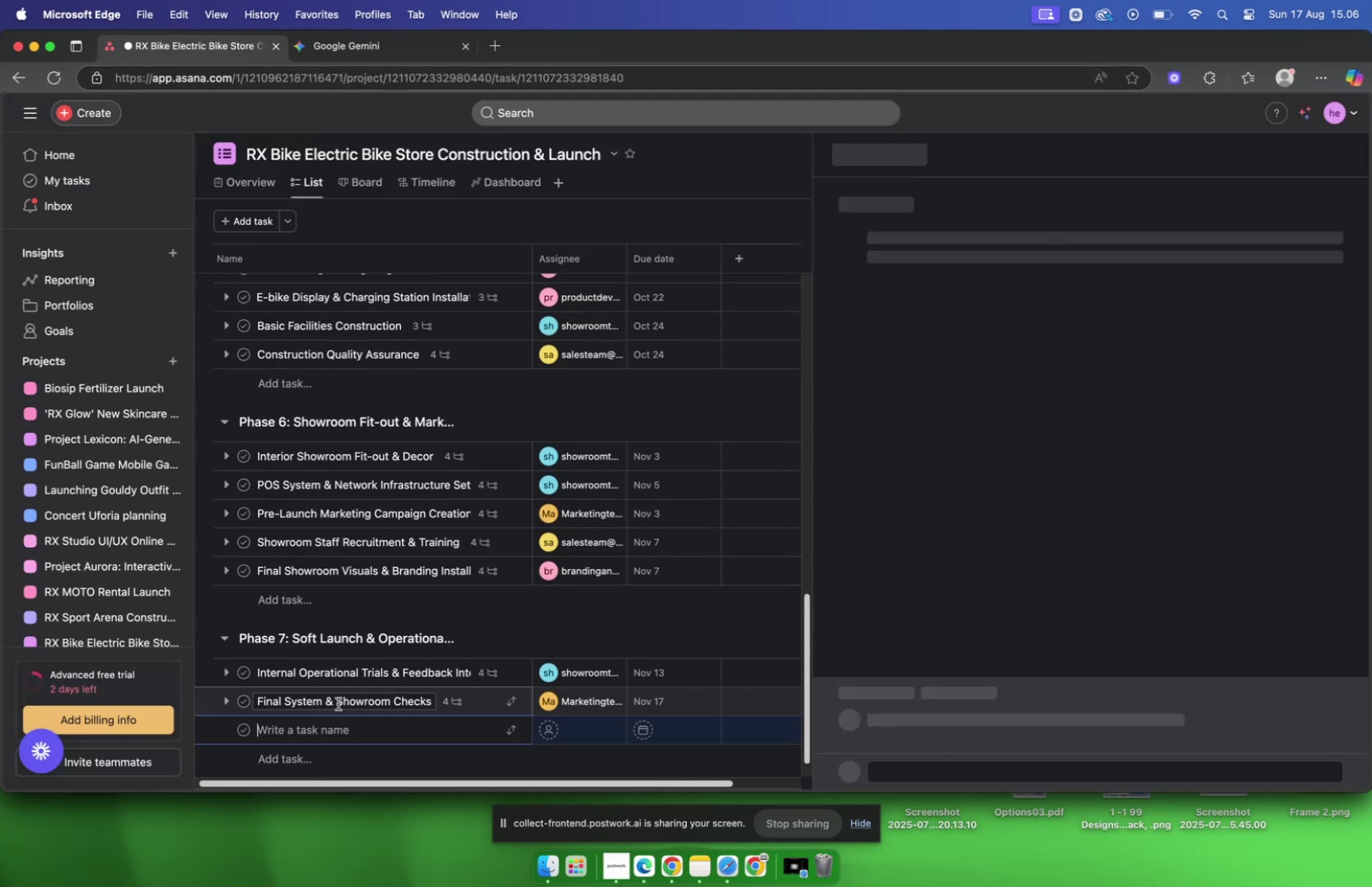 
key(Meta+V)
 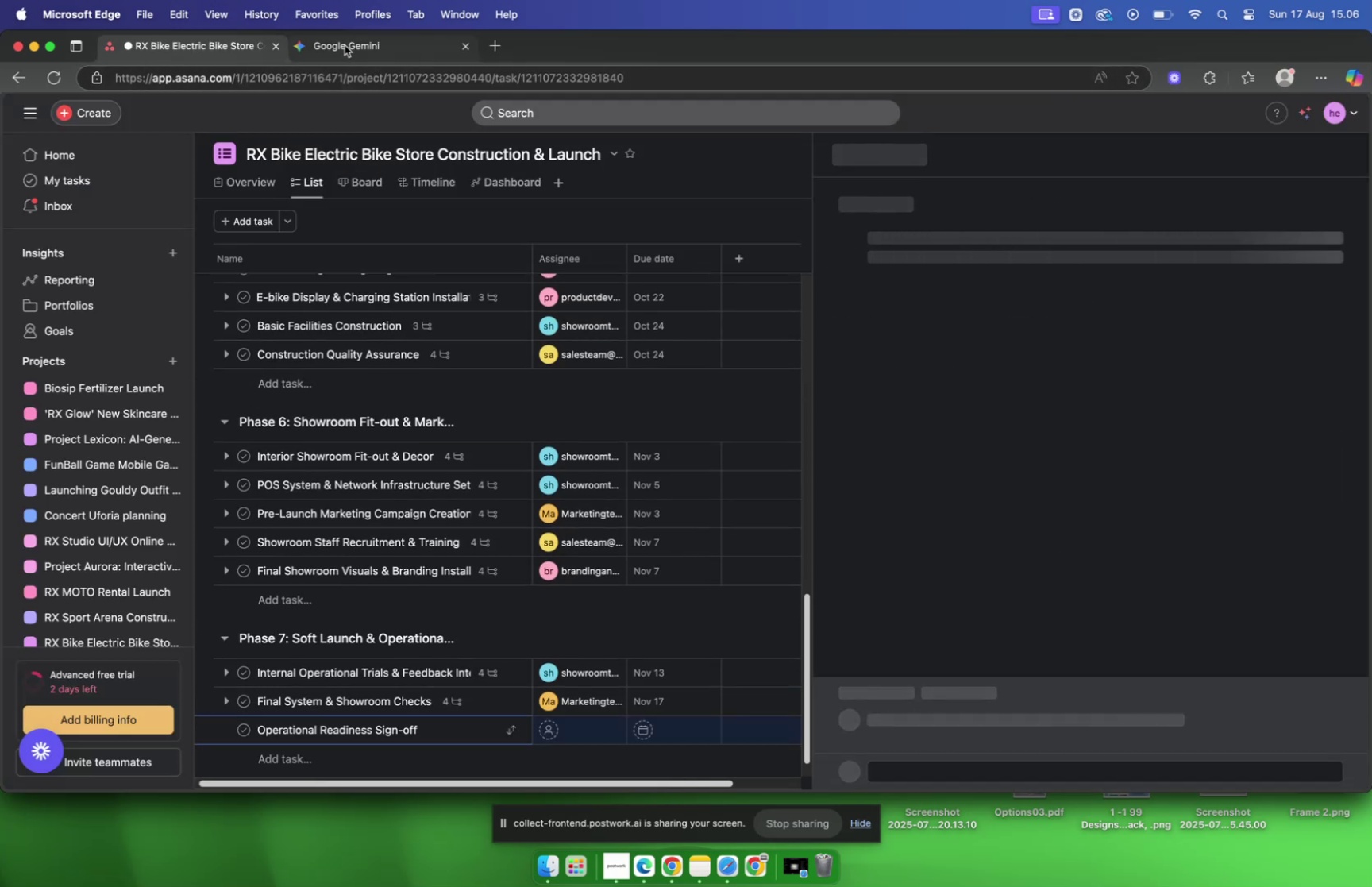 
scroll: coordinate [917, 372], scroll_direction: down, amount: 9.0
 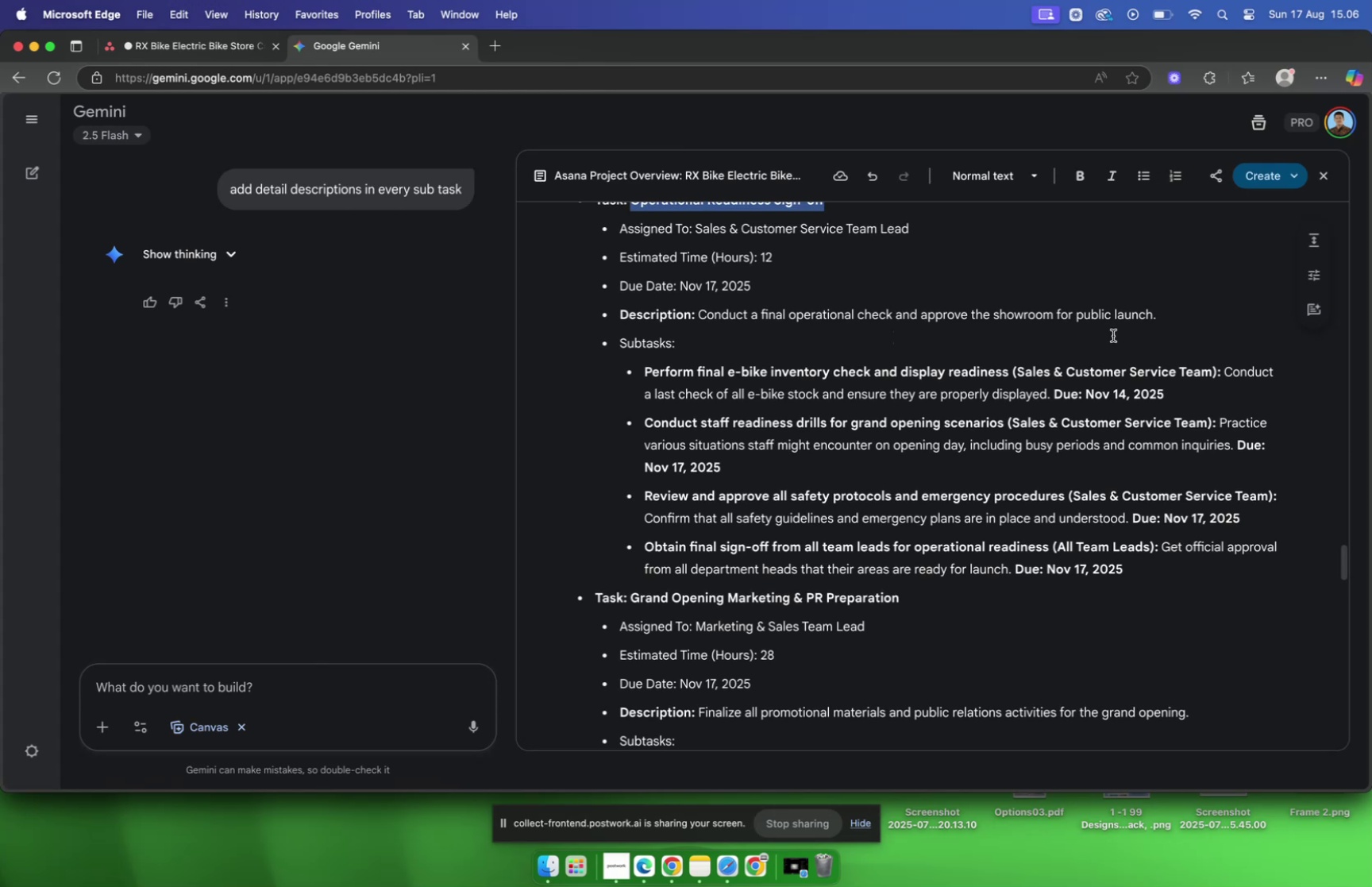 
left_click_drag(start_coordinate=[1188, 320], to_coordinate=[699, 322])
 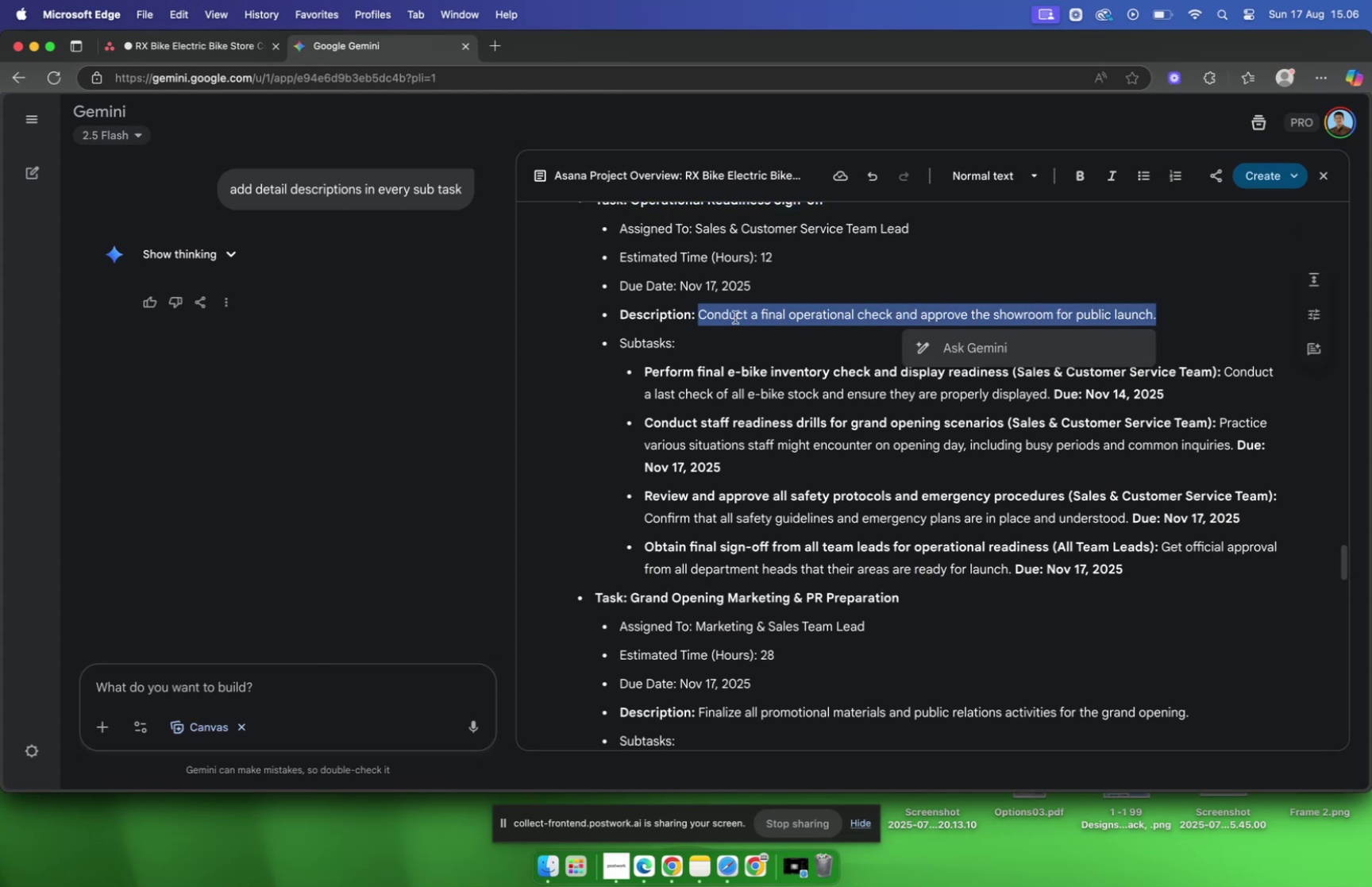 
key(Meta+C)
 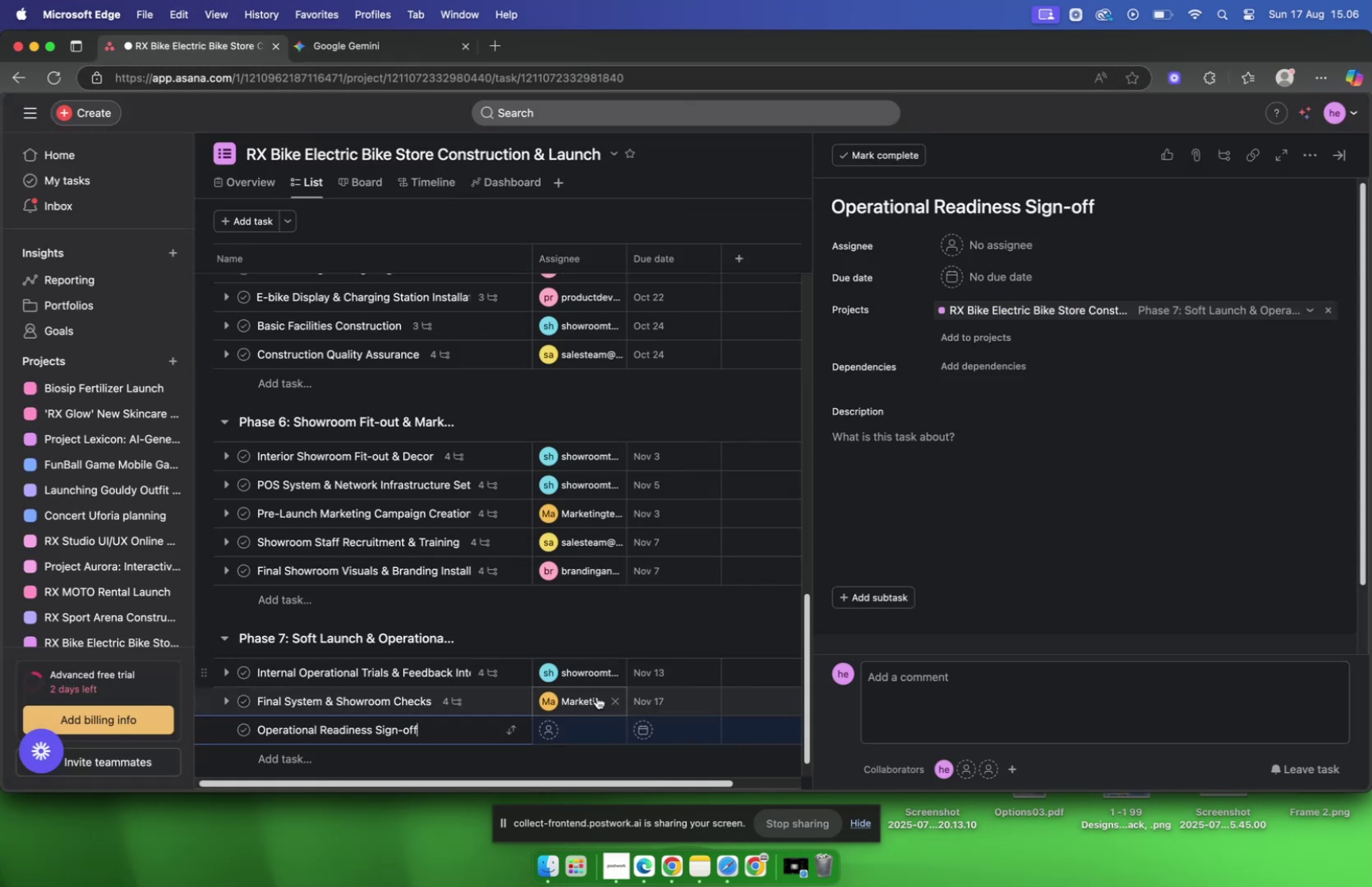 
left_click([931, 483])
 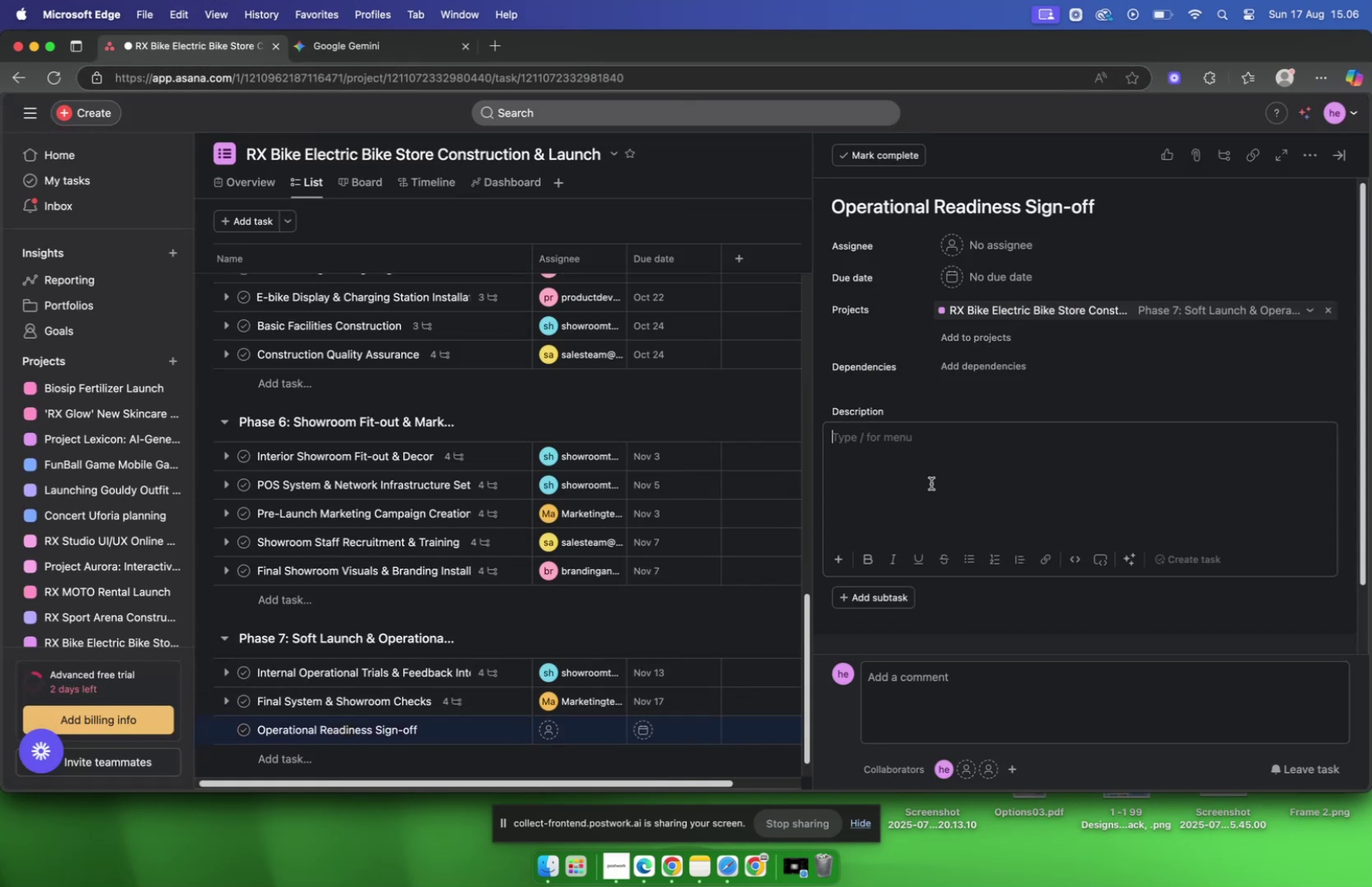 
key(Meta+V)
 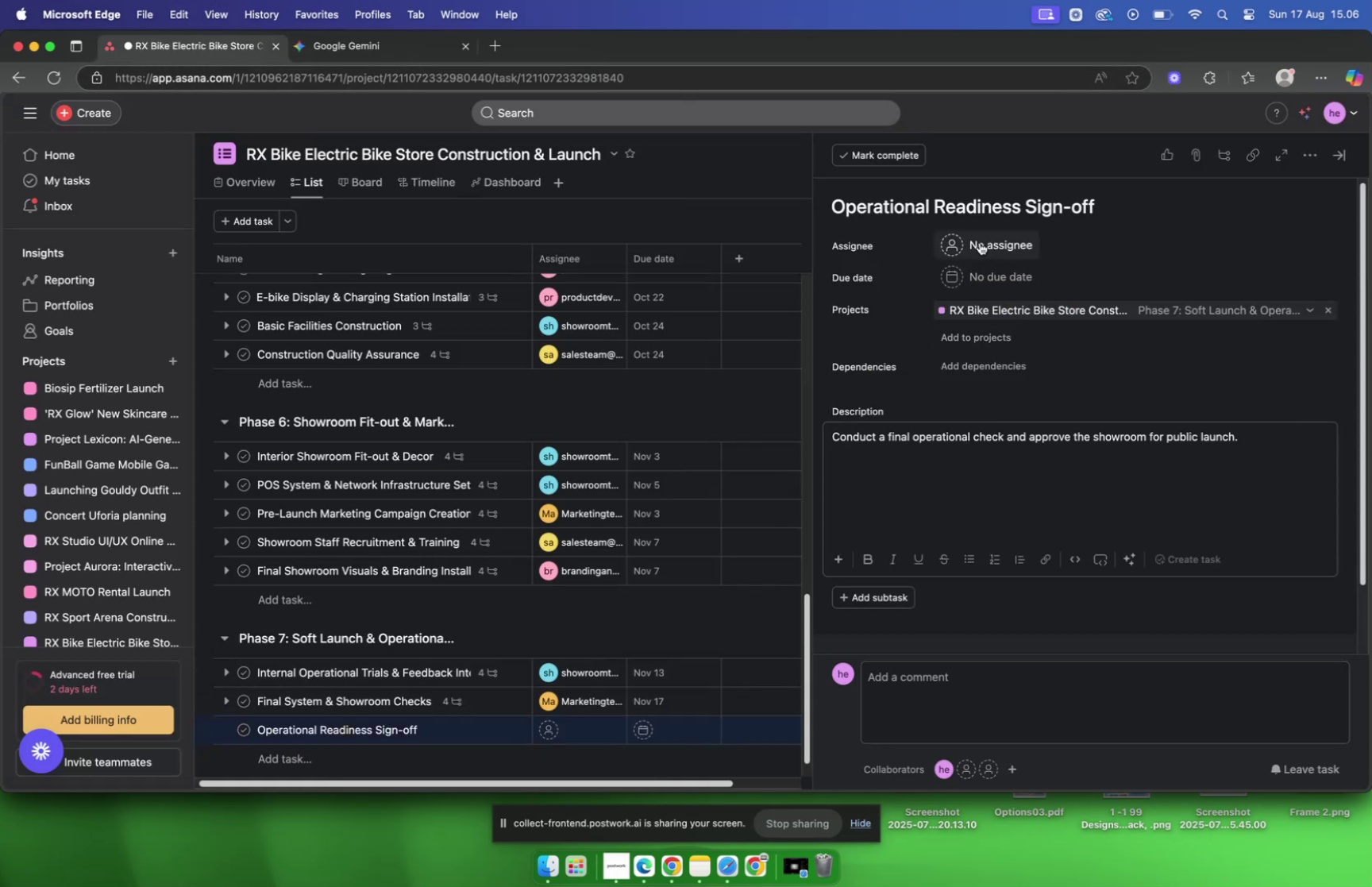 
left_click([980, 242])
 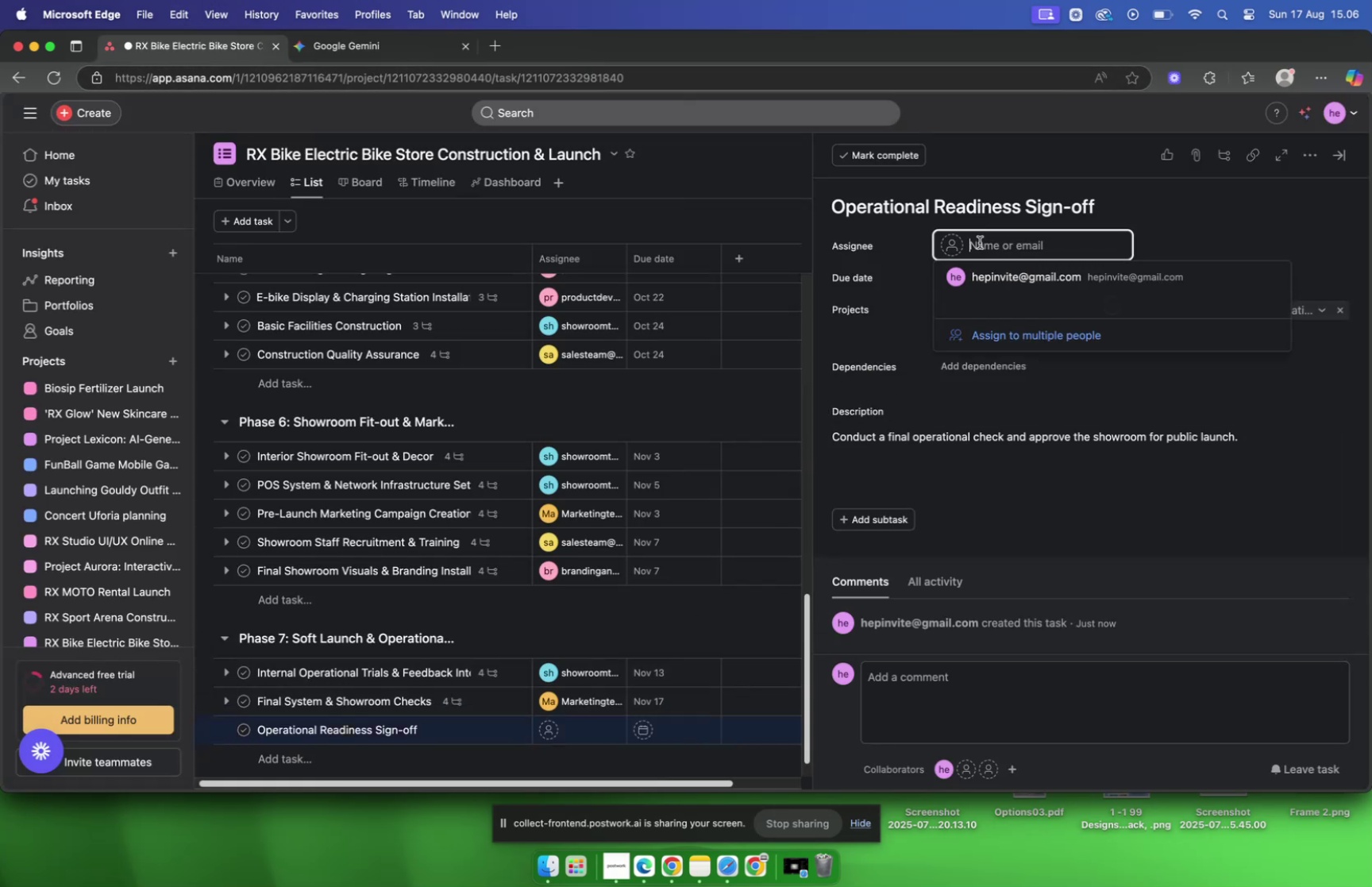 
type(sad)
 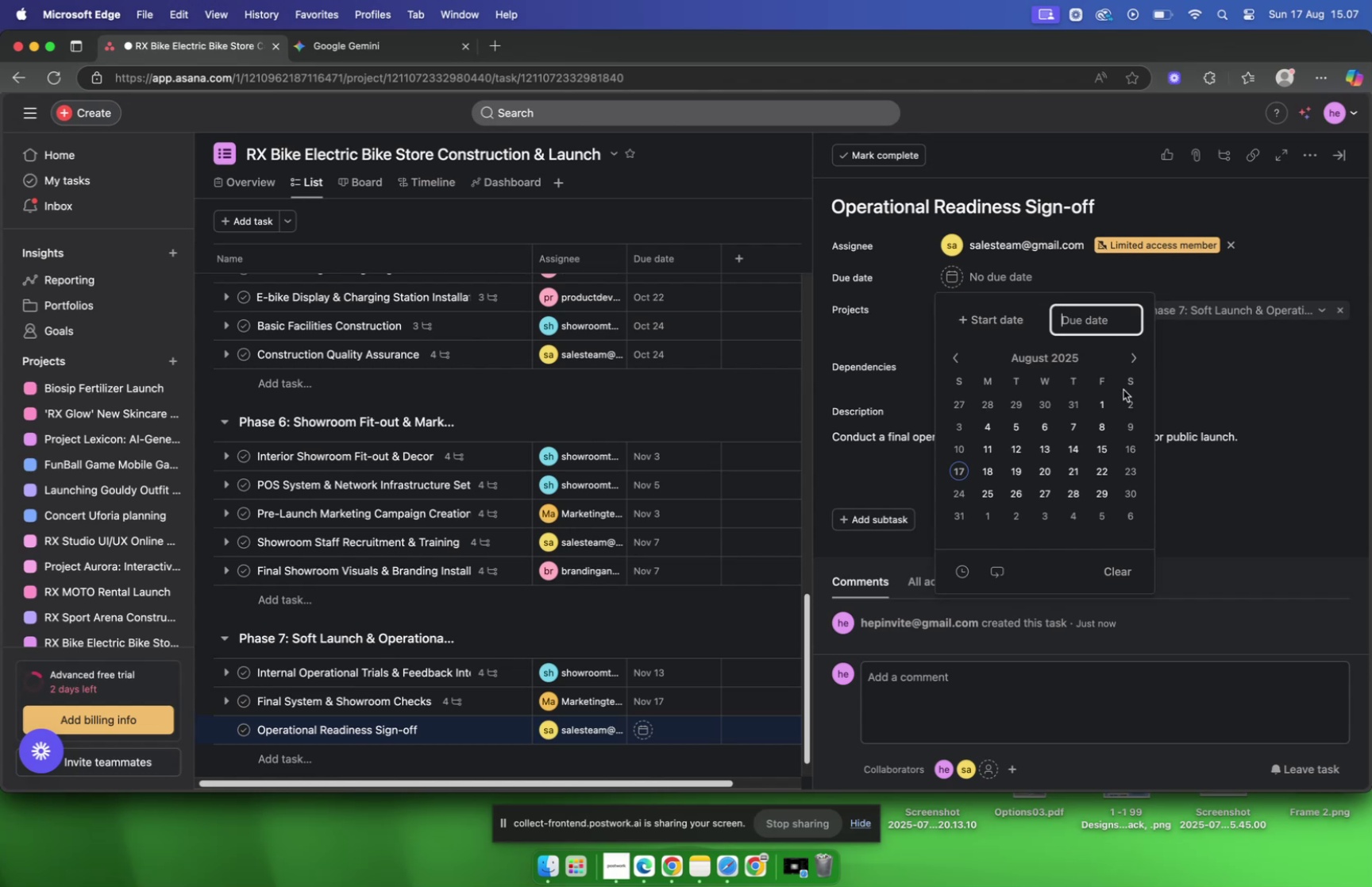 
hold_key(key=Tab, duration=0.36)
 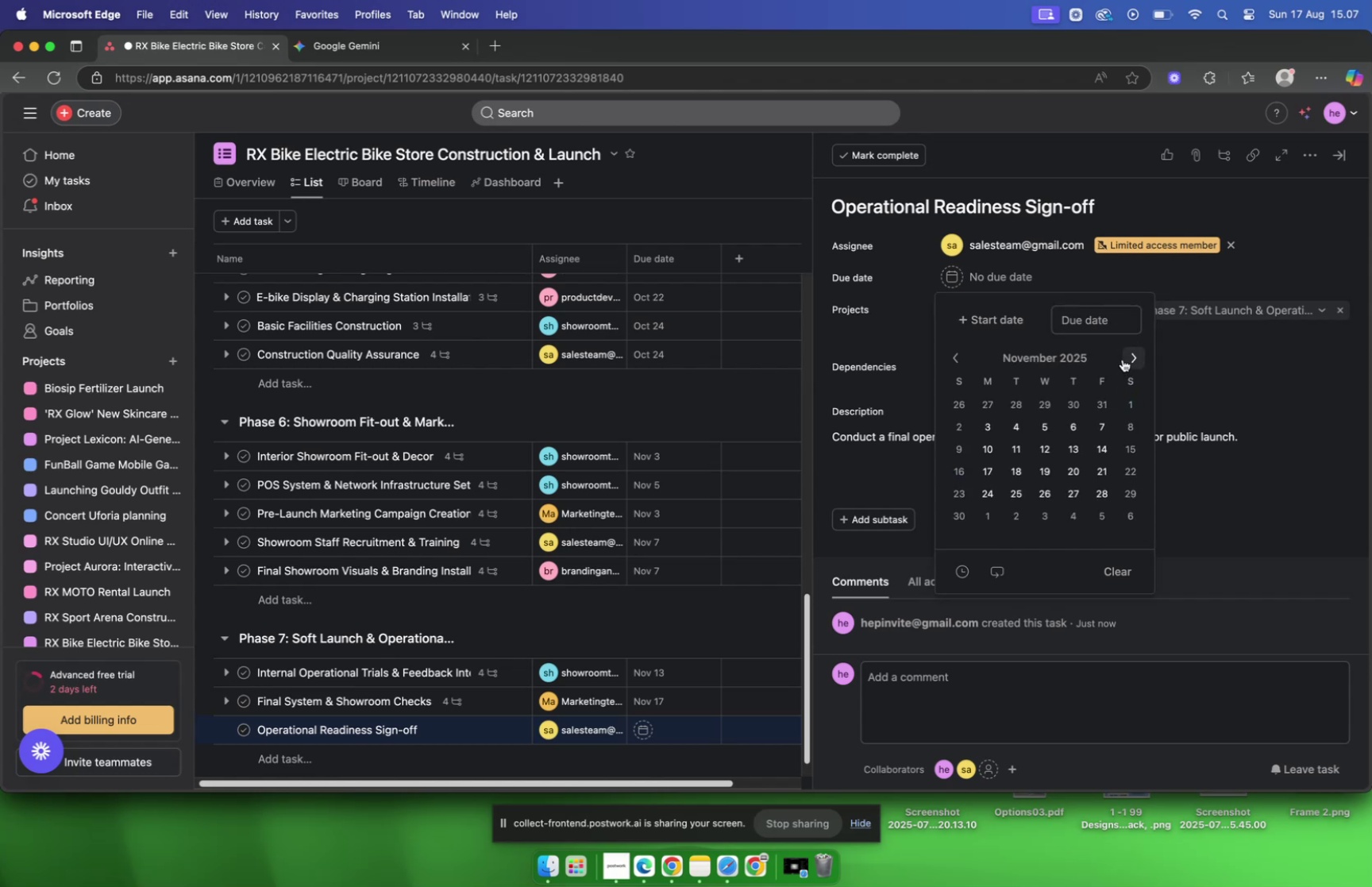 
left_click([981, 465])
 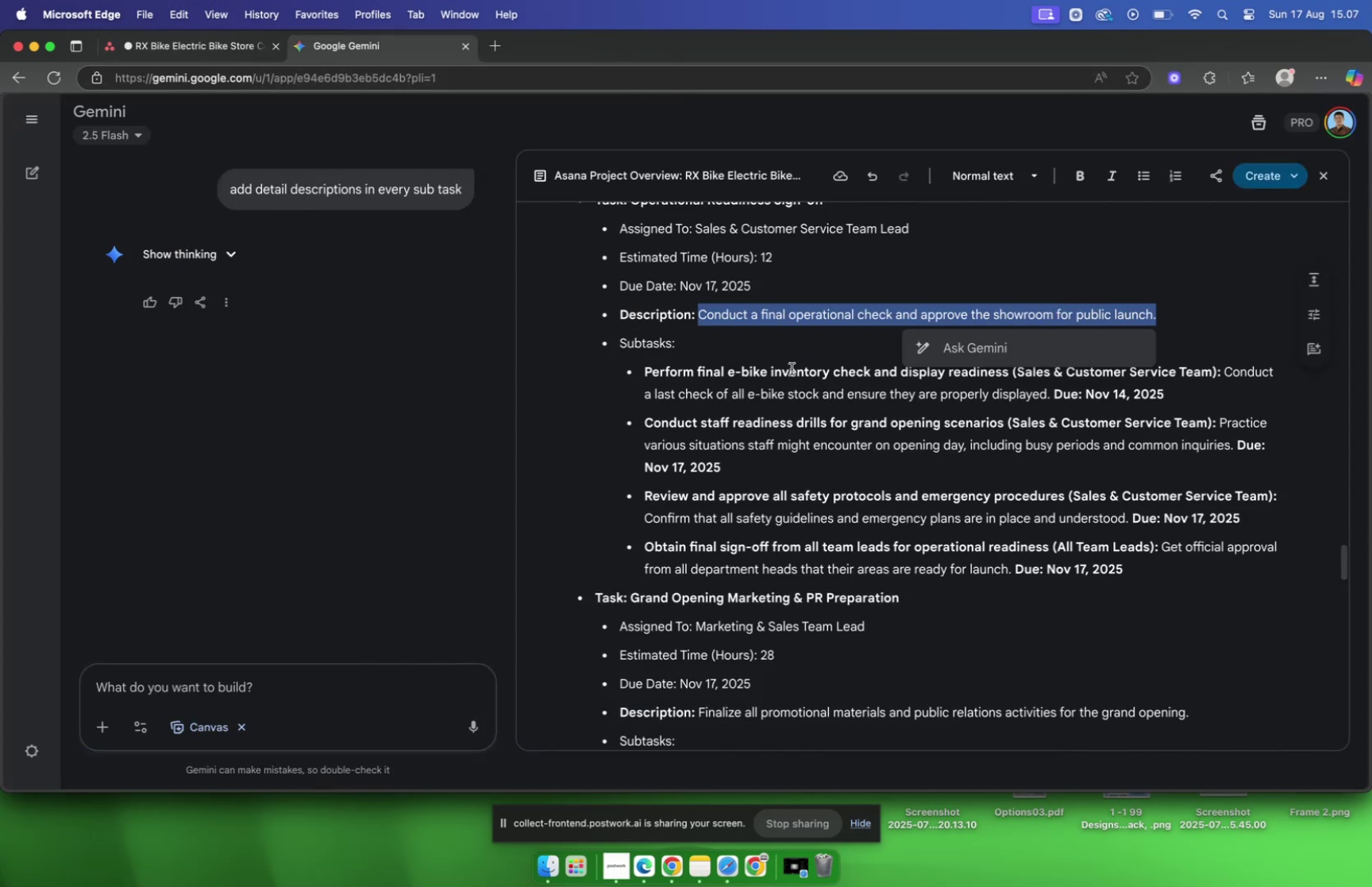 
scroll: coordinate [728, 325], scroll_direction: up, amount: 2.0
 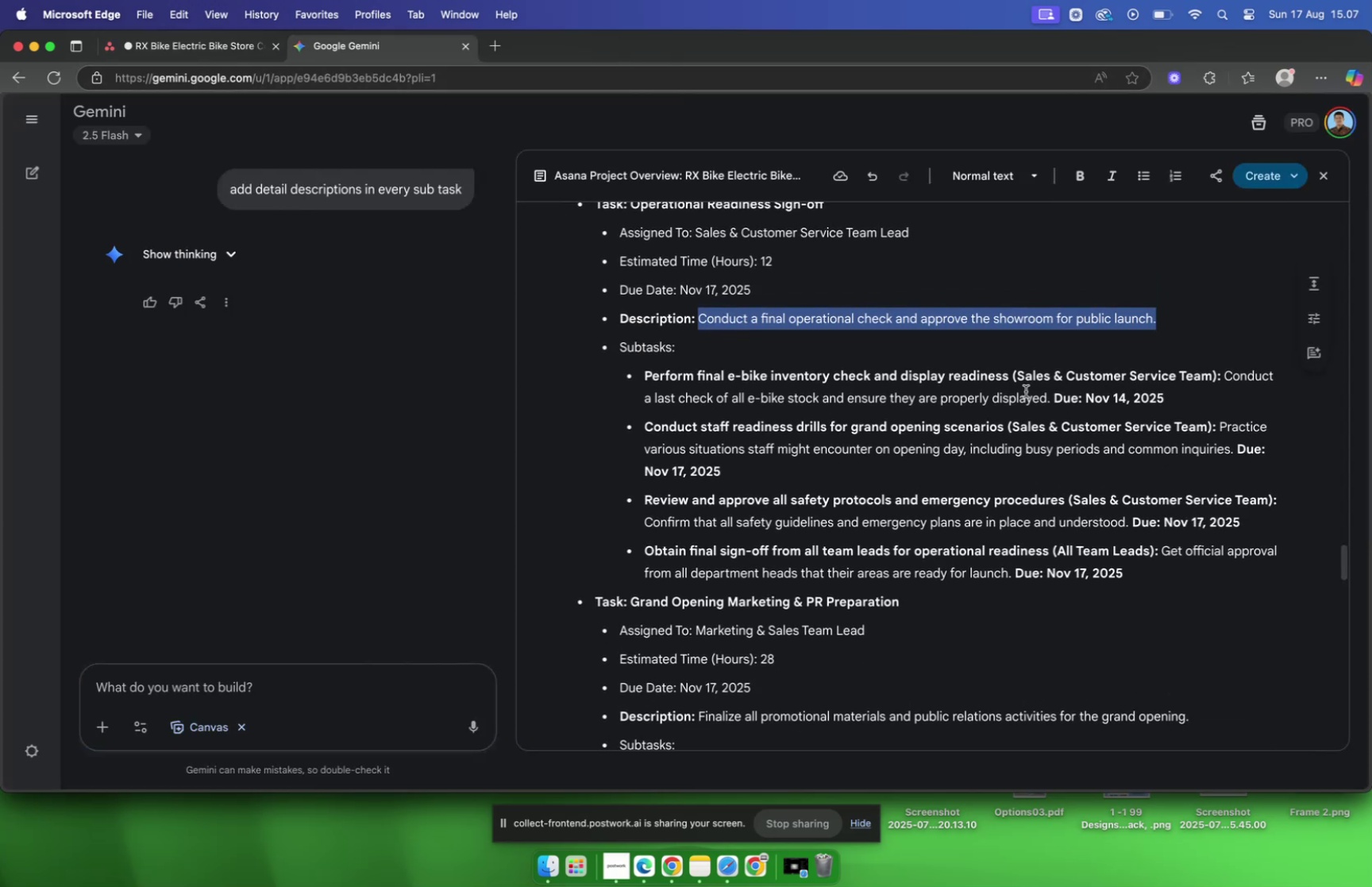 
left_click_drag(start_coordinate=[1008, 378], to_coordinate=[642, 384])
 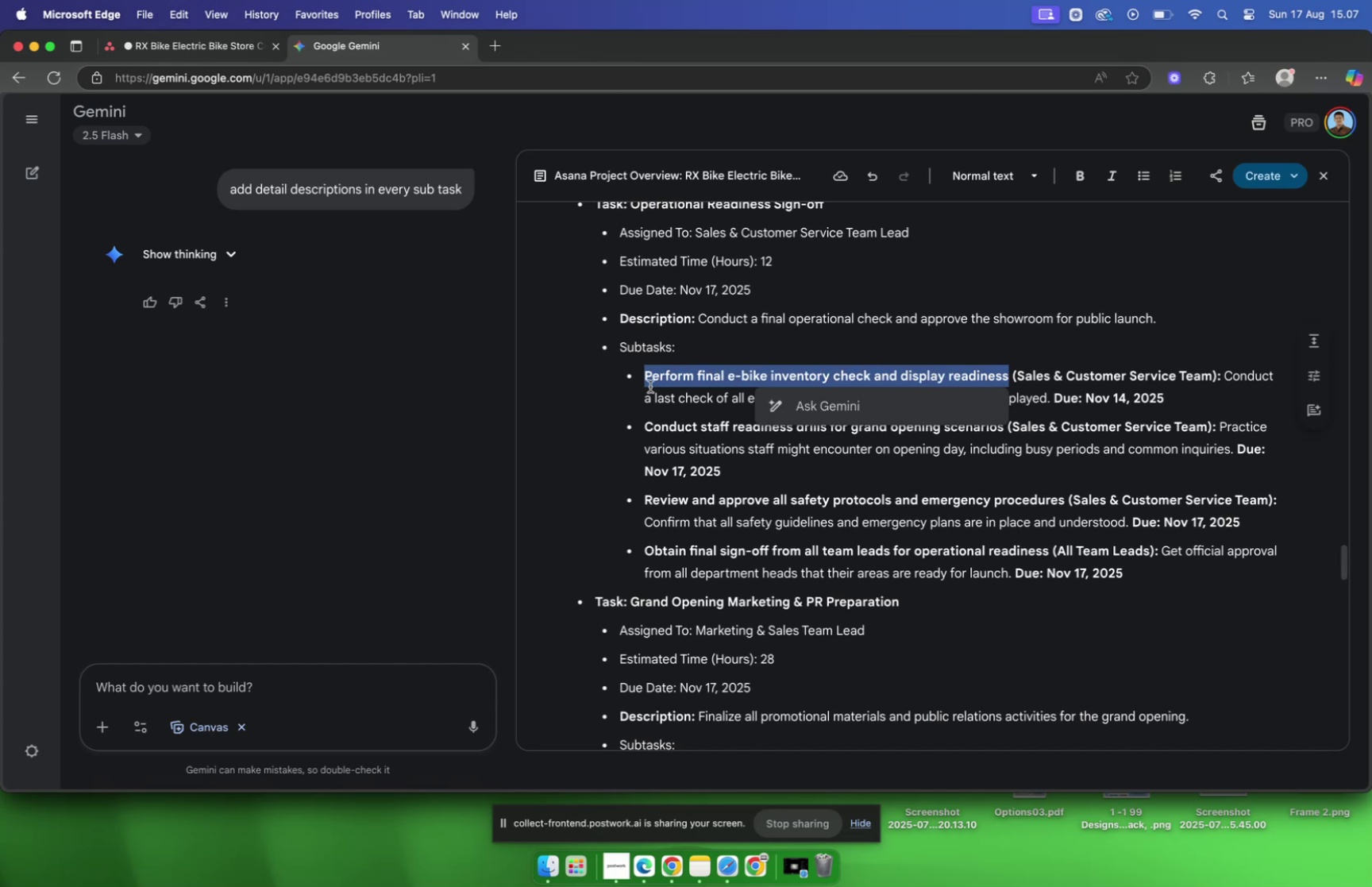 
key(Meta+C)
 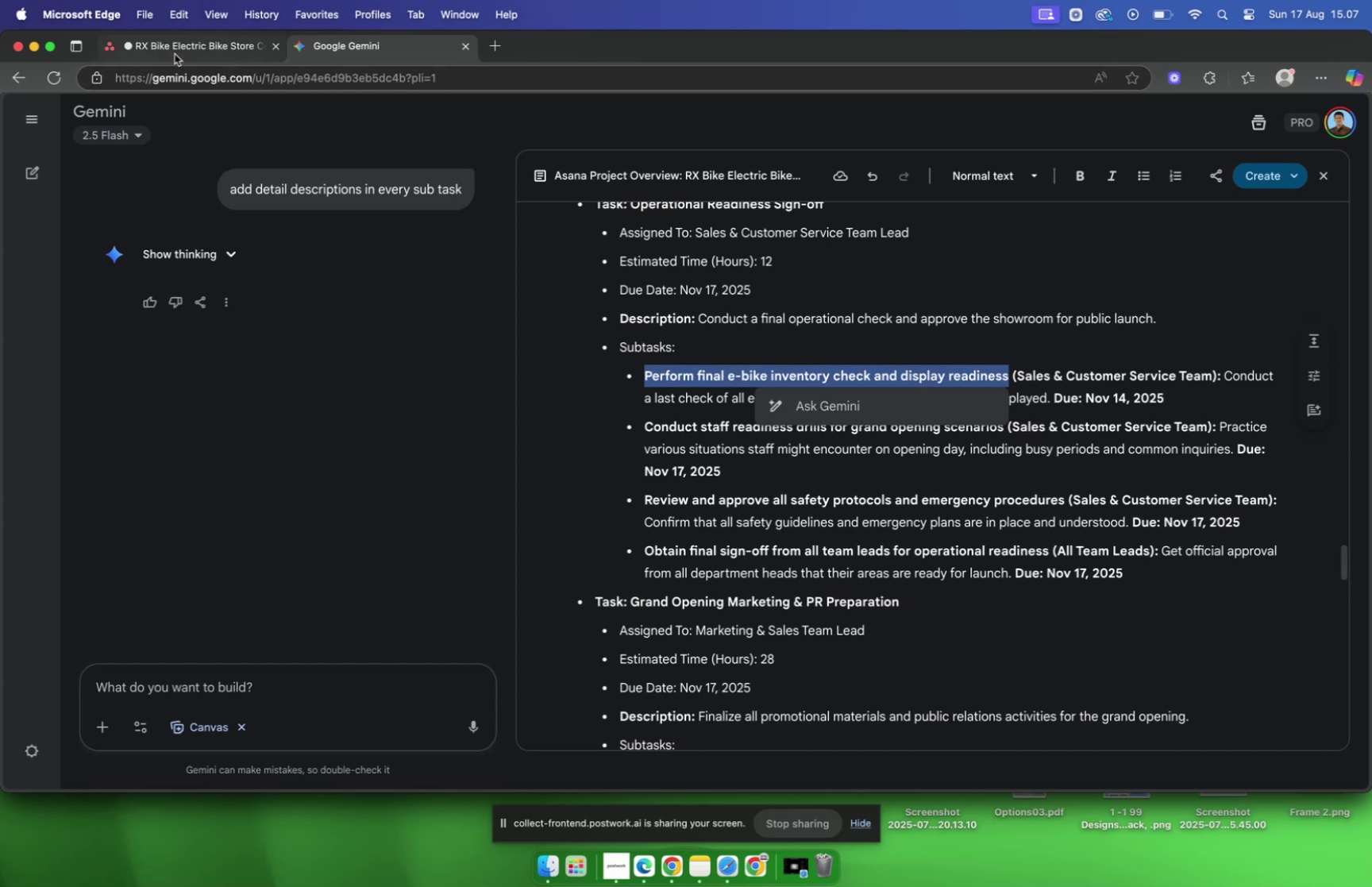 
left_click([173, 49])
 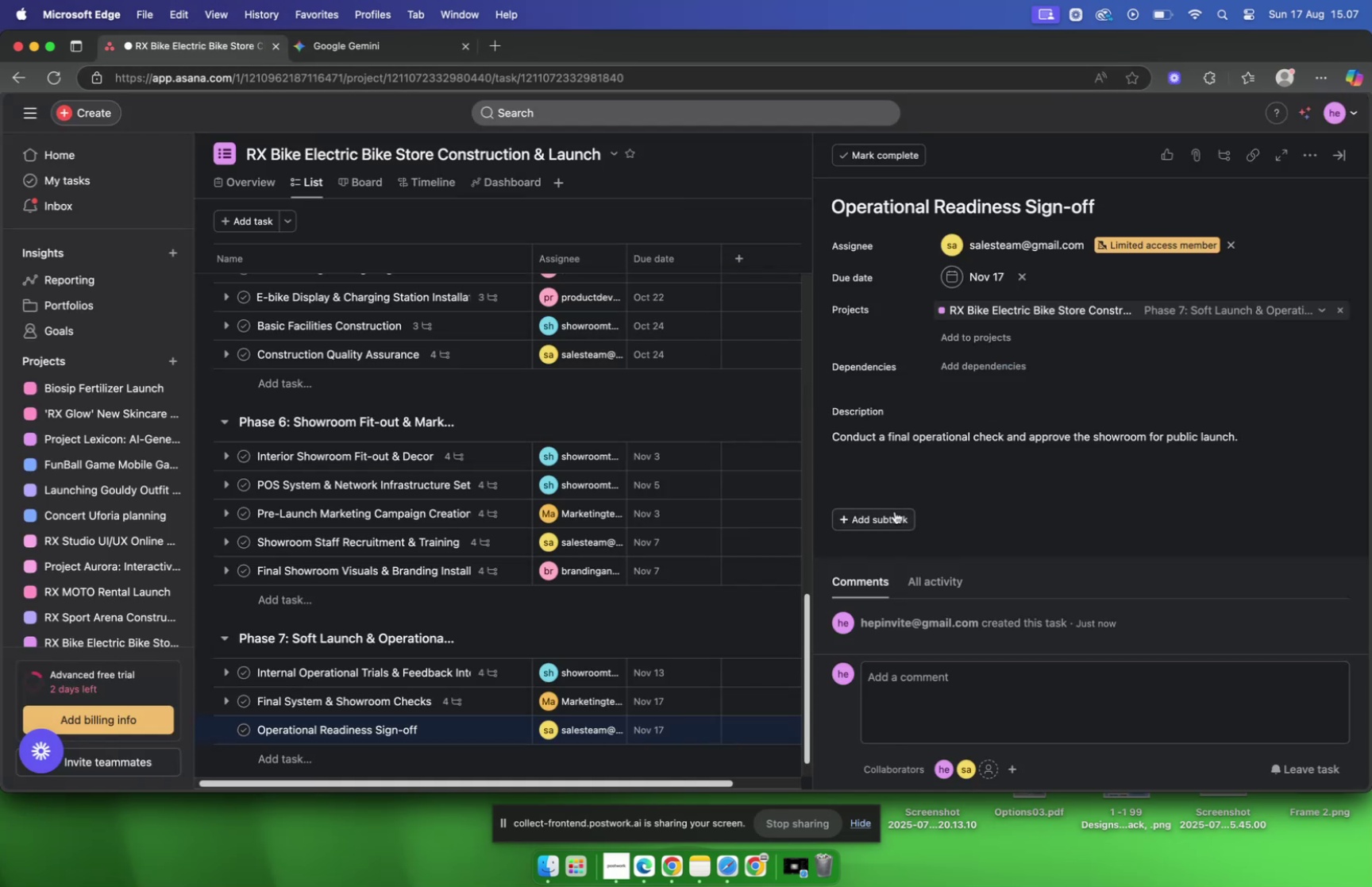 
key(Meta+CommandLeft)
 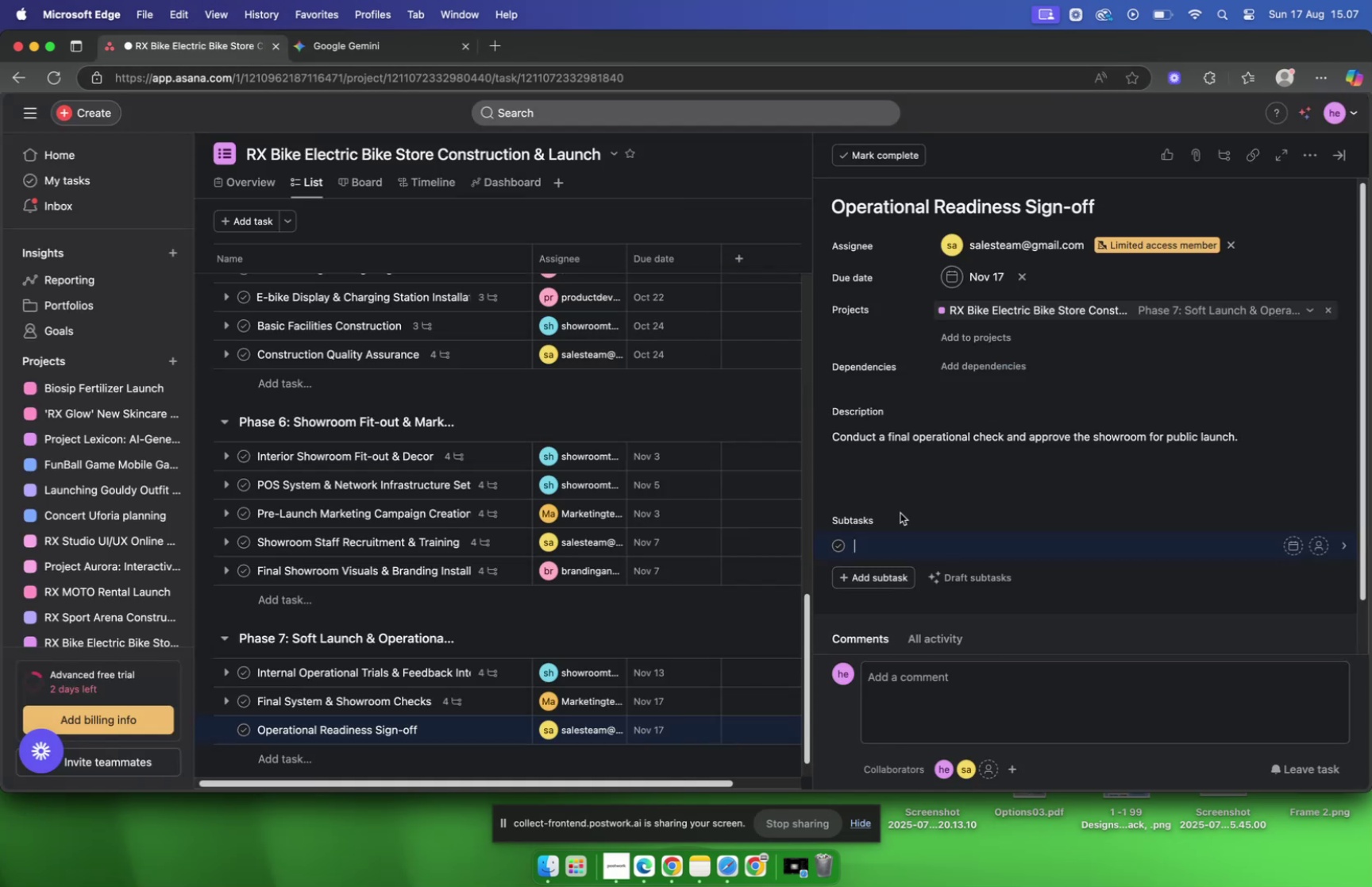 
key(Meta+V)
 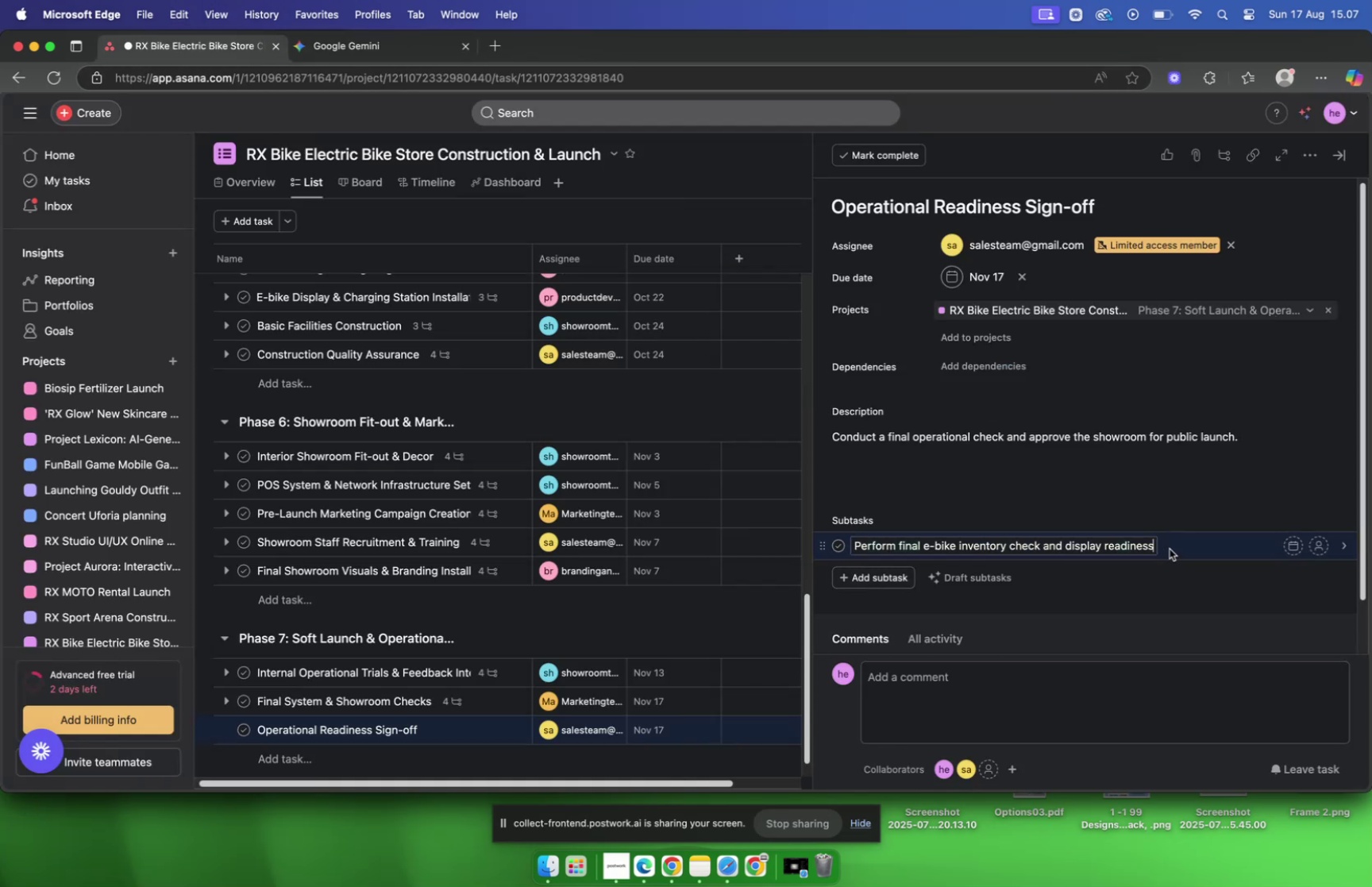 
left_click([1174, 541])
 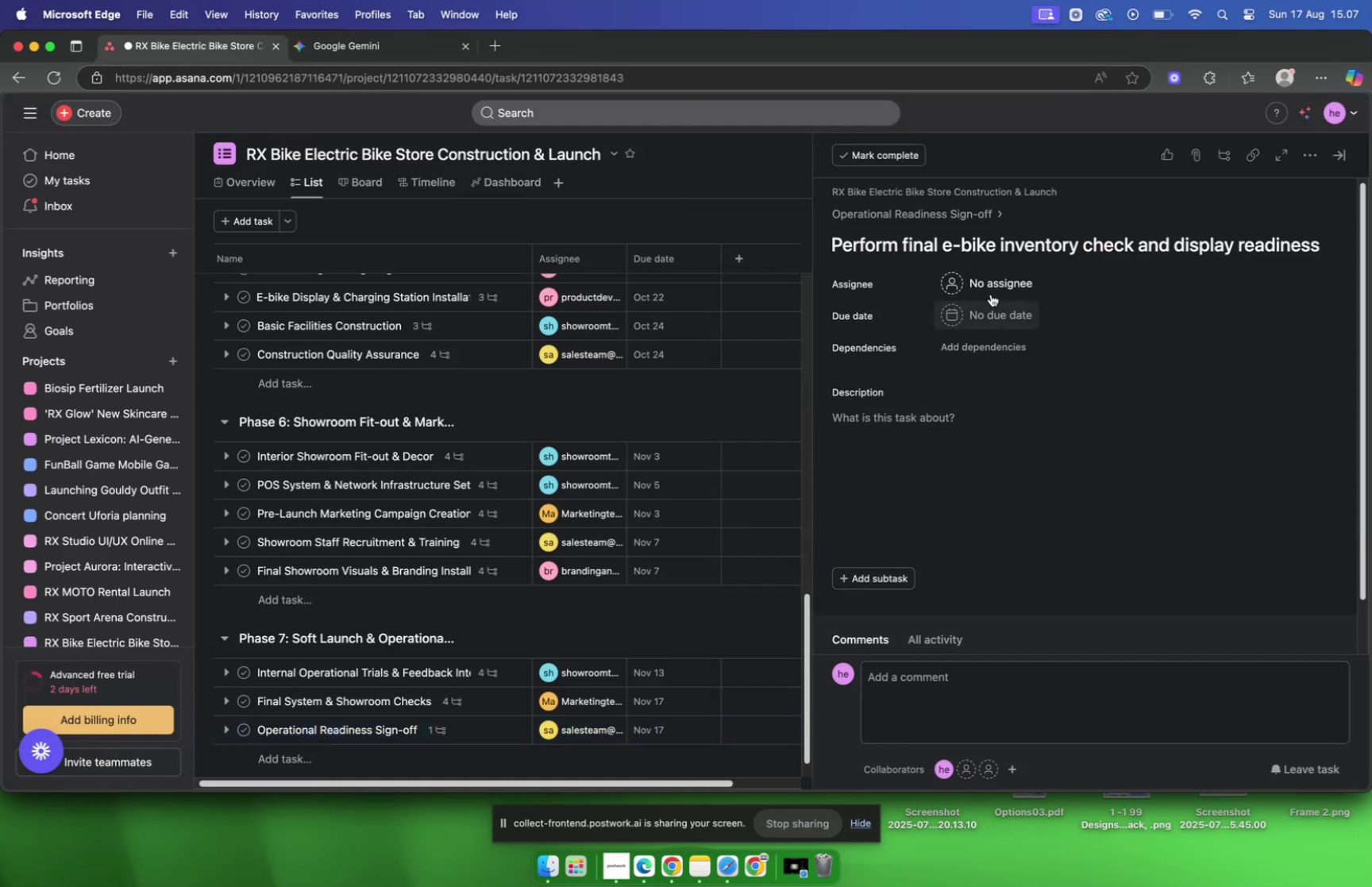 
hold_key(key=Tab, duration=0.52)
 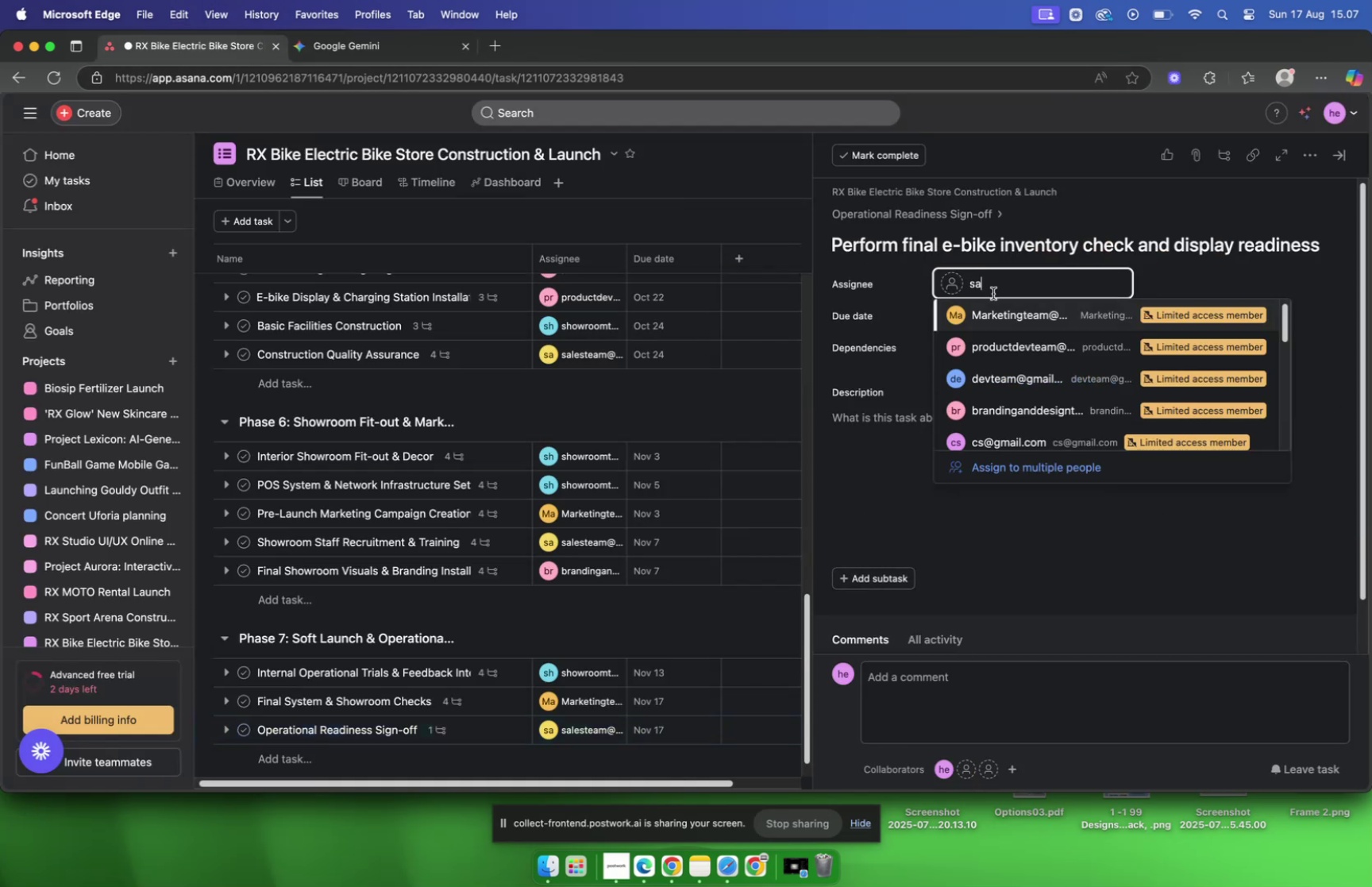 
type(asad)
 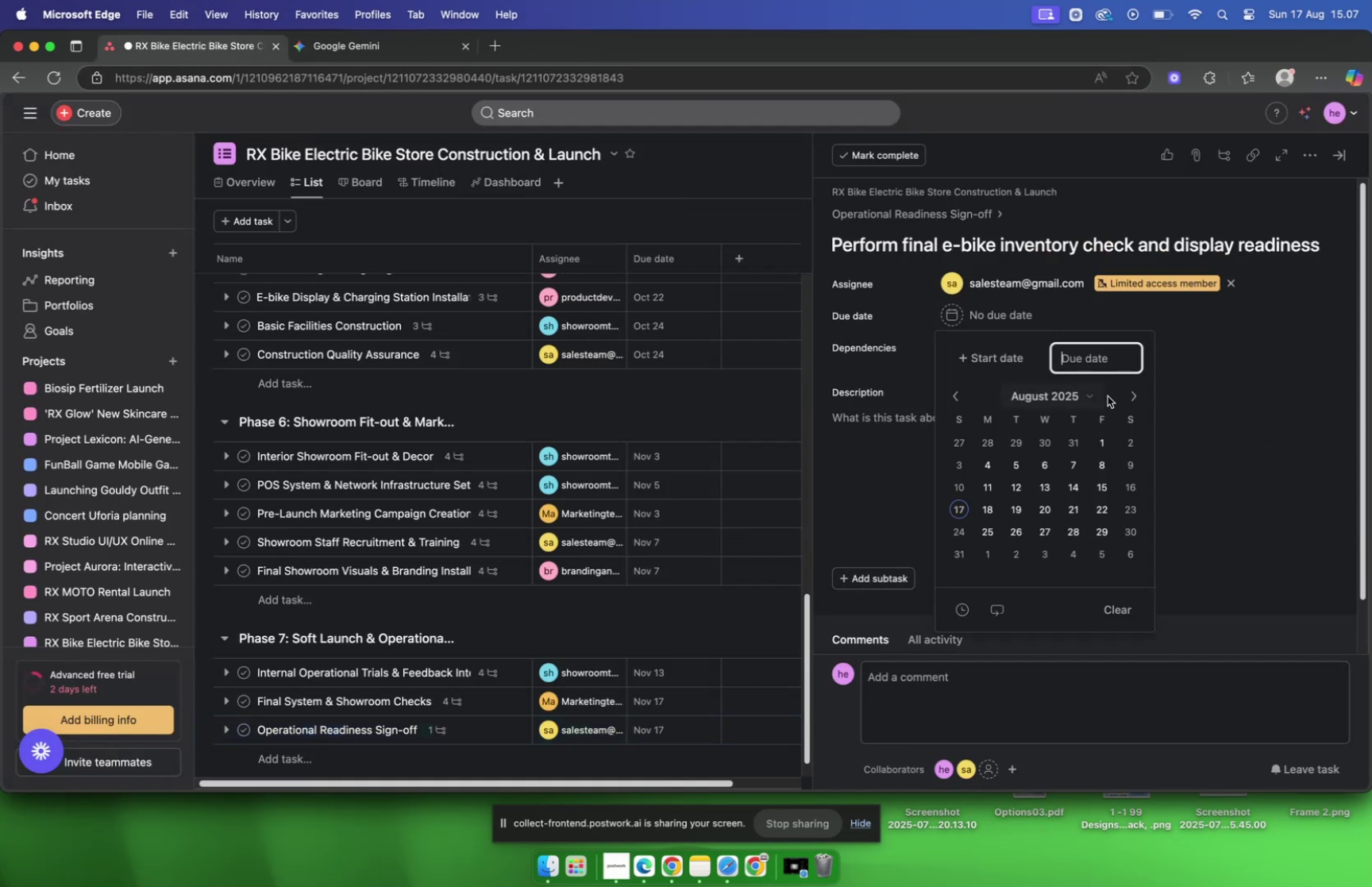 
hold_key(key=Tab, duration=0.36)
 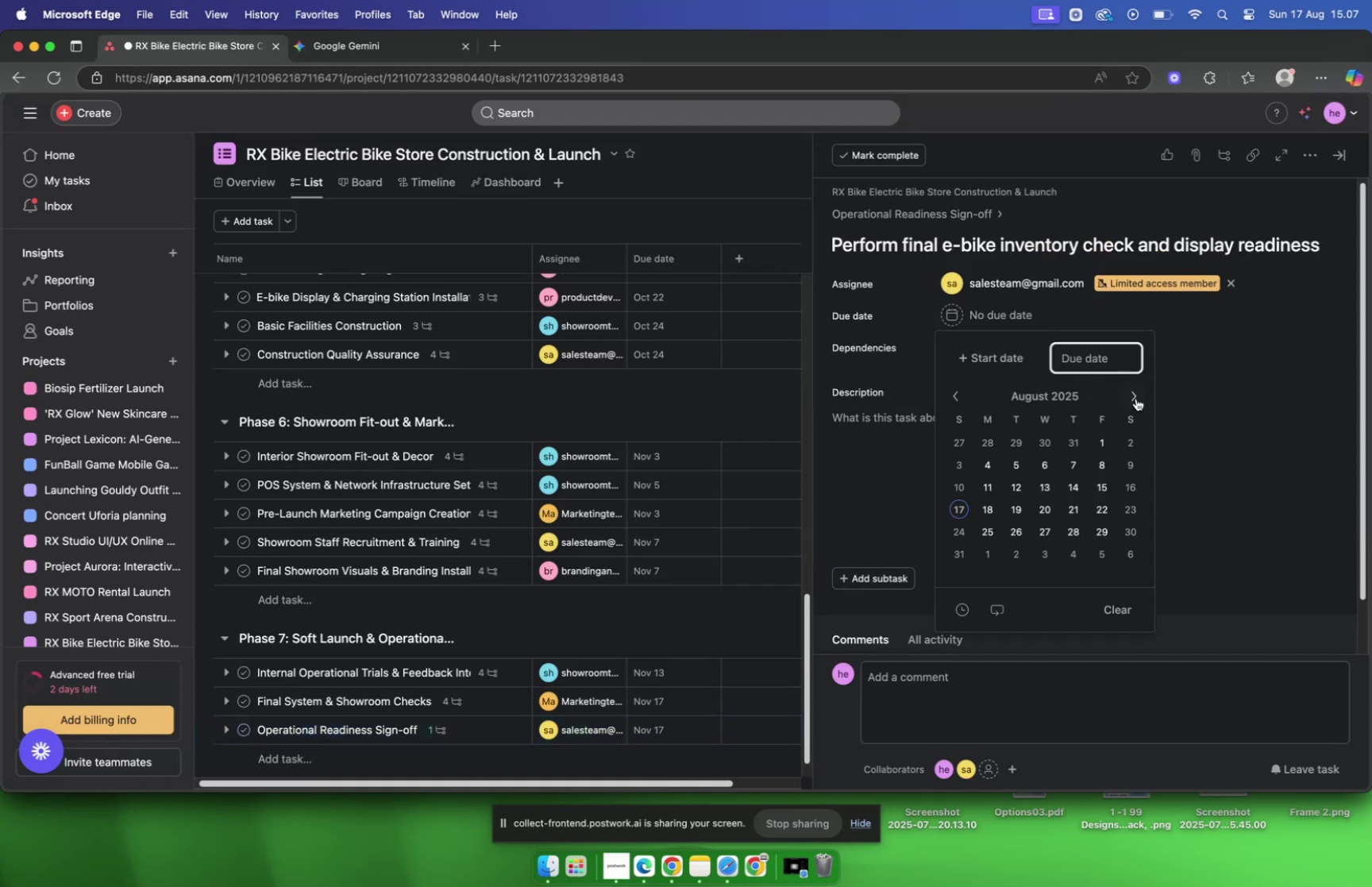 
double_click([1133, 397])
 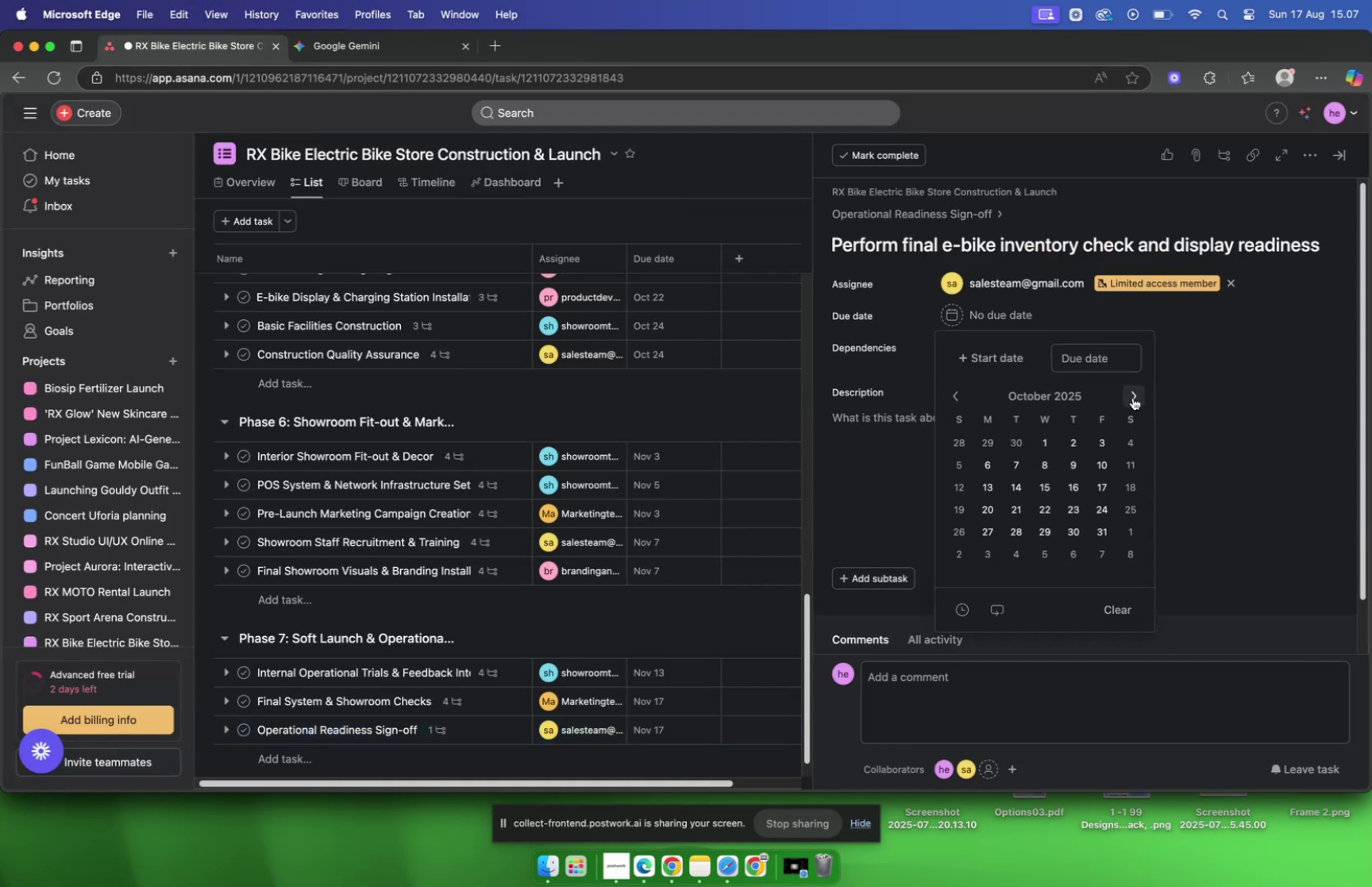 
triple_click([1133, 397])
 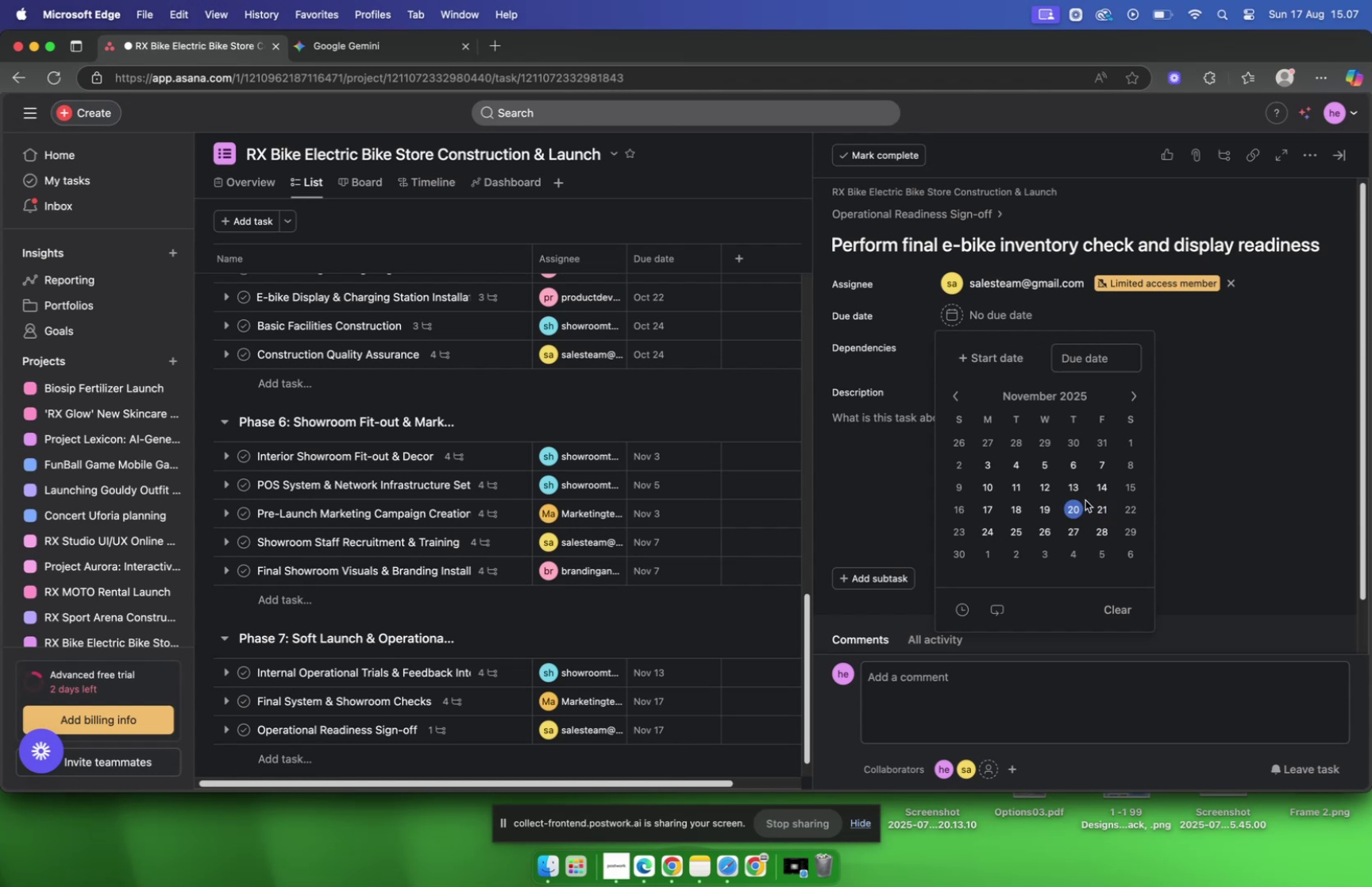 
double_click([904, 486])
 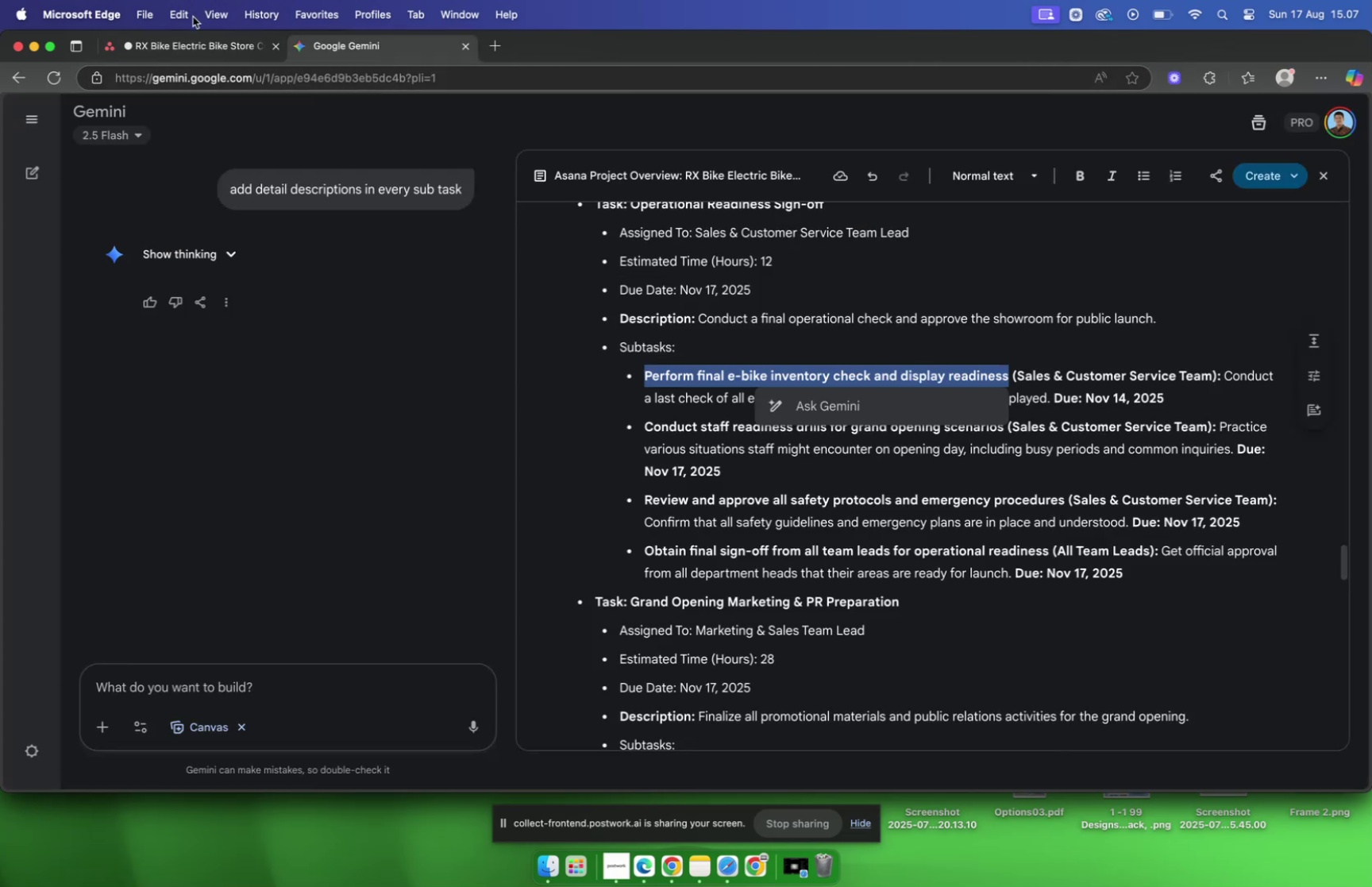 
left_click([1083, 410])
 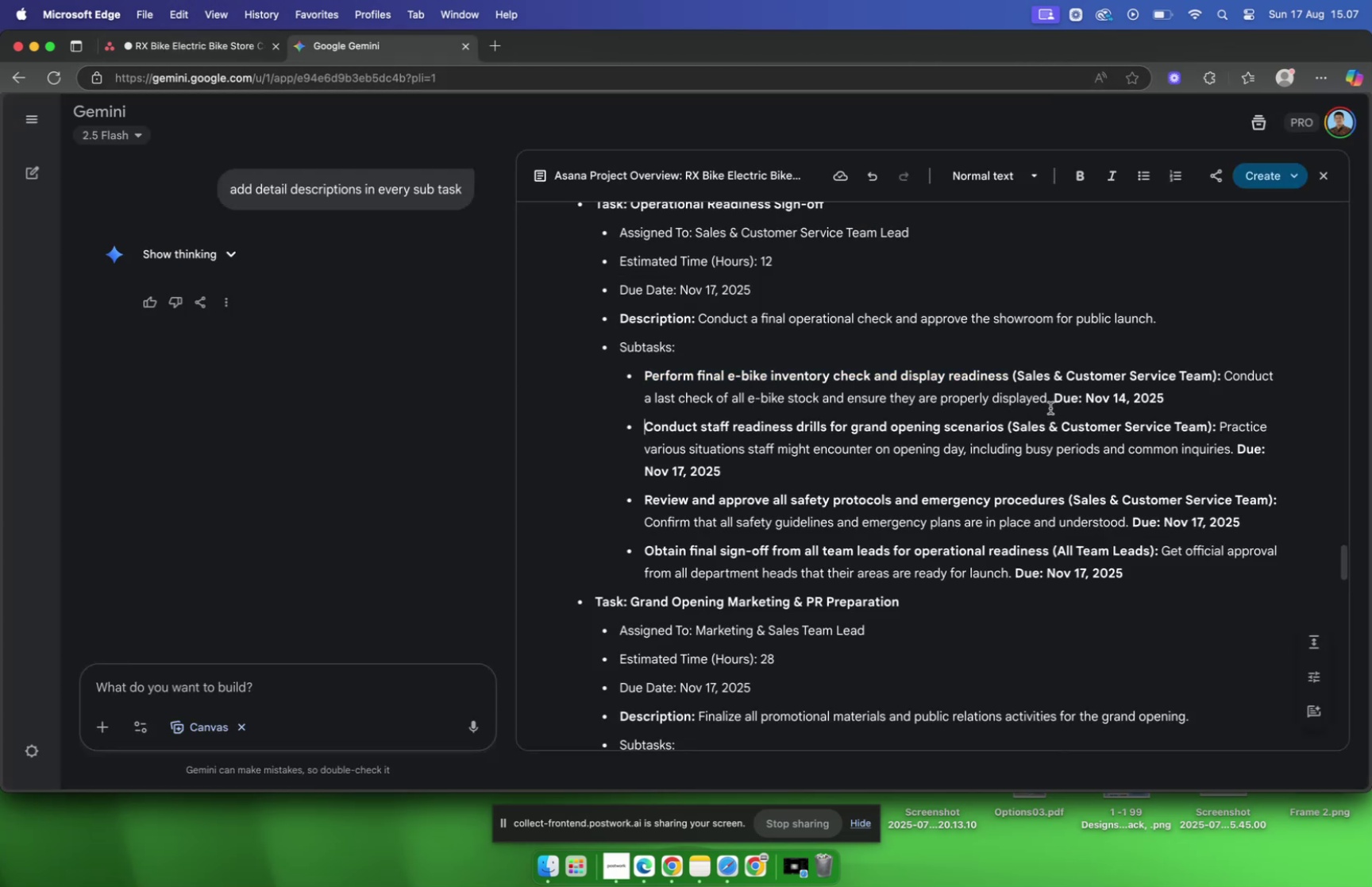 
left_click_drag(start_coordinate=[1050, 405], to_coordinate=[1227, 381])
 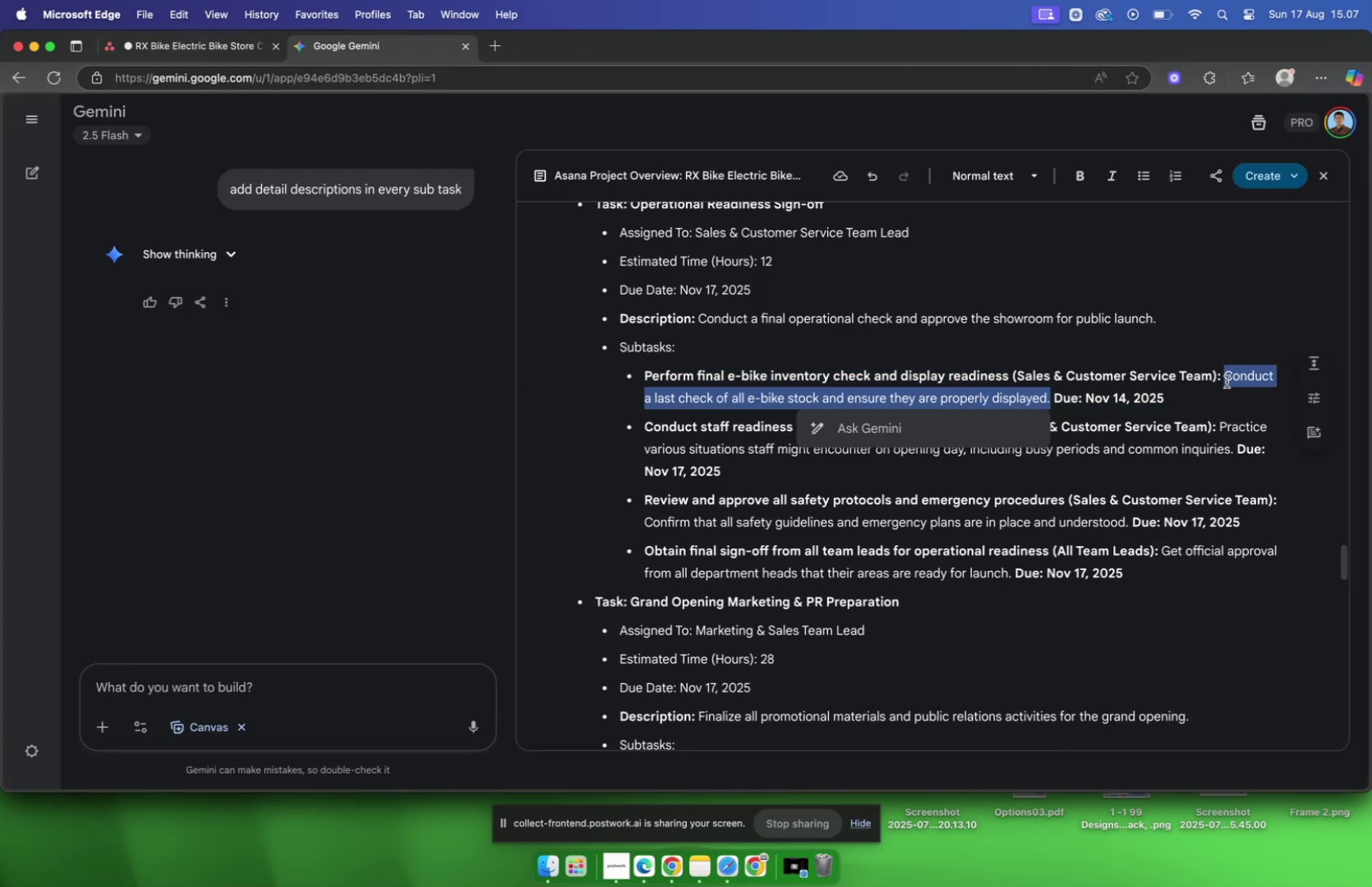 
key(Meta+C)
 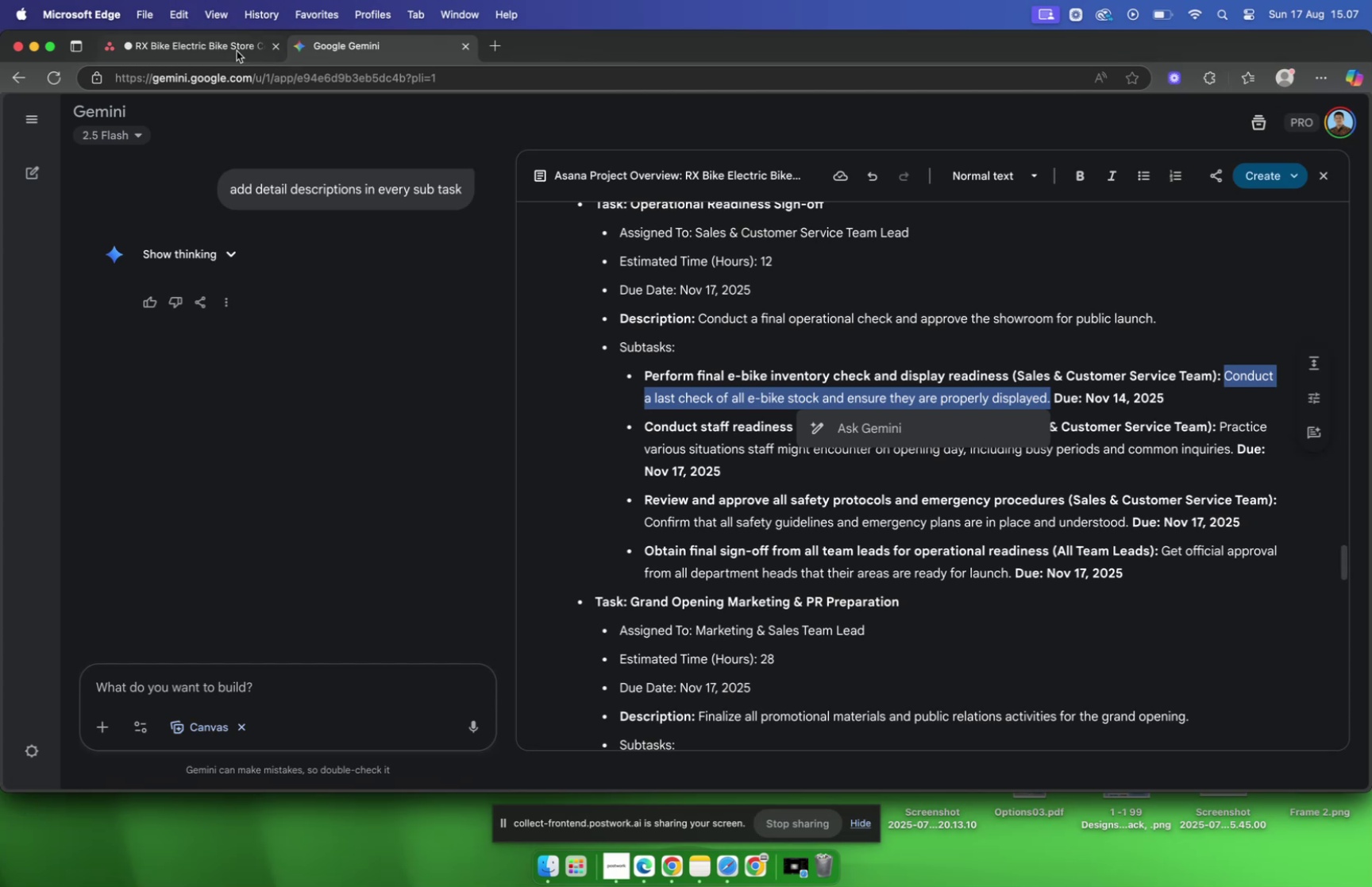 
left_click([218, 47])
 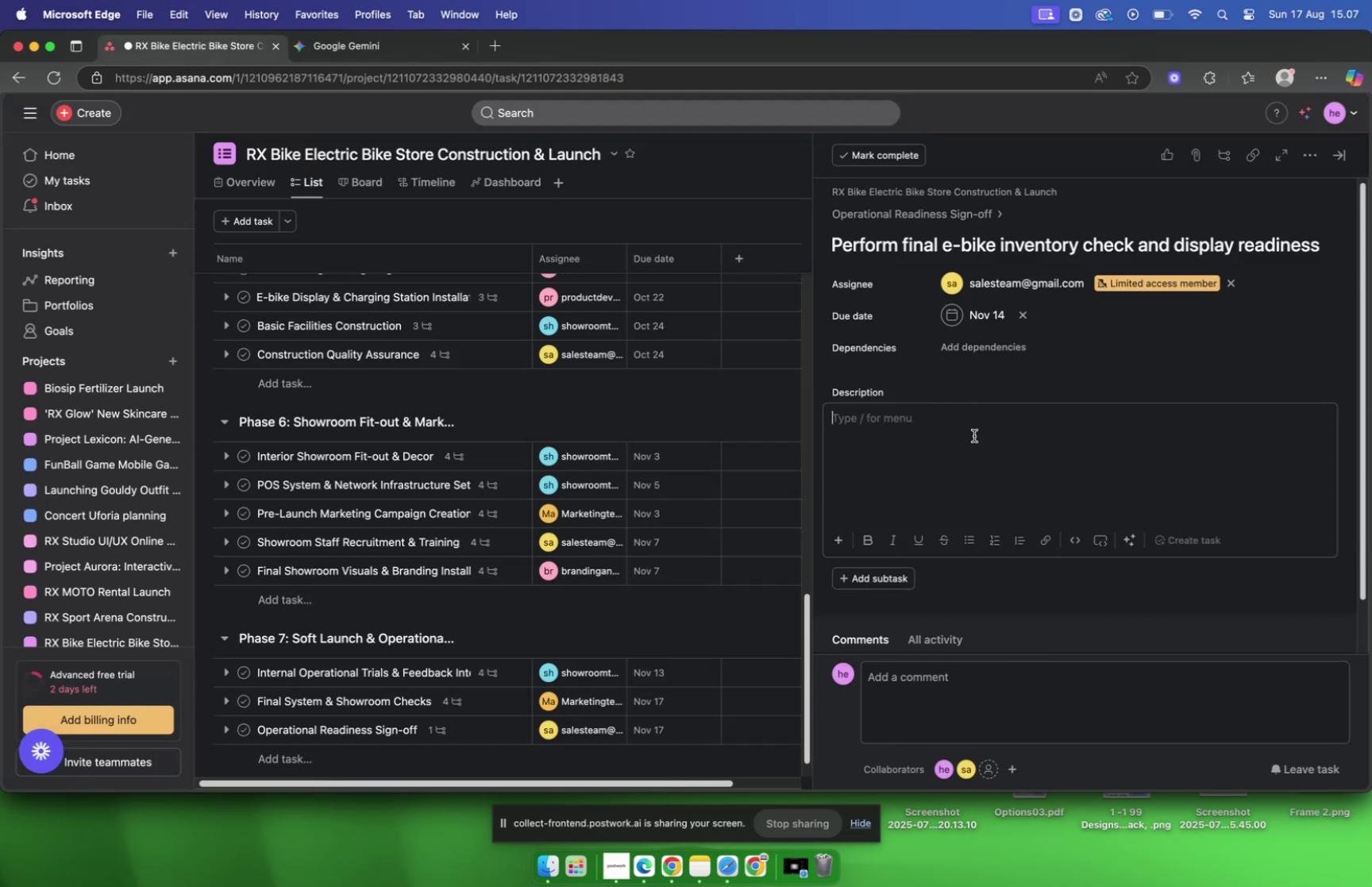 
left_click([971, 440])
 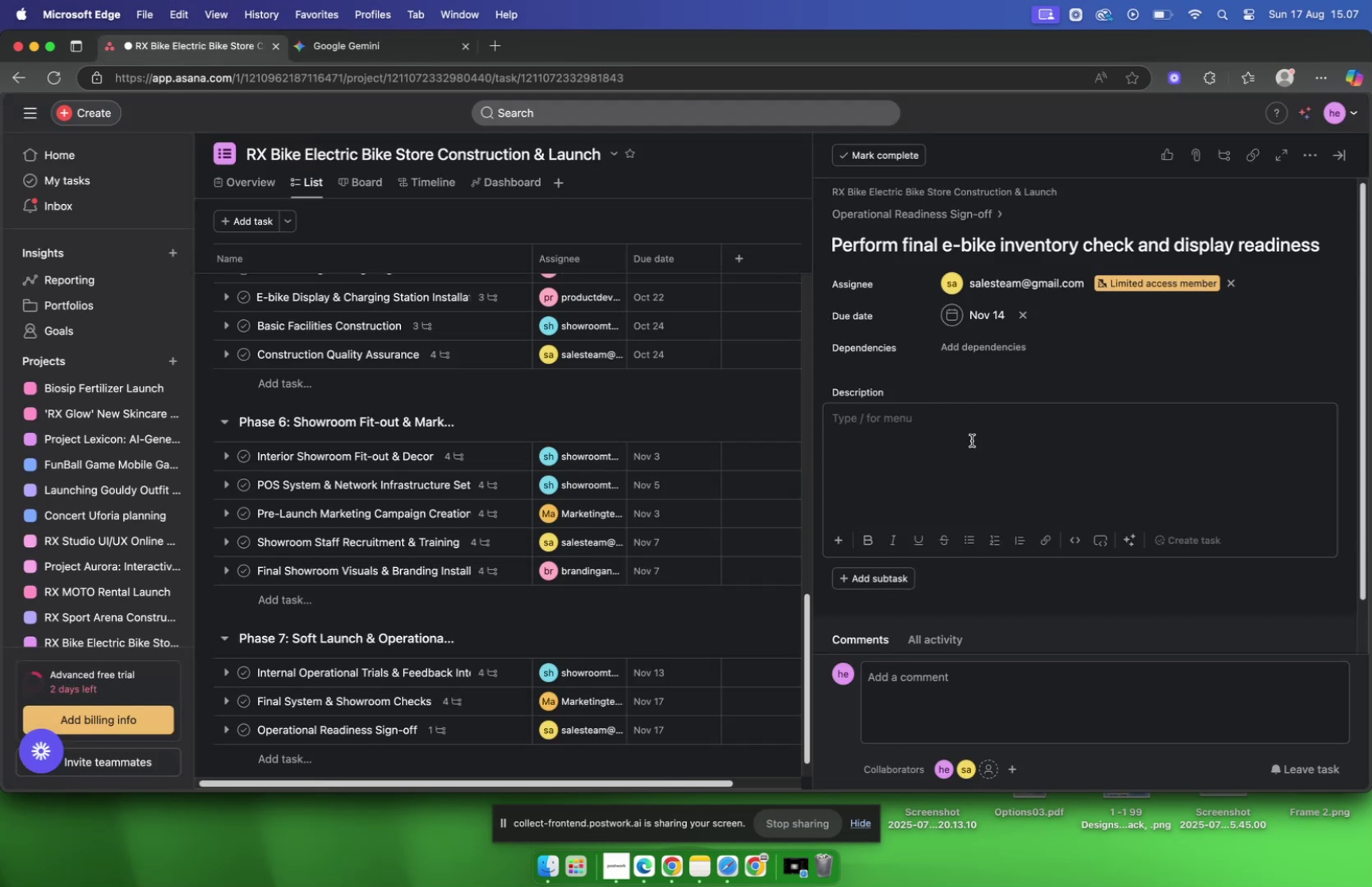 
key(Meta+CommandLeft)
 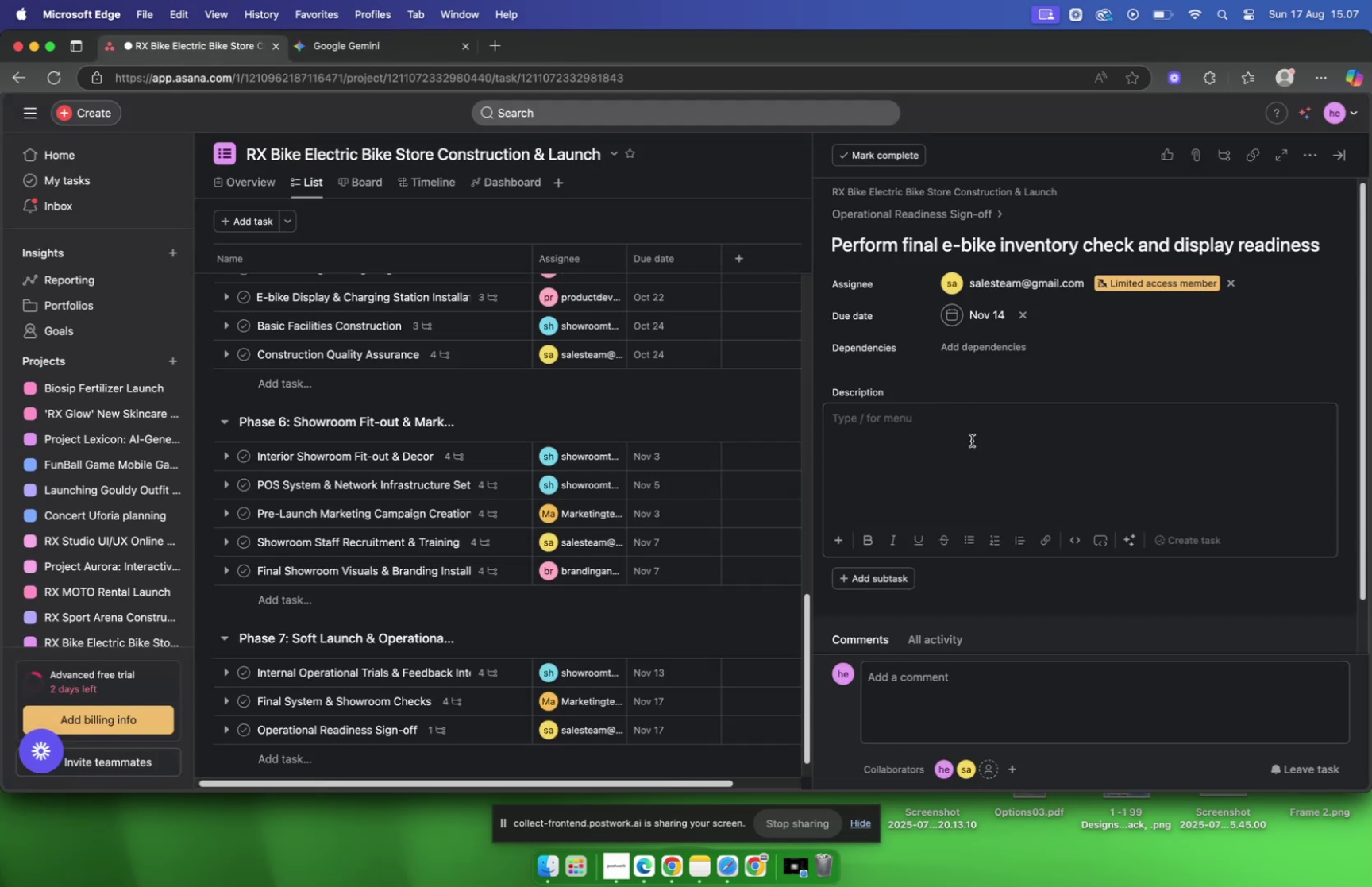 
key(Meta+V)
 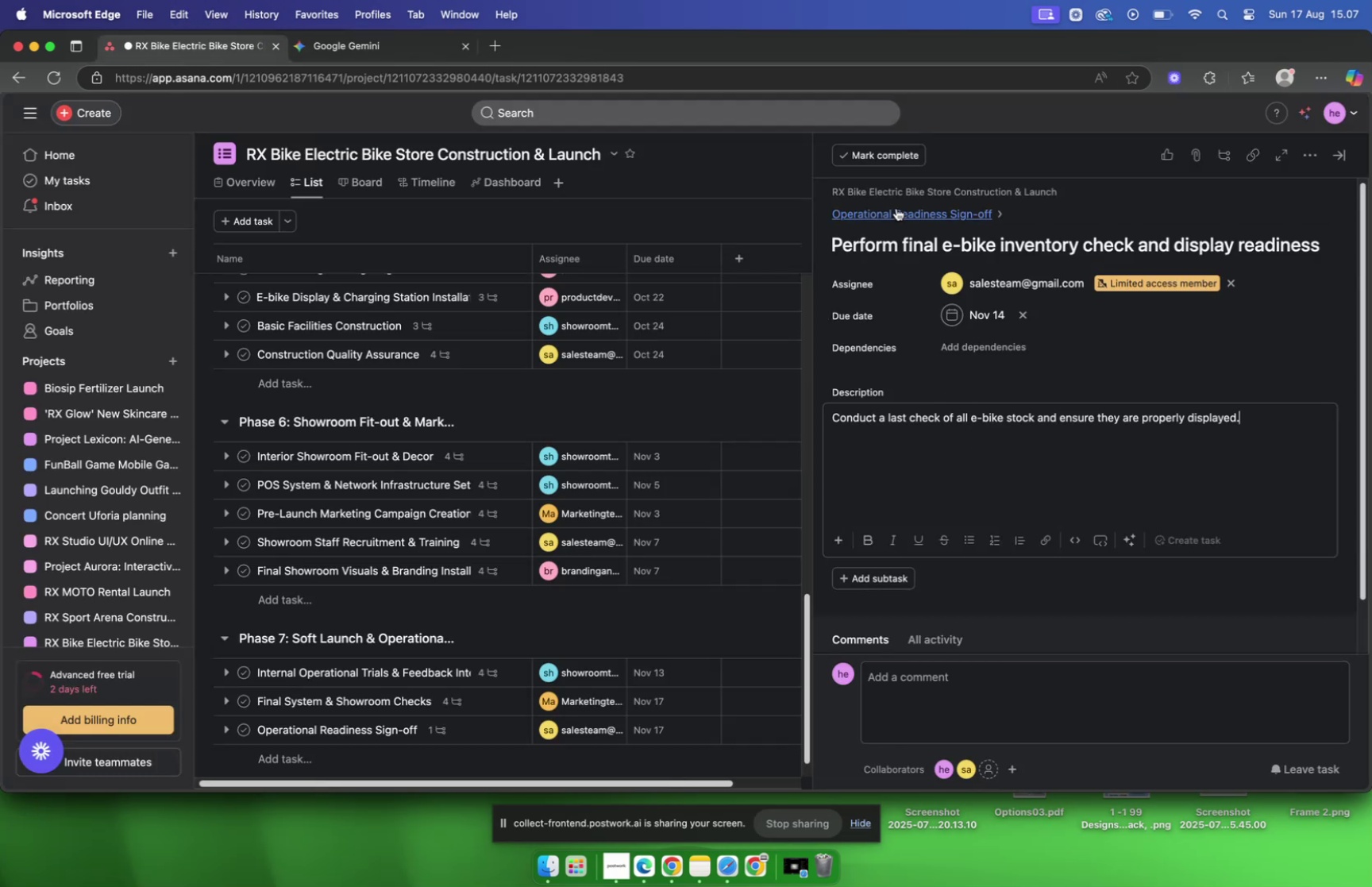 
left_click([896, 208])
 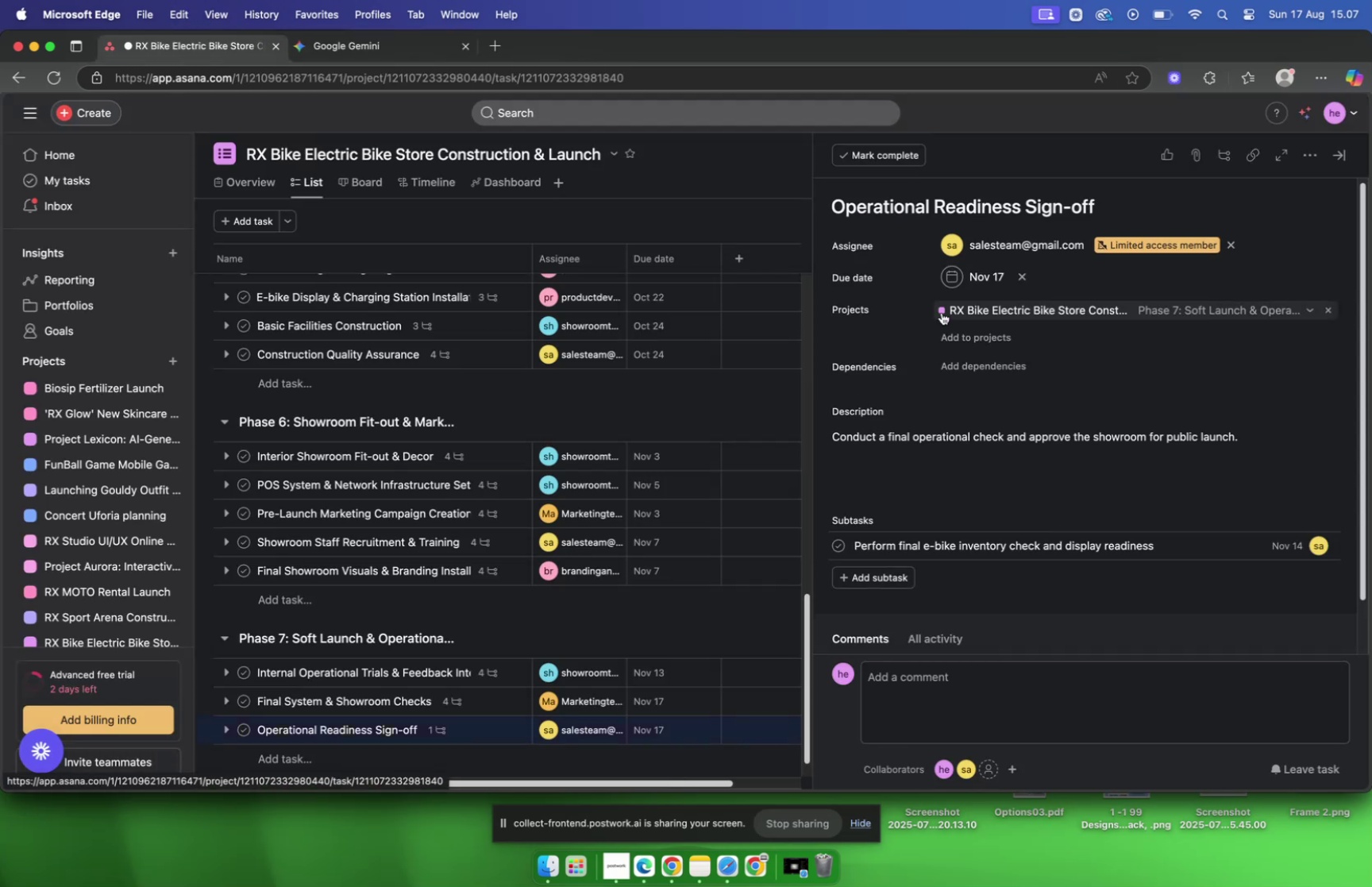 
scroll: coordinate [975, 356], scroll_direction: down, amount: 2.0
 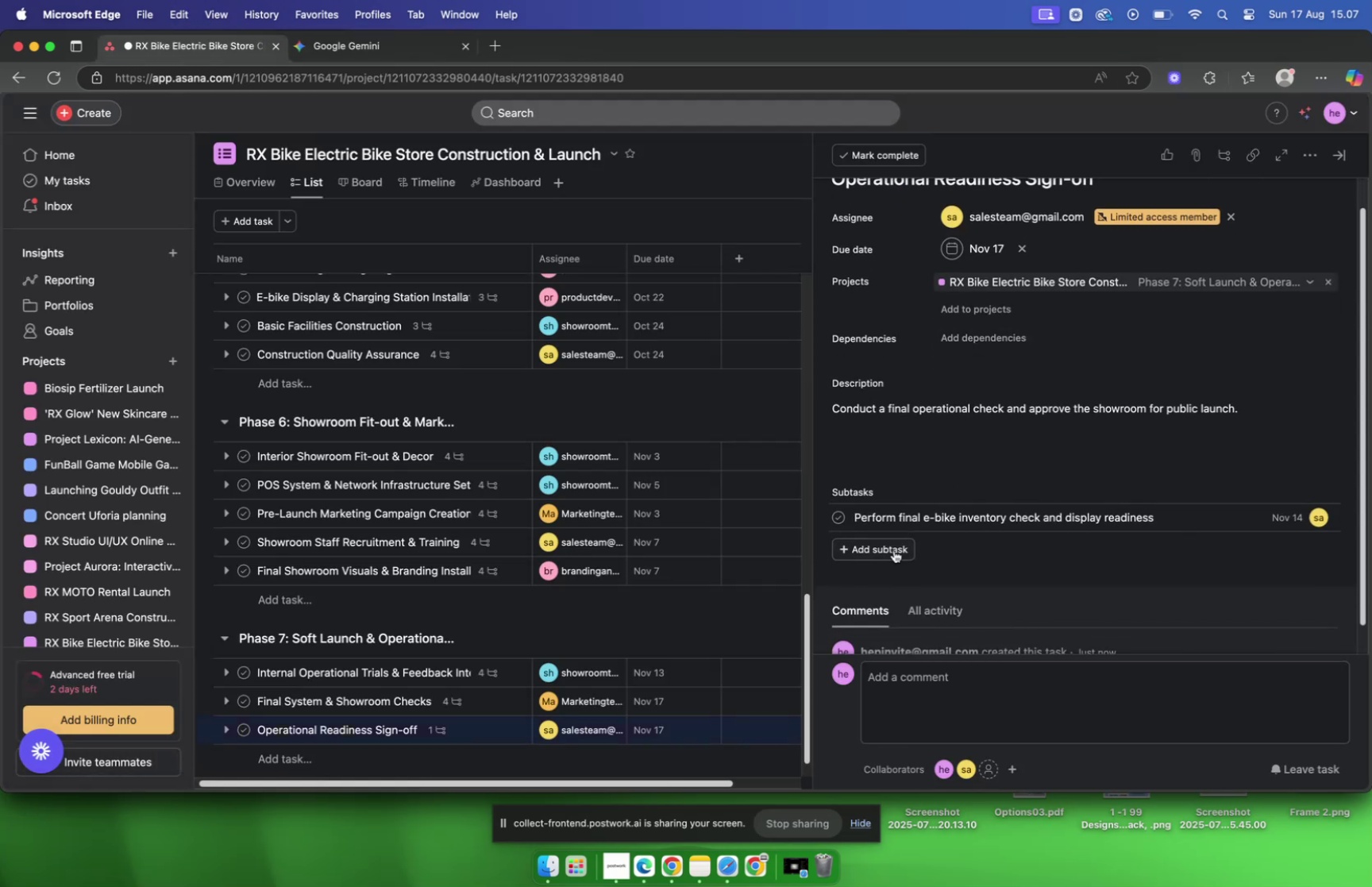 
left_click([892, 551])
 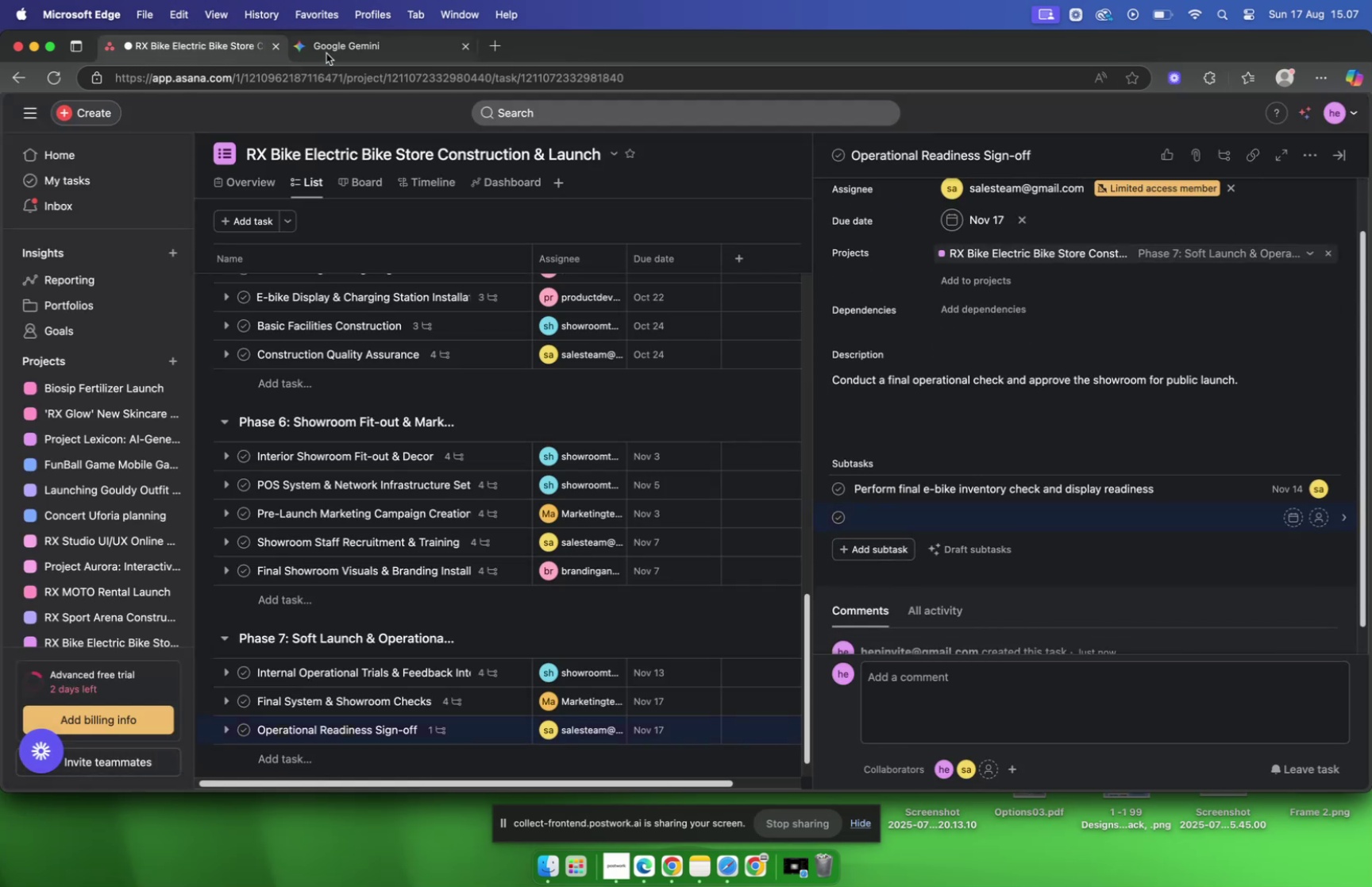 
left_click([326, 53])
 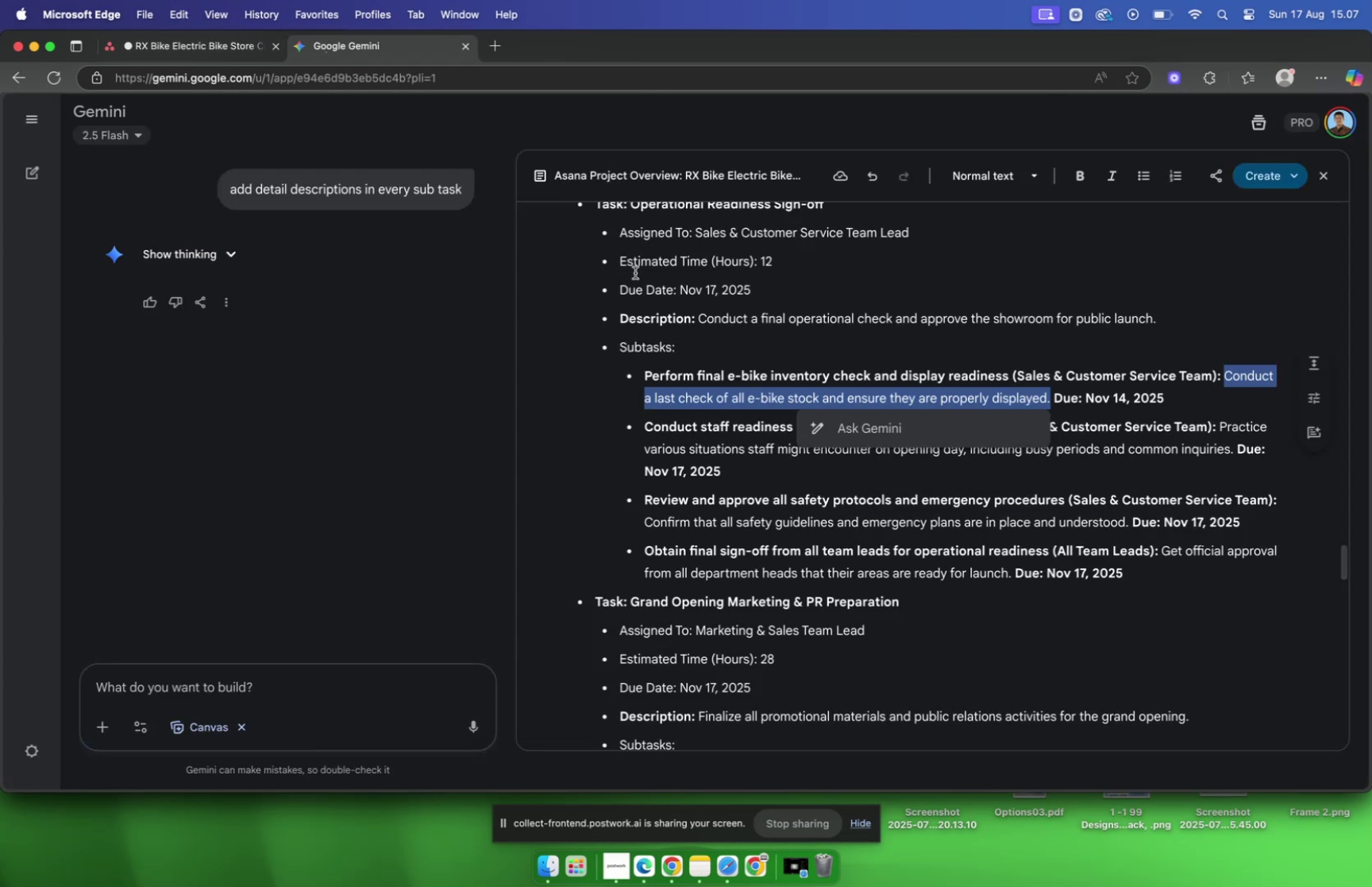 
scroll: coordinate [751, 333], scroll_direction: down, amount: 1.0
 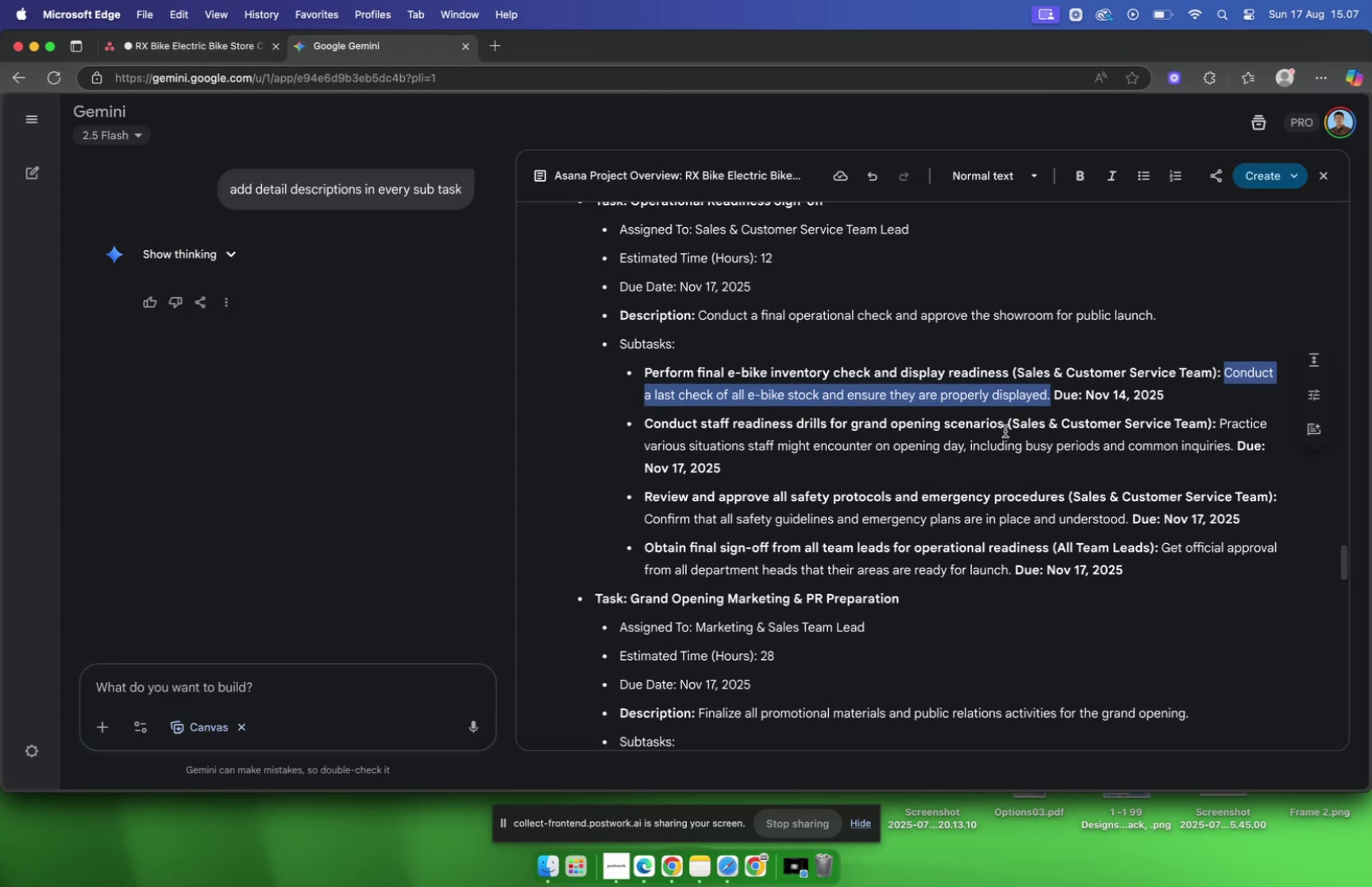 
left_click_drag(start_coordinate=[1004, 430], to_coordinate=[644, 430])
 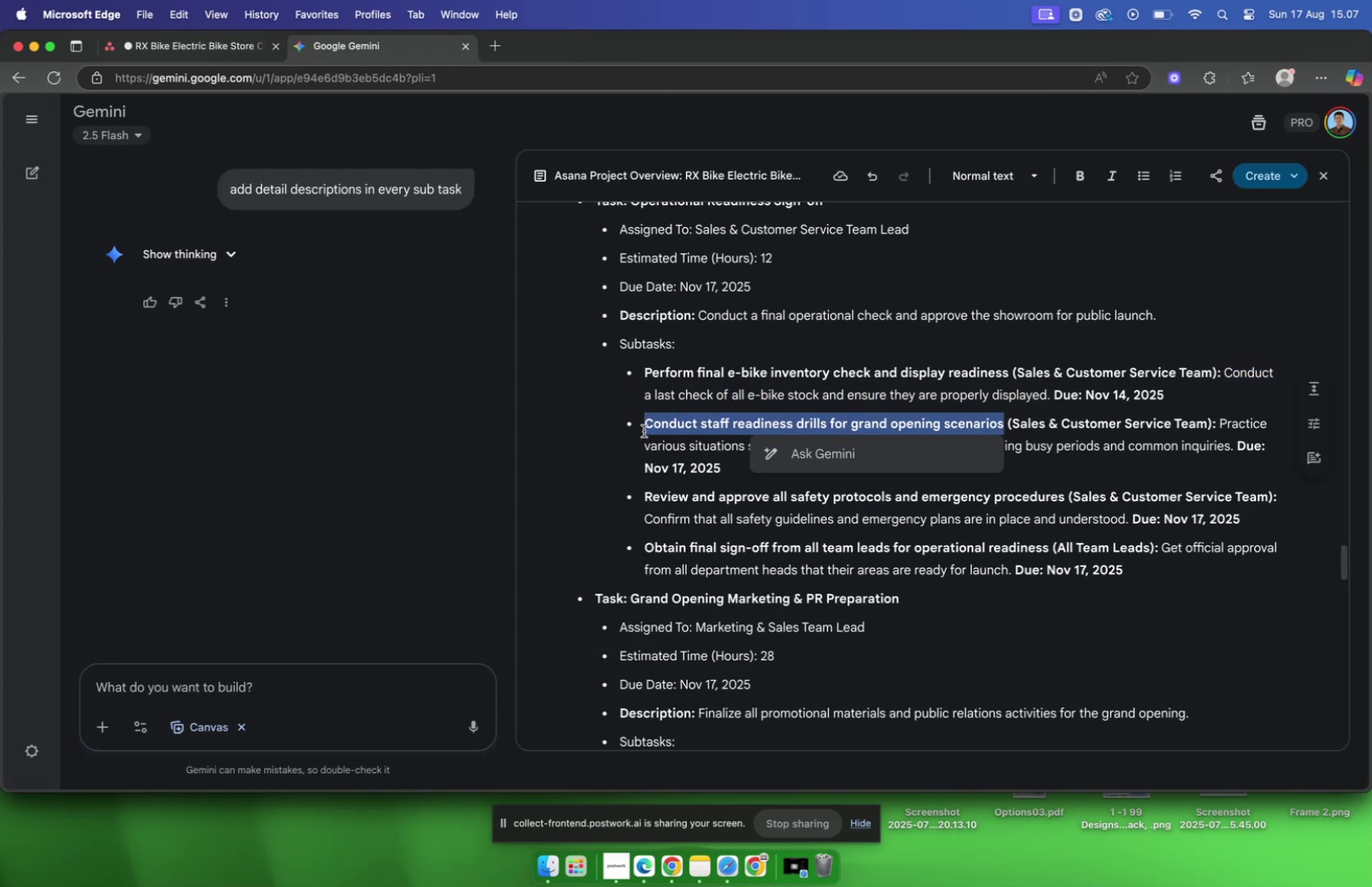 
key(Meta+C)
 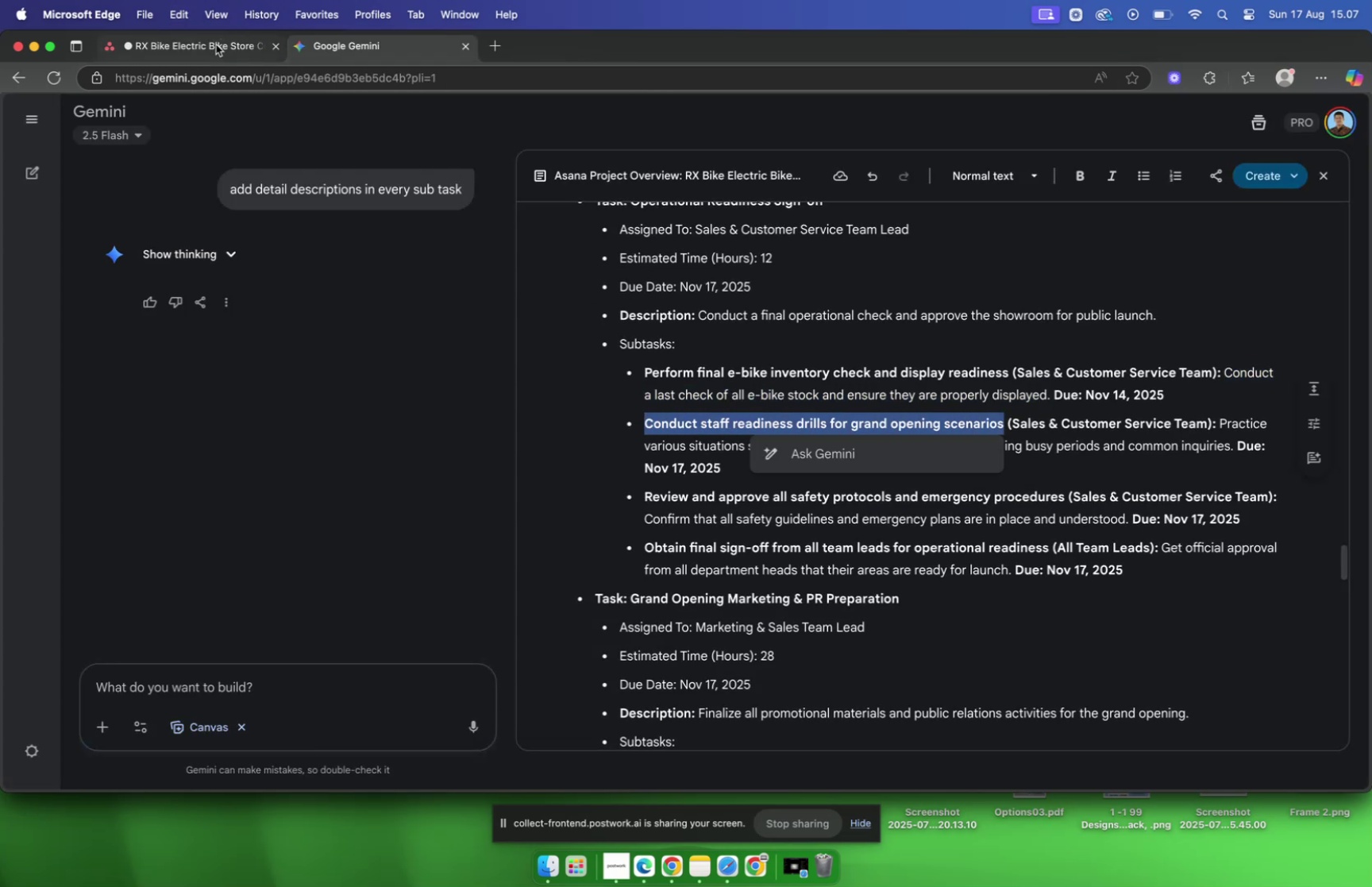 
key(Meta+CommandLeft)
 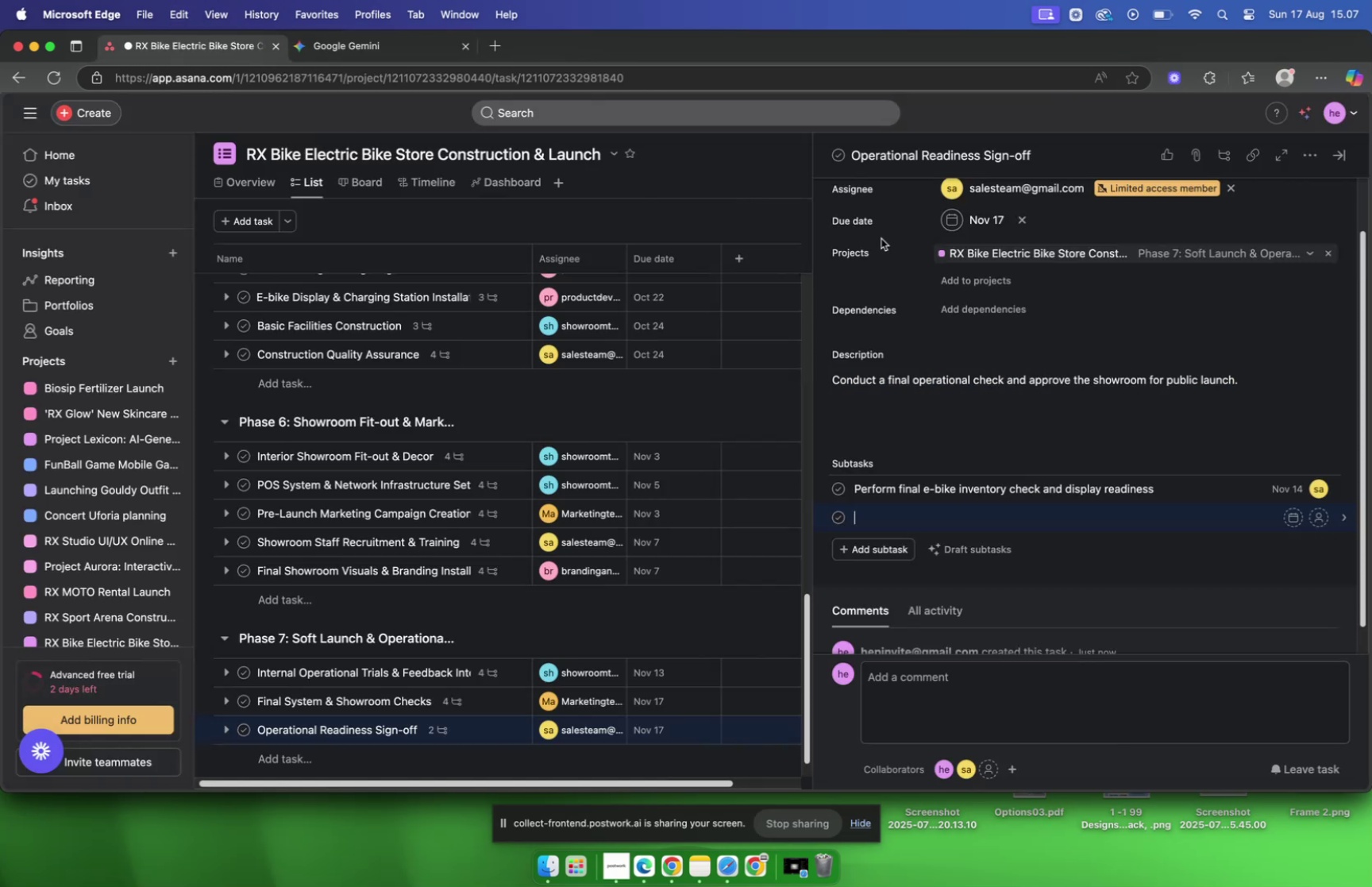 
key(Meta+V)
 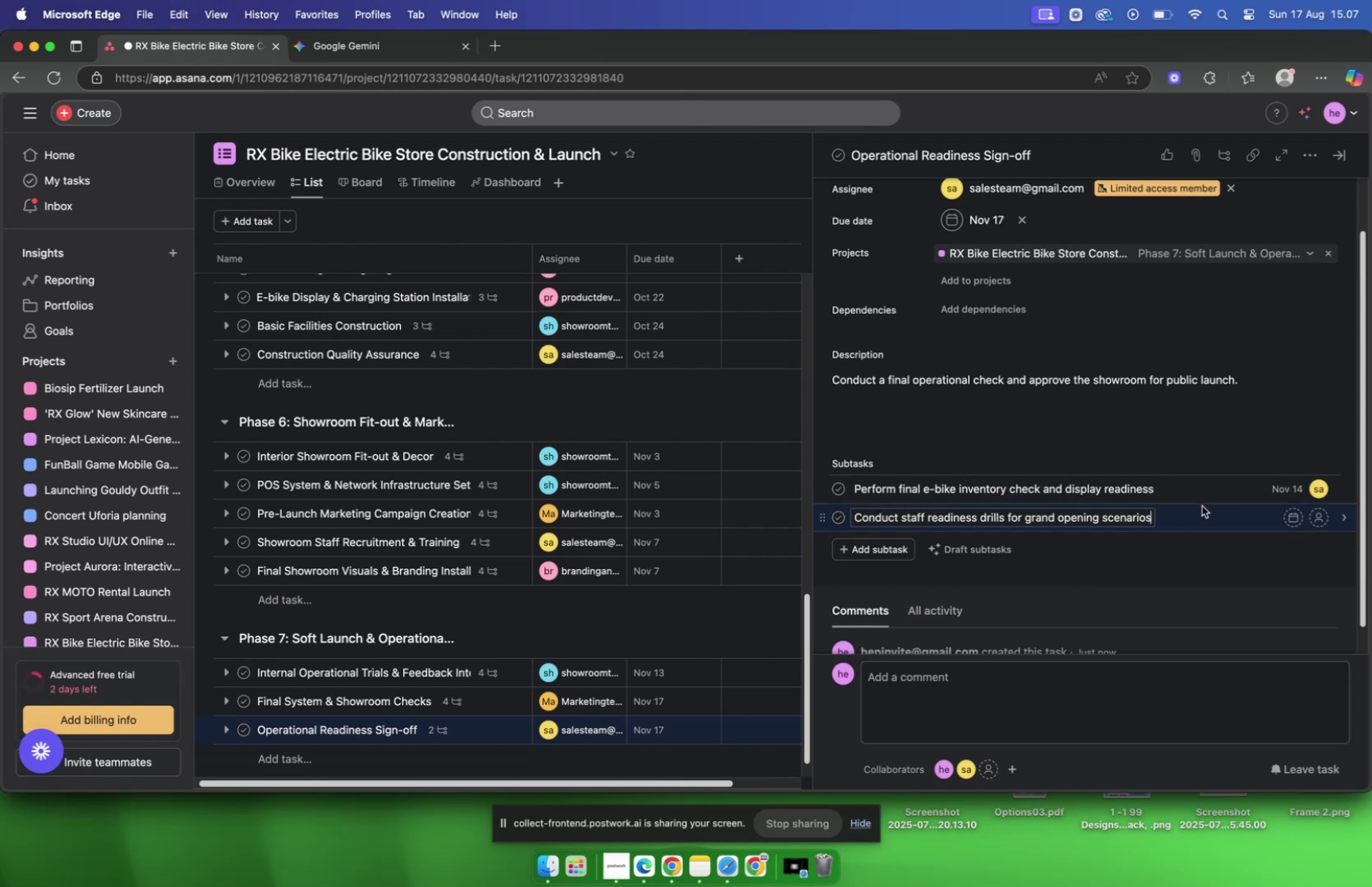 
left_click([1200, 508])
 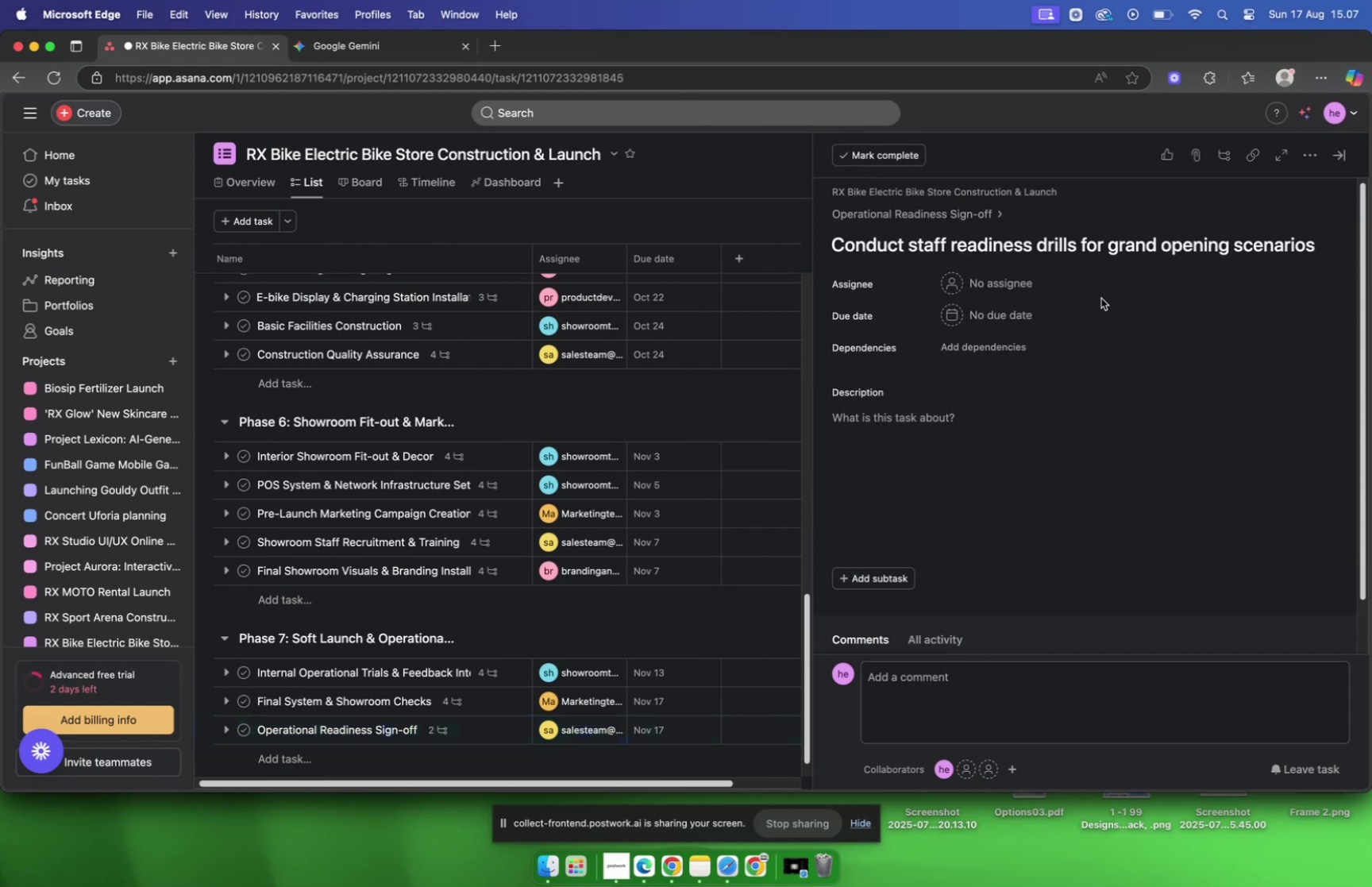 
hold_key(key=Tab, duration=0.38)
 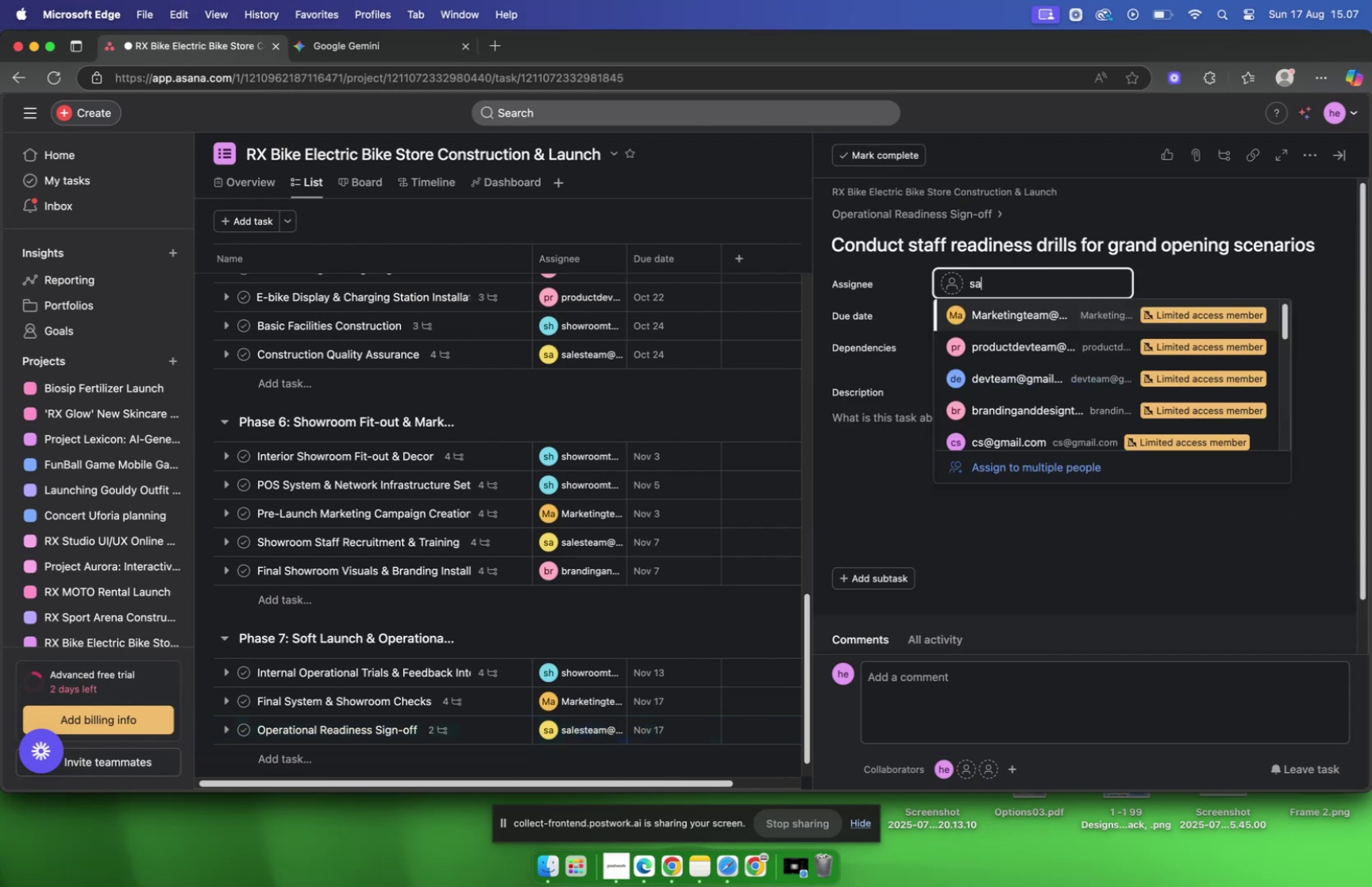 
type(asa)
 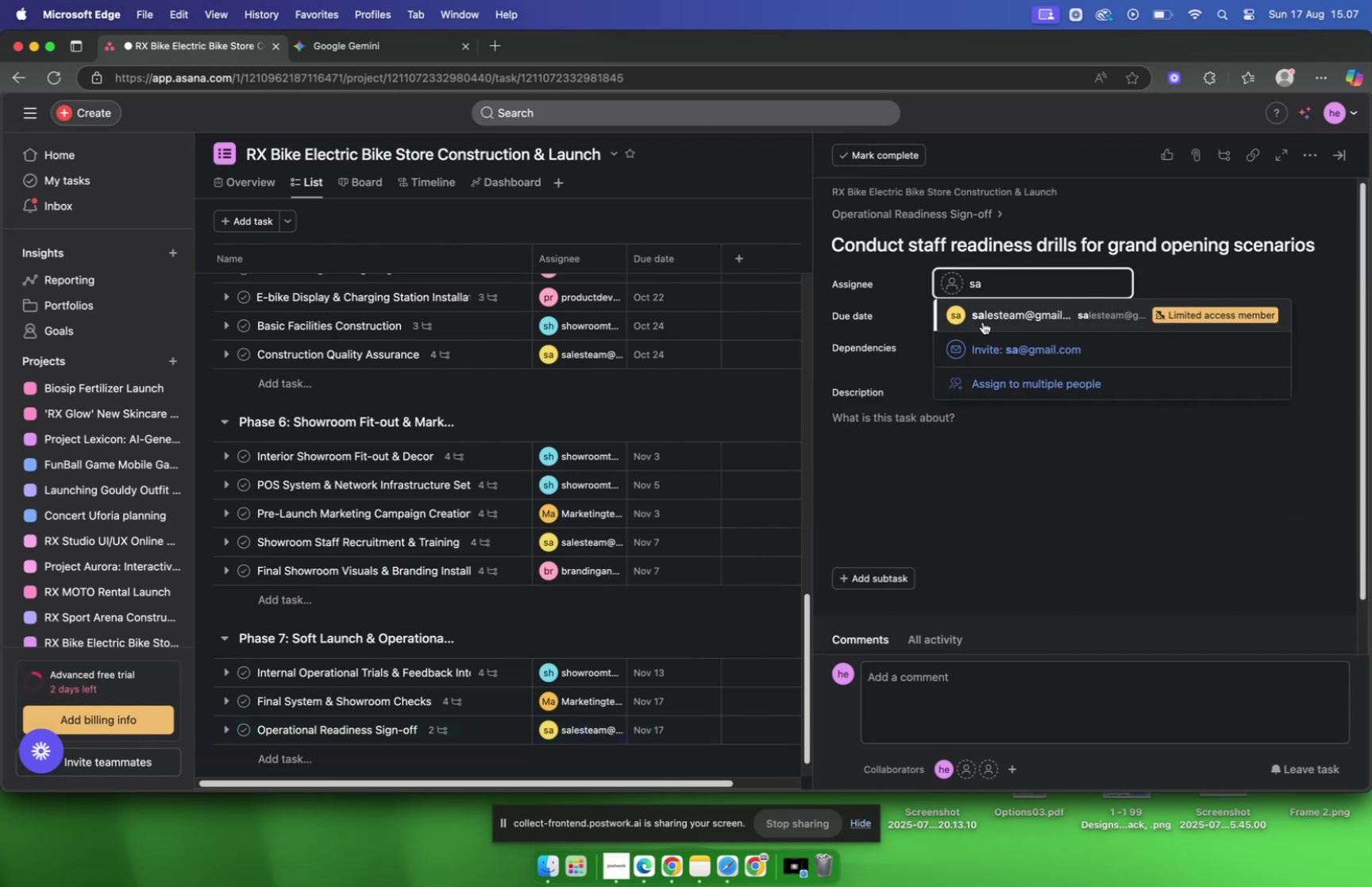 
left_click([985, 314])
 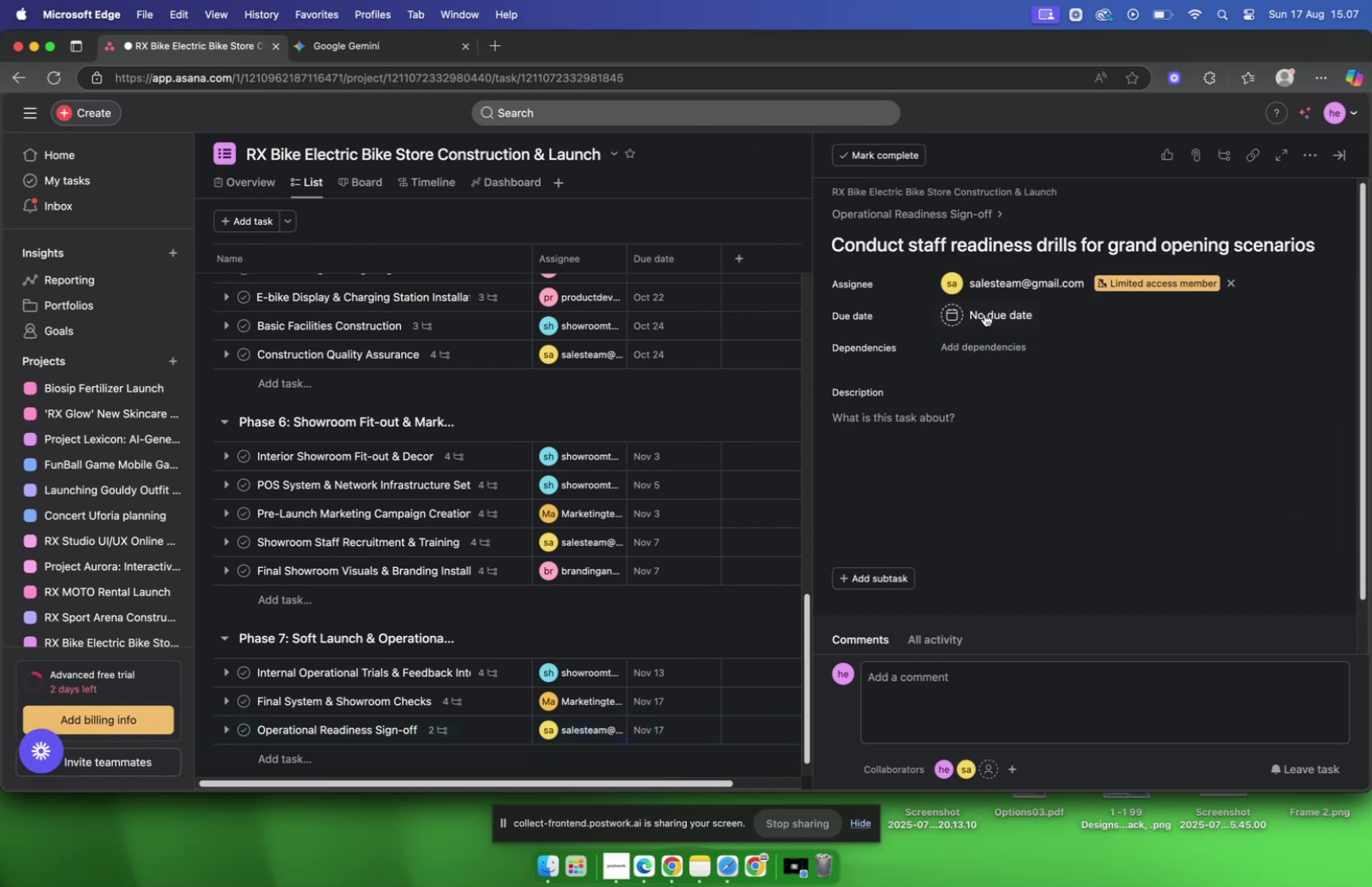 
hold_key(key=Tab, duration=0.36)
 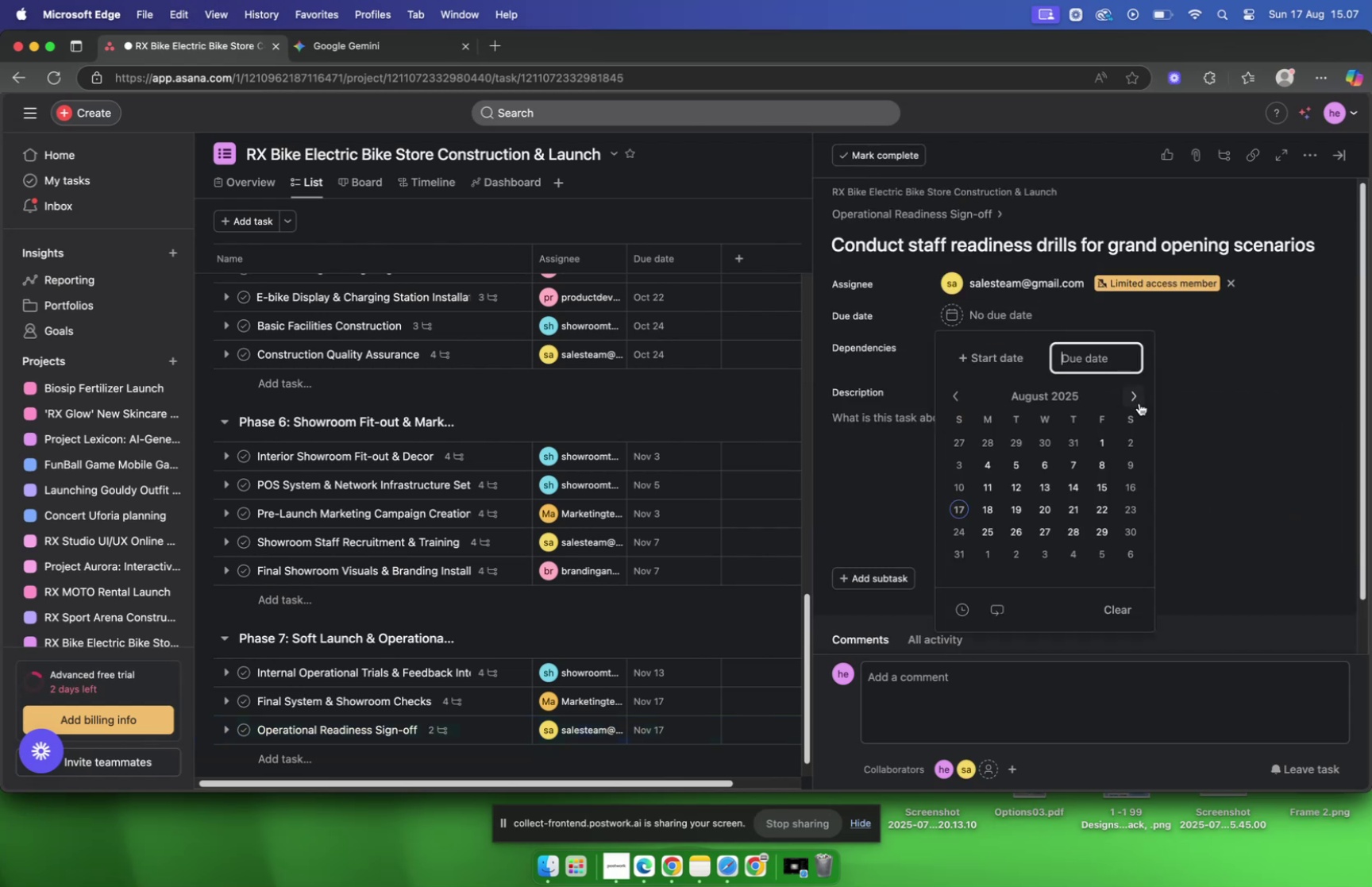 
key(D)
 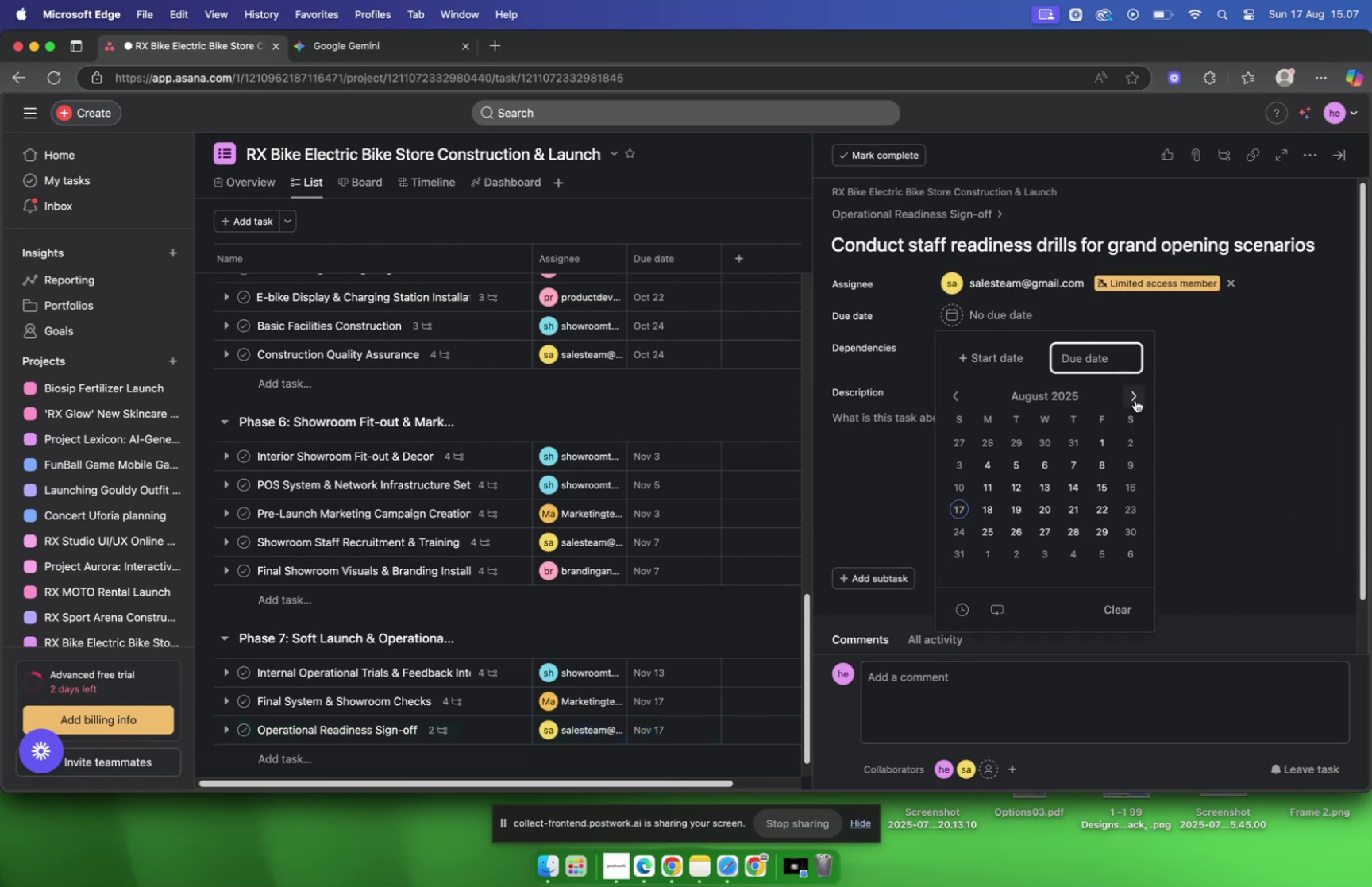 
double_click([1135, 399])
 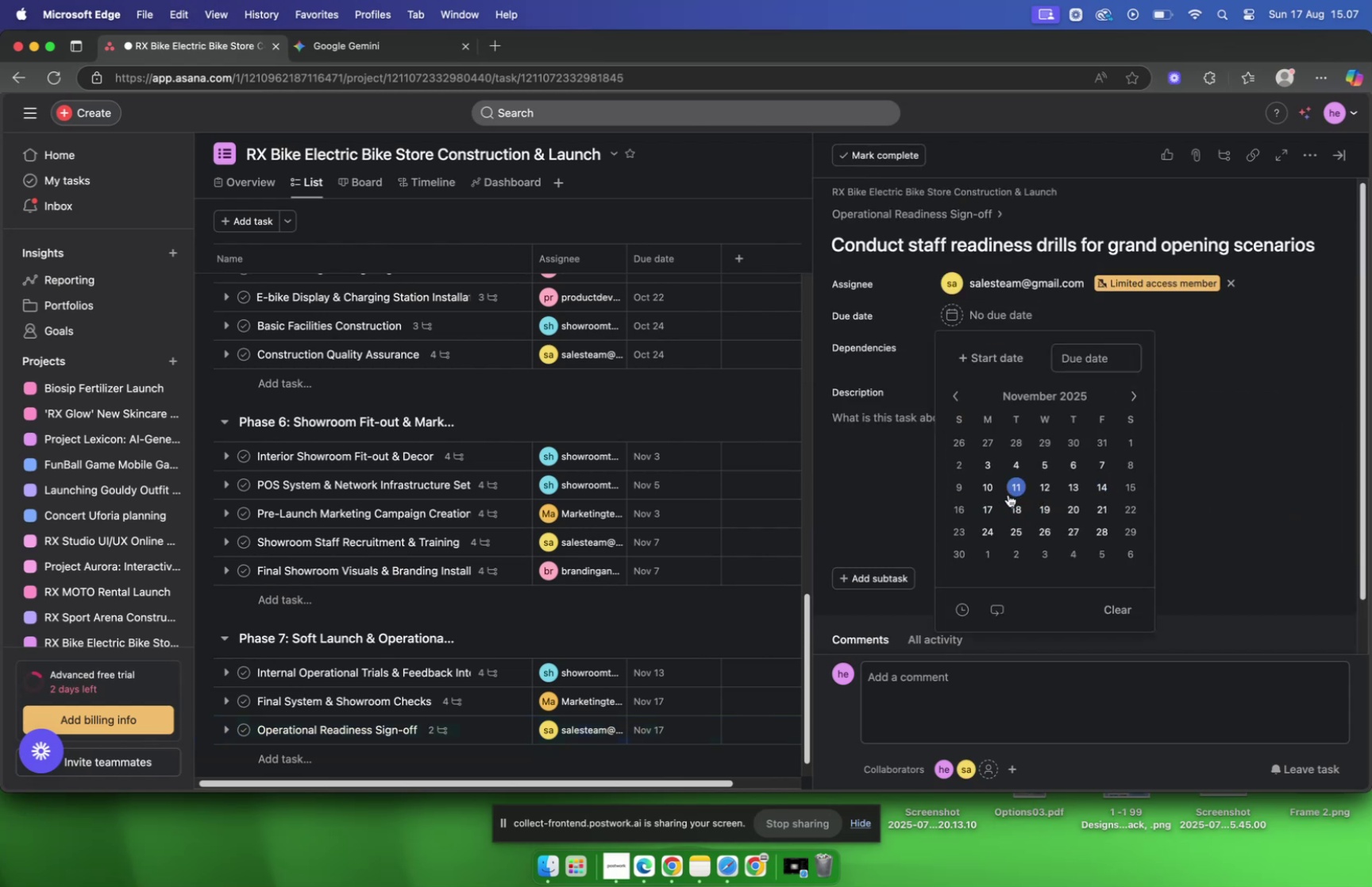 
left_click([989, 507])
 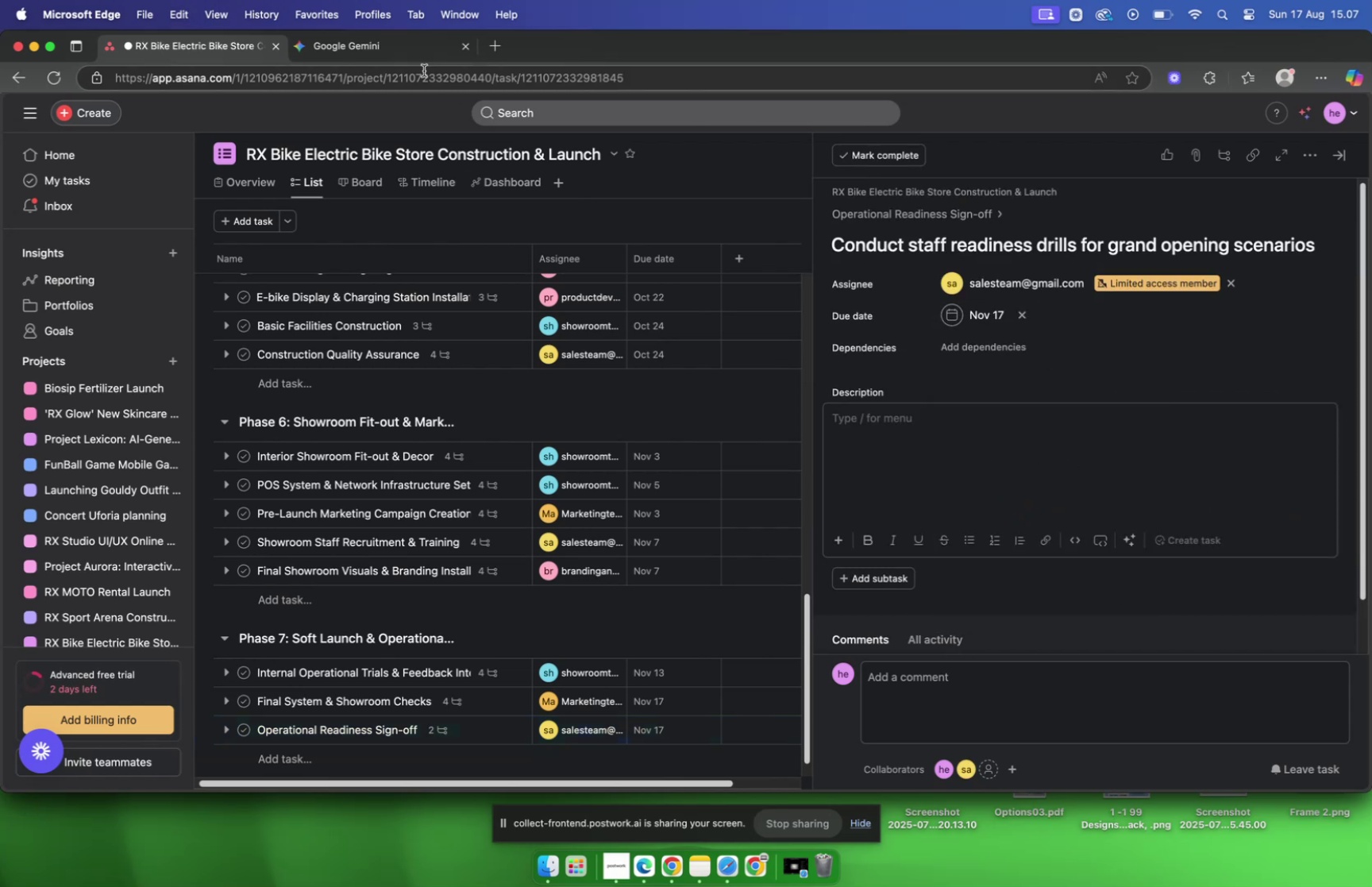 
left_click([387, 52])
 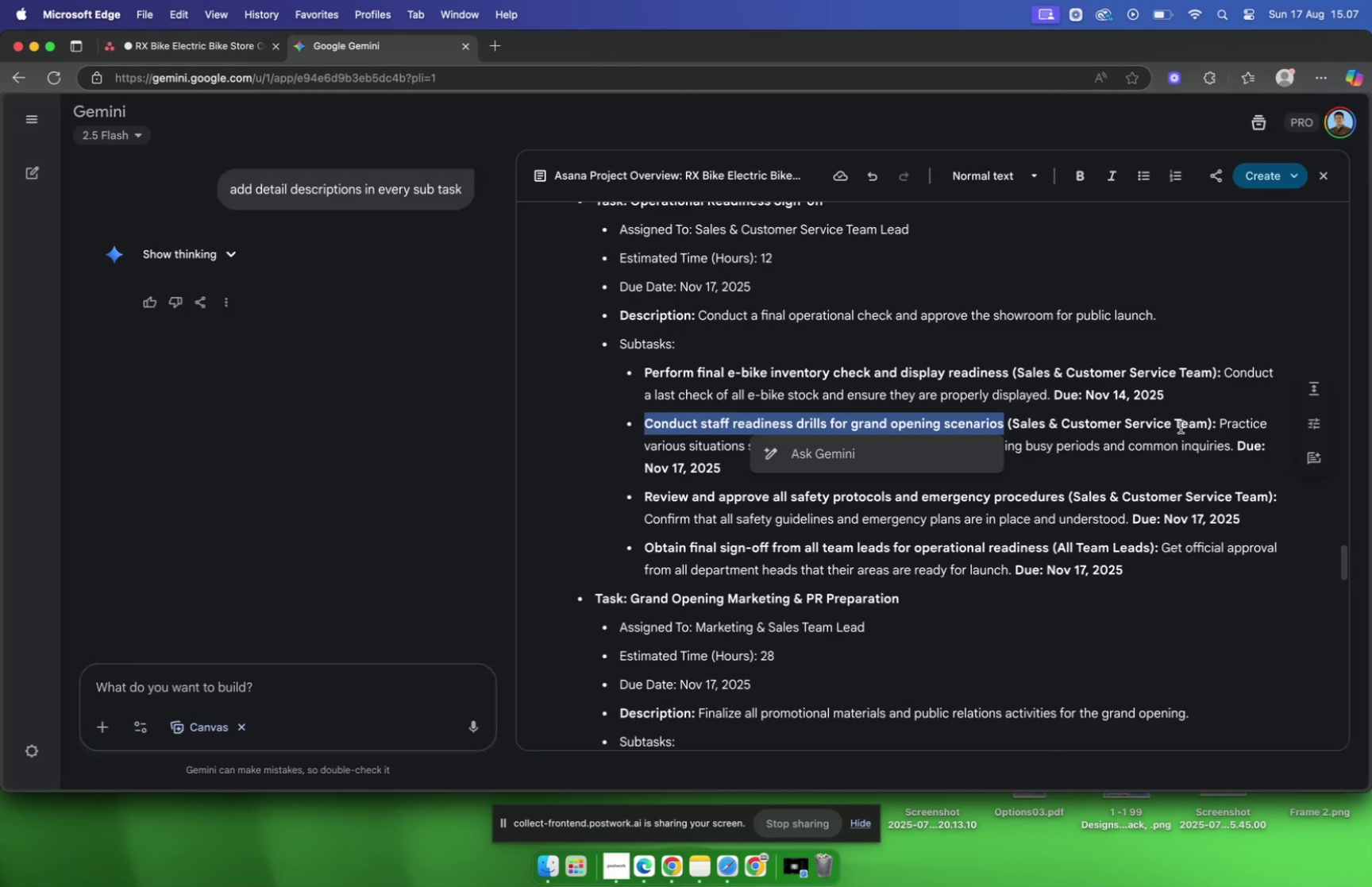 
scroll: coordinate [1222, 400], scroll_direction: down, amount: 2.0
 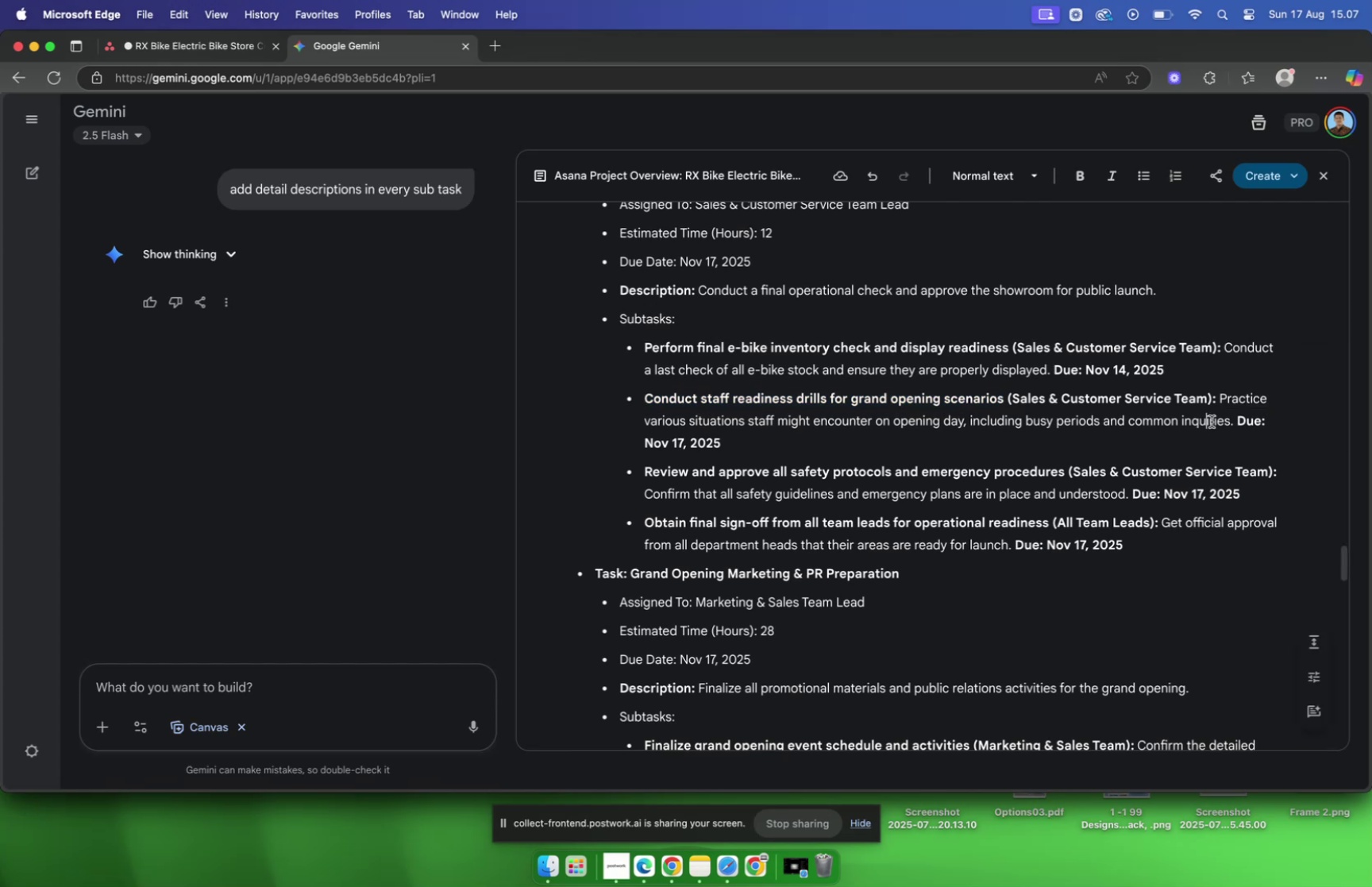 
left_click_drag(start_coordinate=[1222, 402], to_coordinate=[1233, 429])
 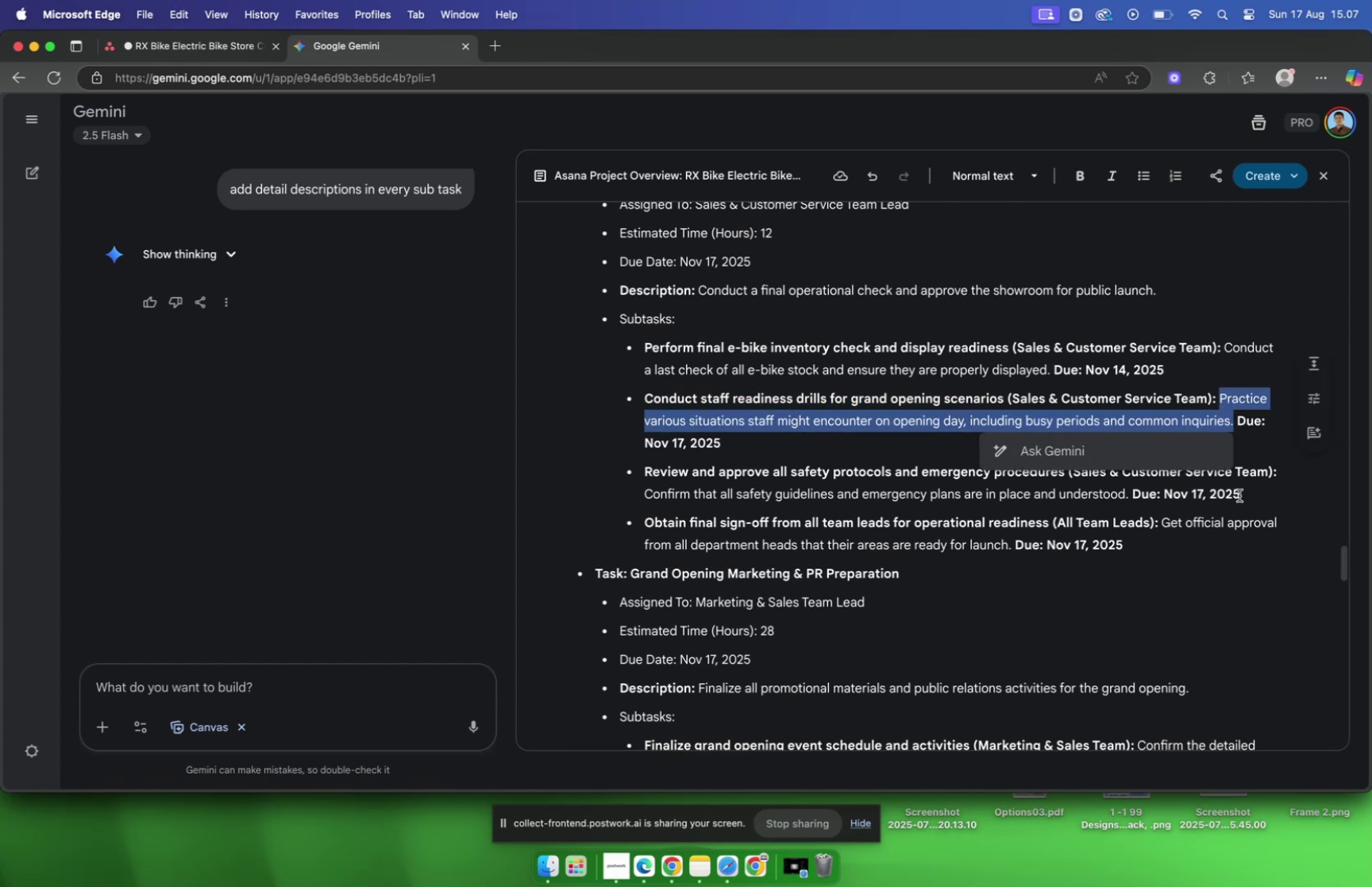 
key(Meta+C)
 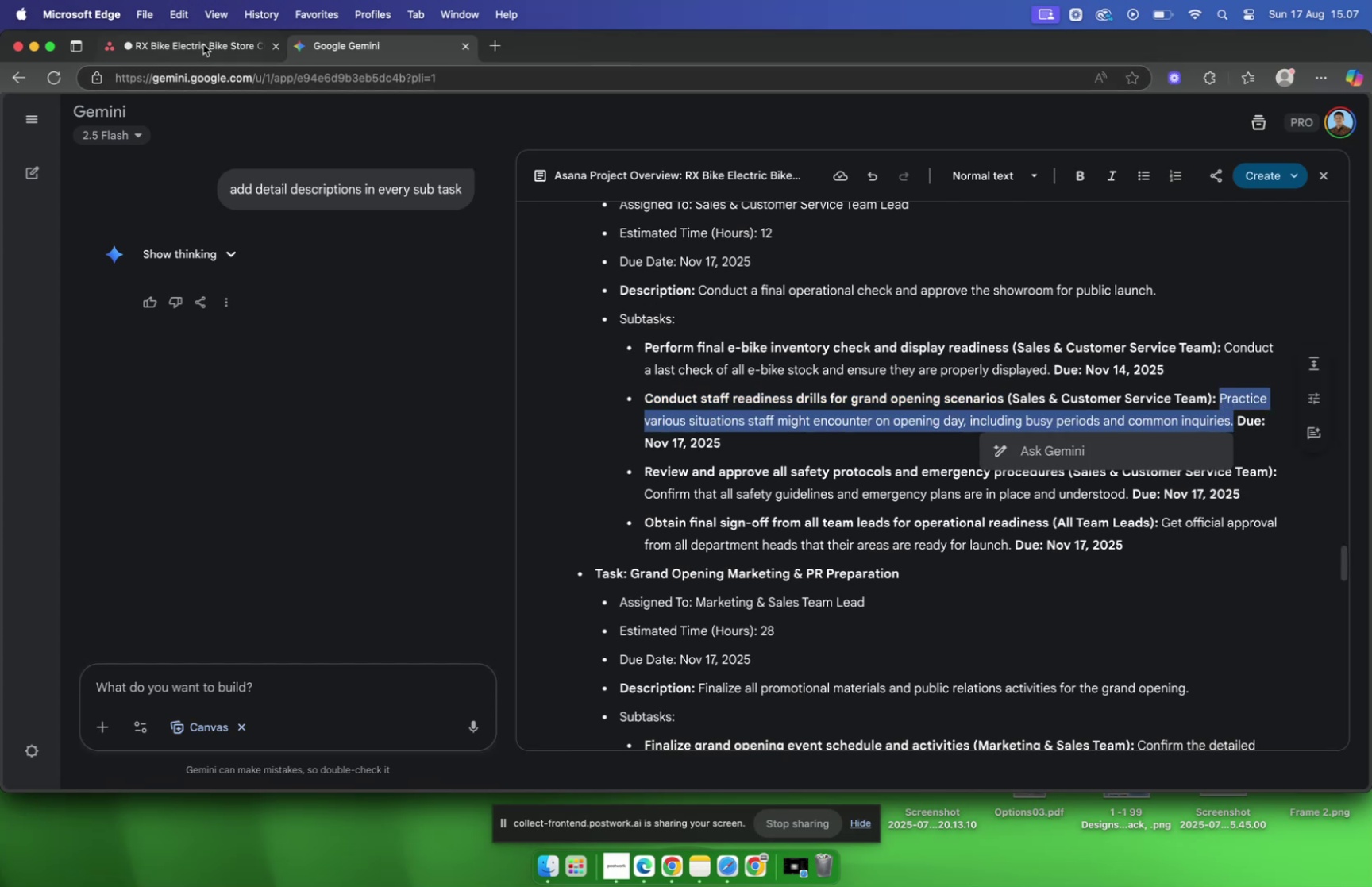 
left_click([201, 45])
 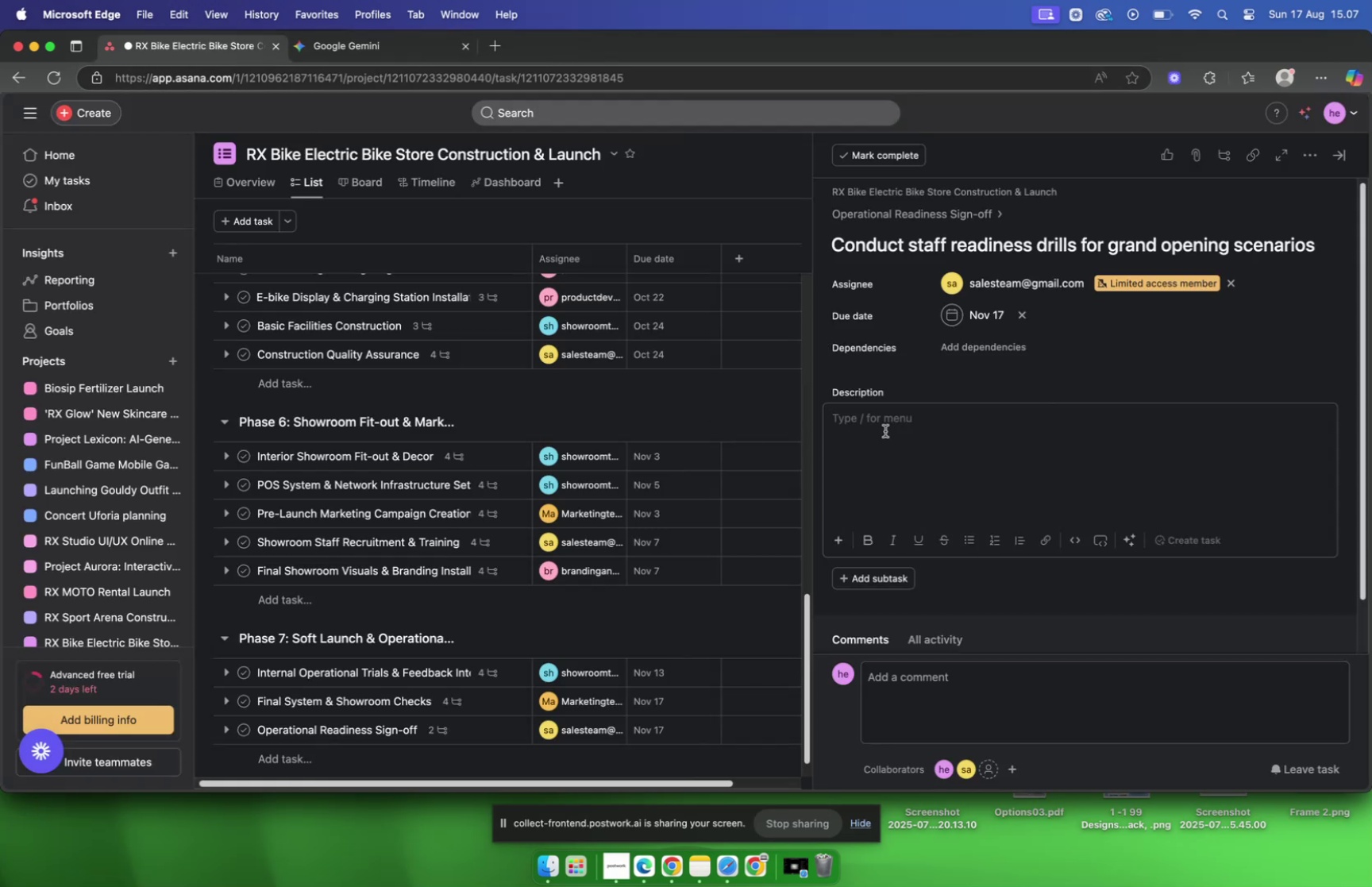 
key(Meta+CommandLeft)
 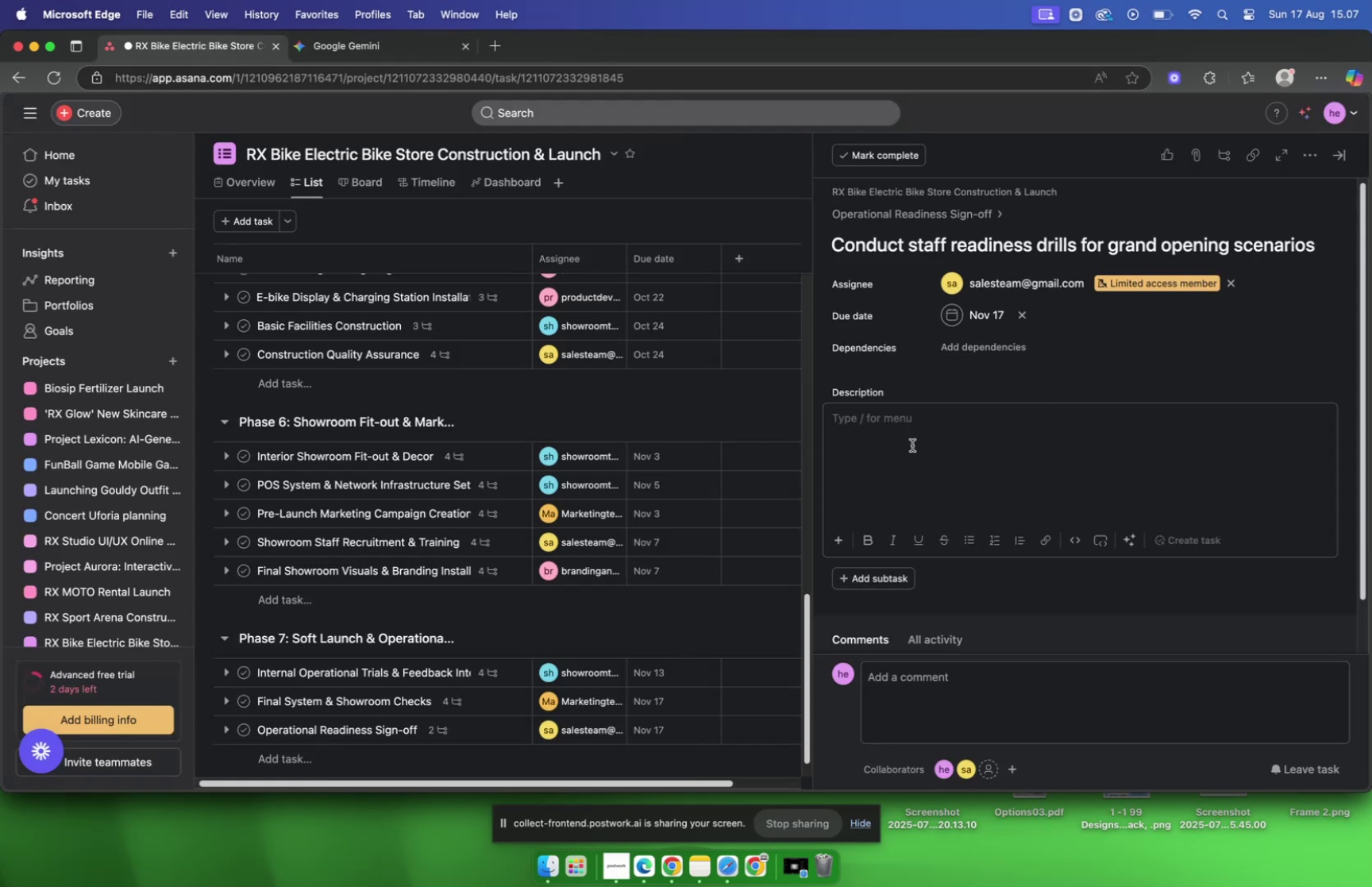 
key(Meta+V)
 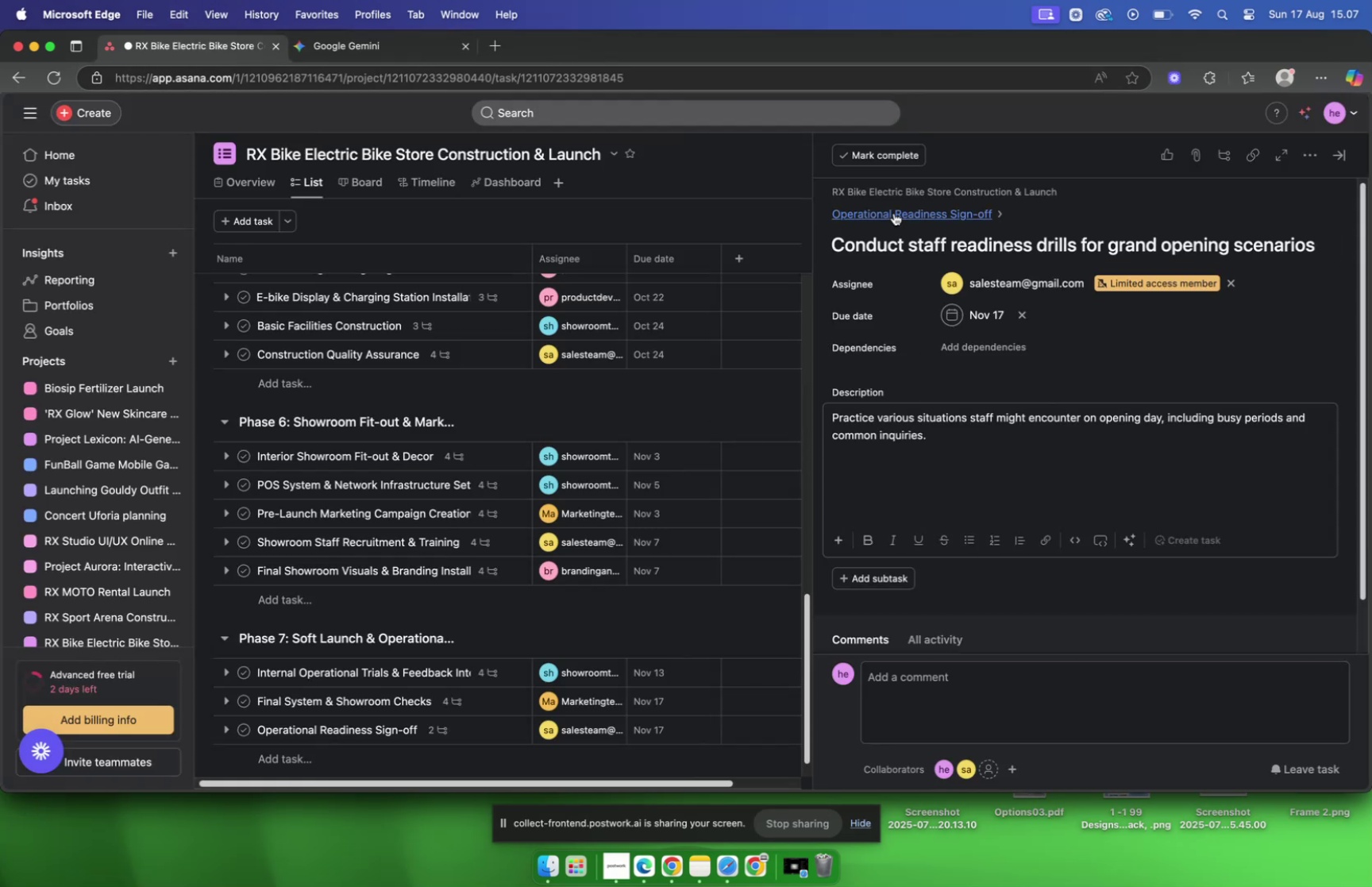 
left_click([894, 212])
 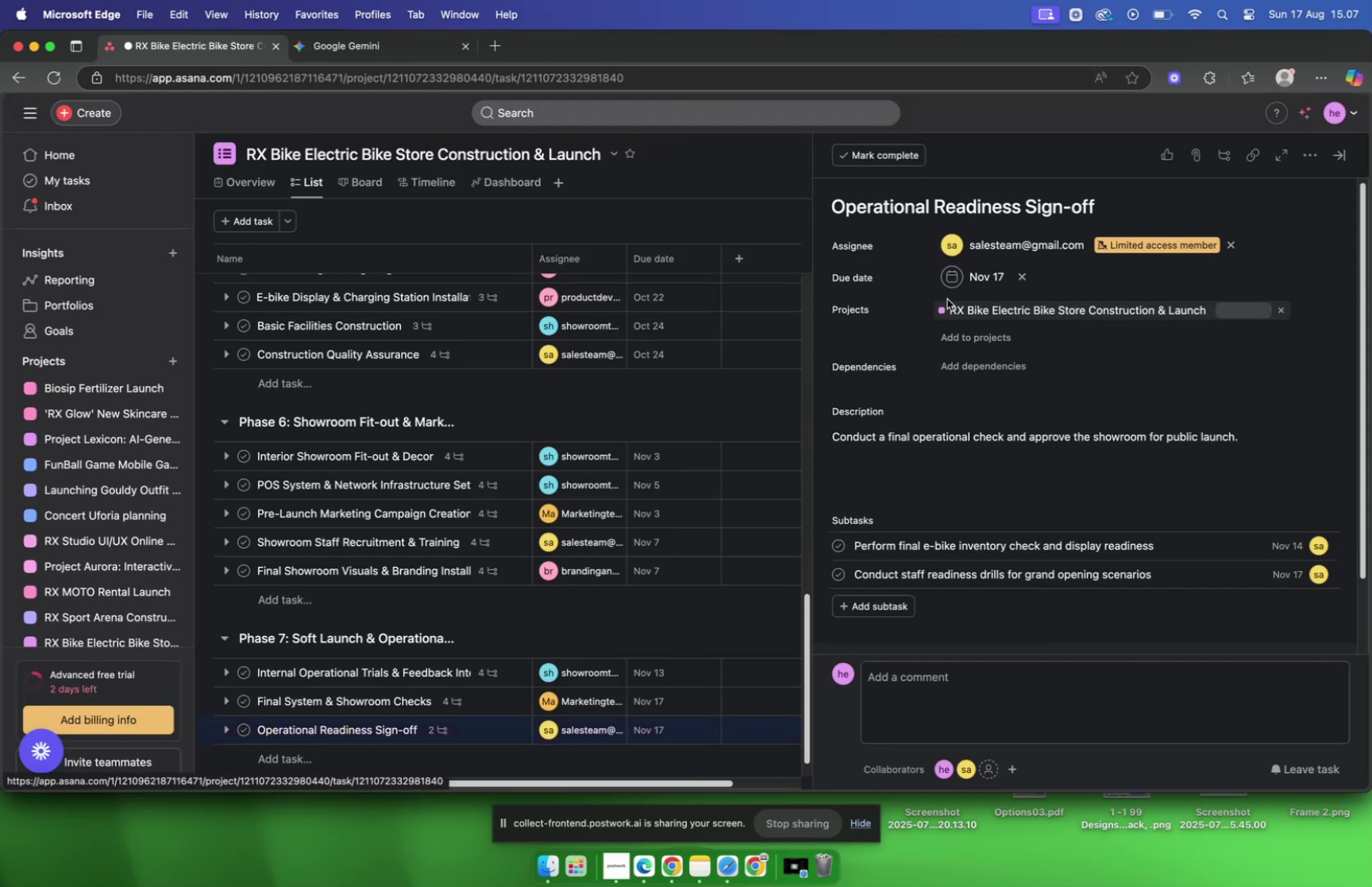 
scroll: coordinate [950, 311], scroll_direction: down, amount: 5.0
 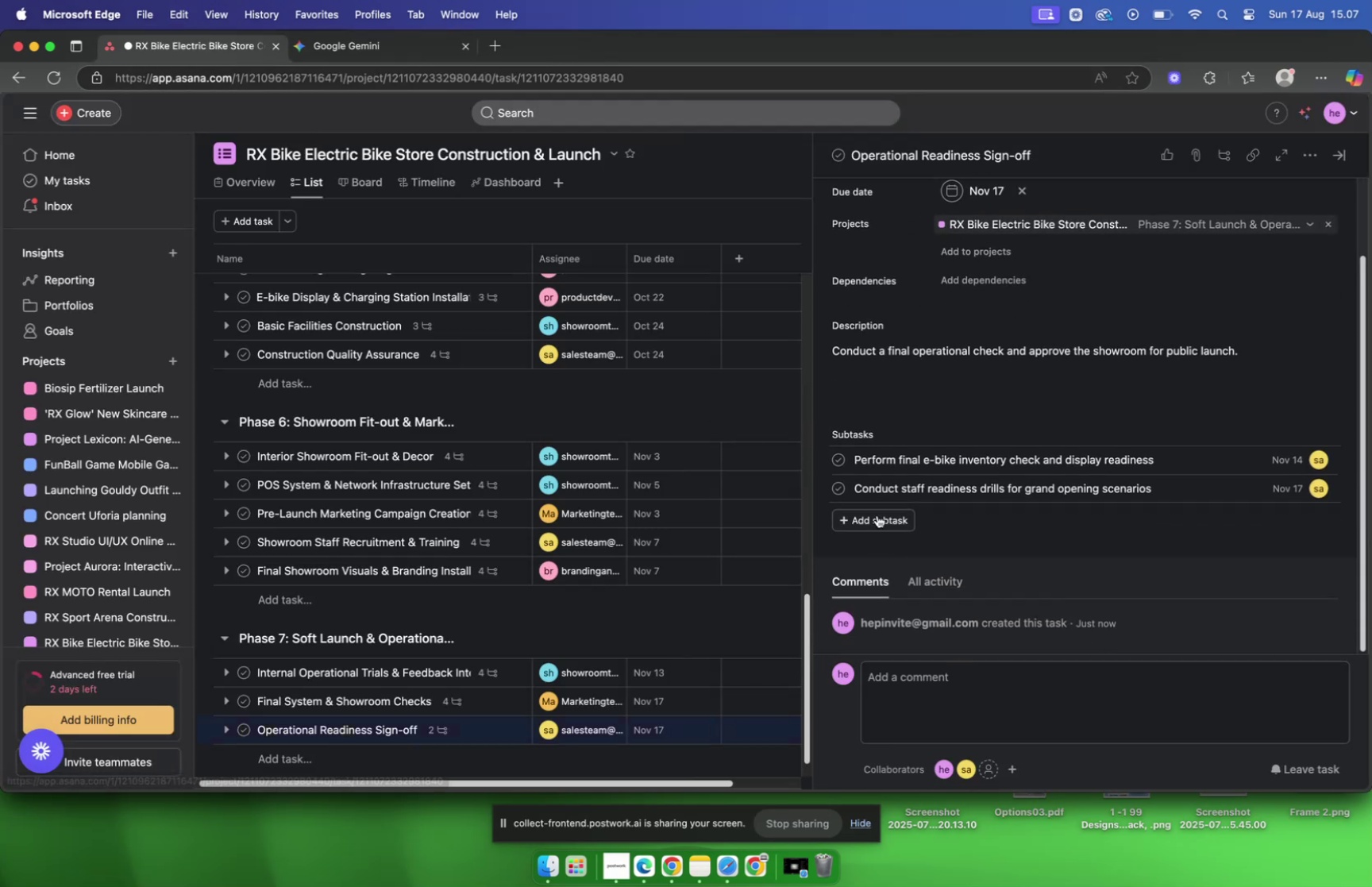 
left_click([878, 515])
 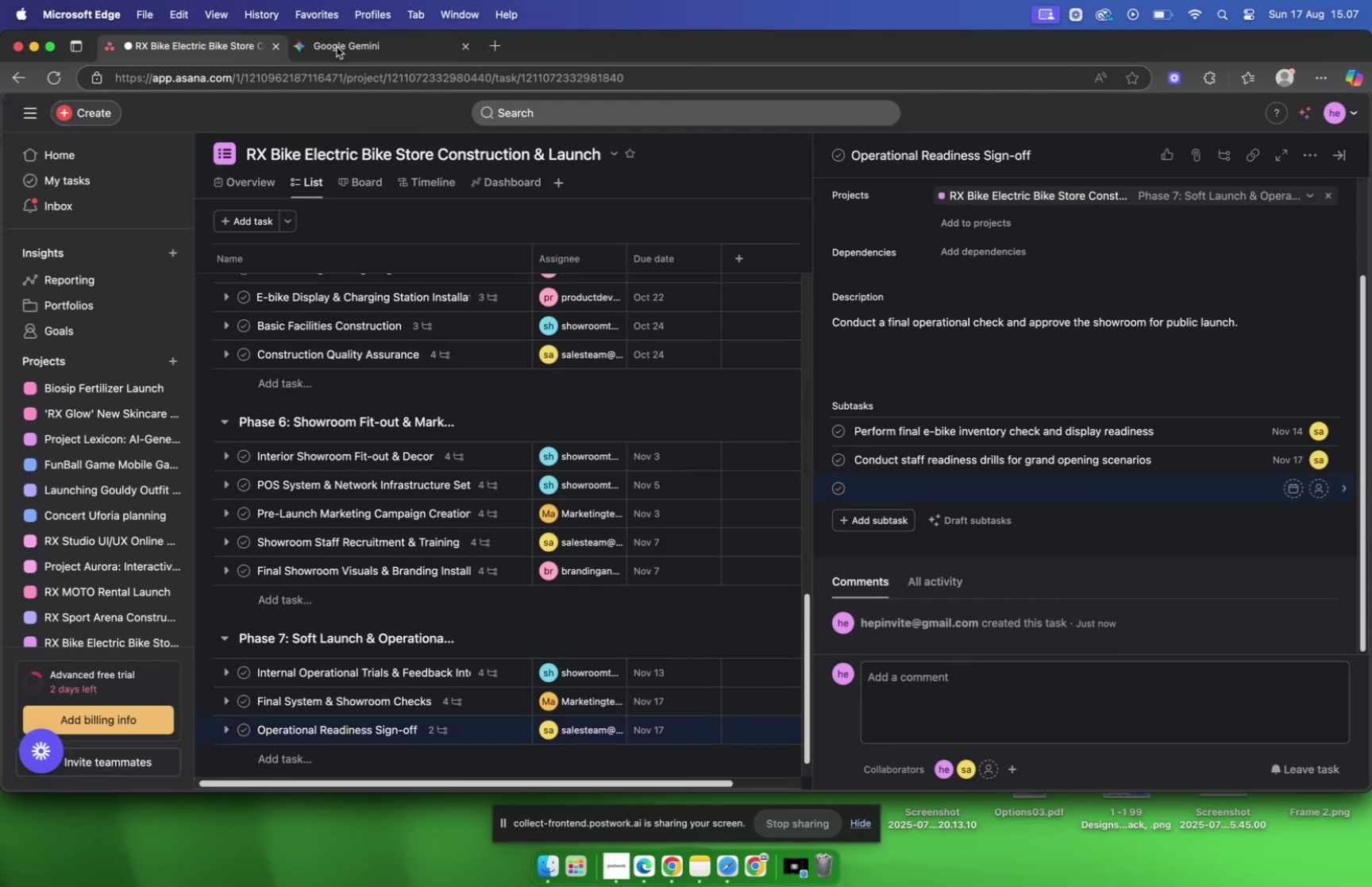 
left_click([337, 44])
 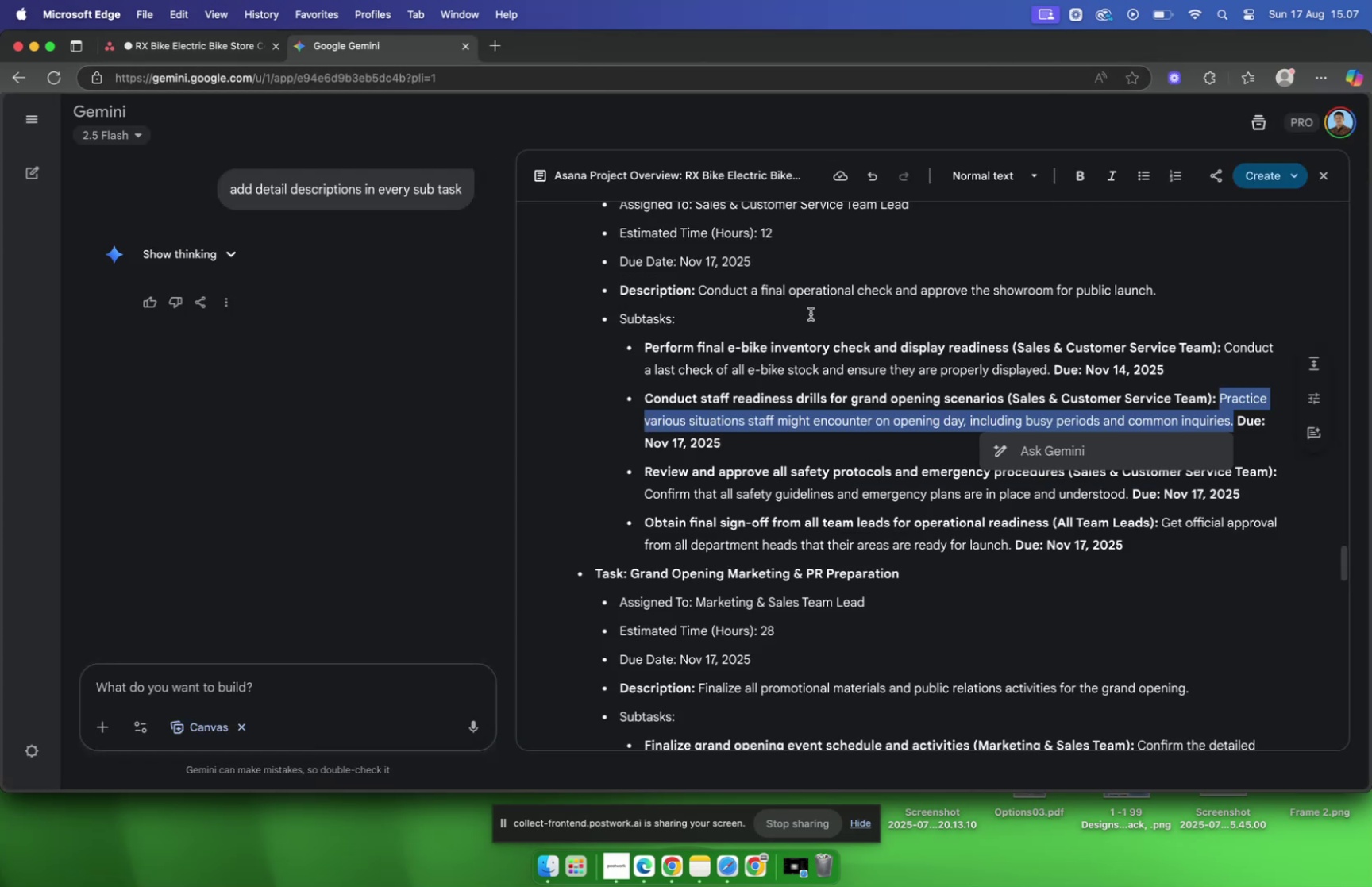 
scroll: coordinate [916, 356], scroll_direction: down, amount: 2.0
 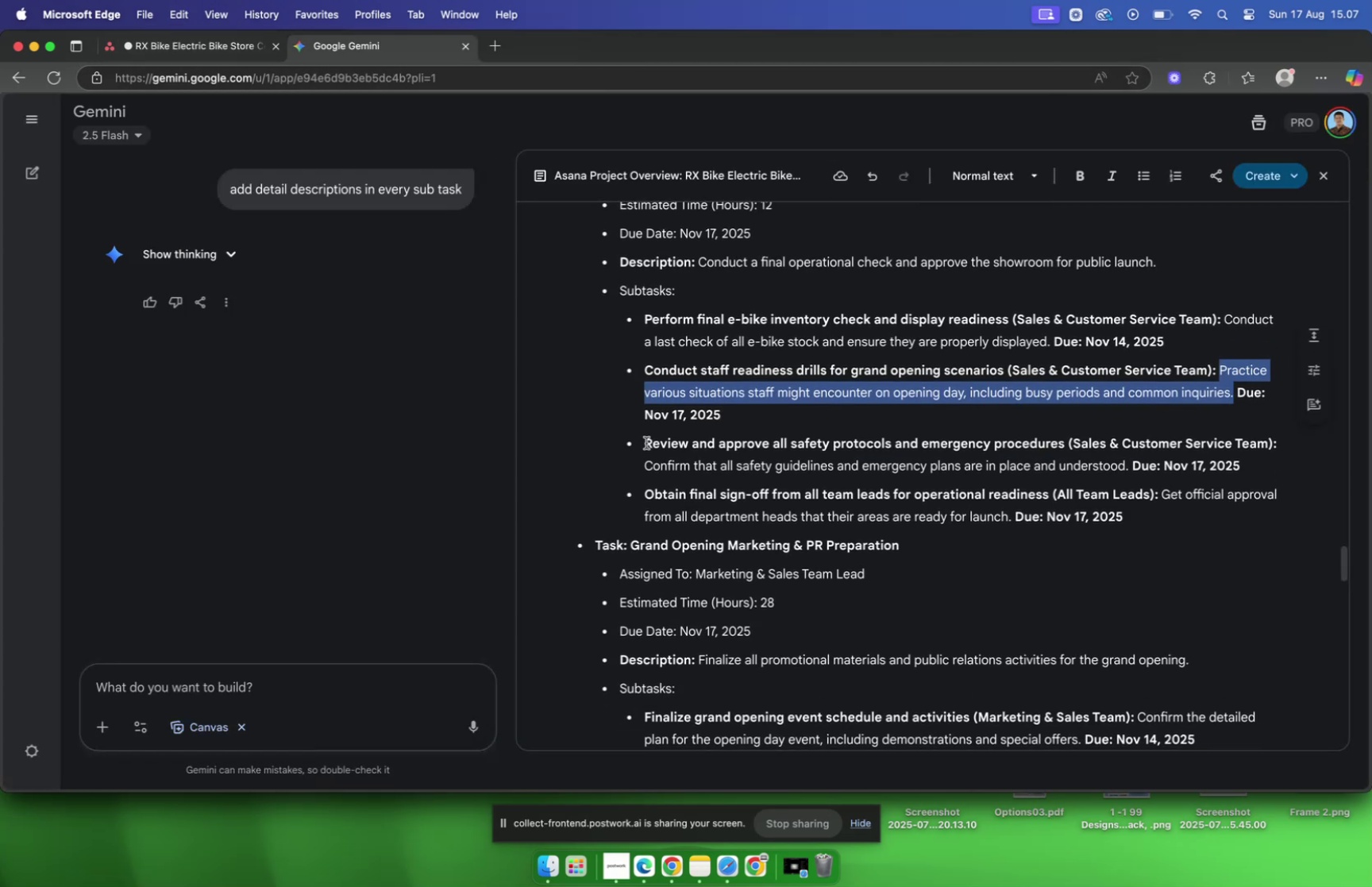 
left_click_drag(start_coordinate=[646, 443], to_coordinate=[1064, 442])
 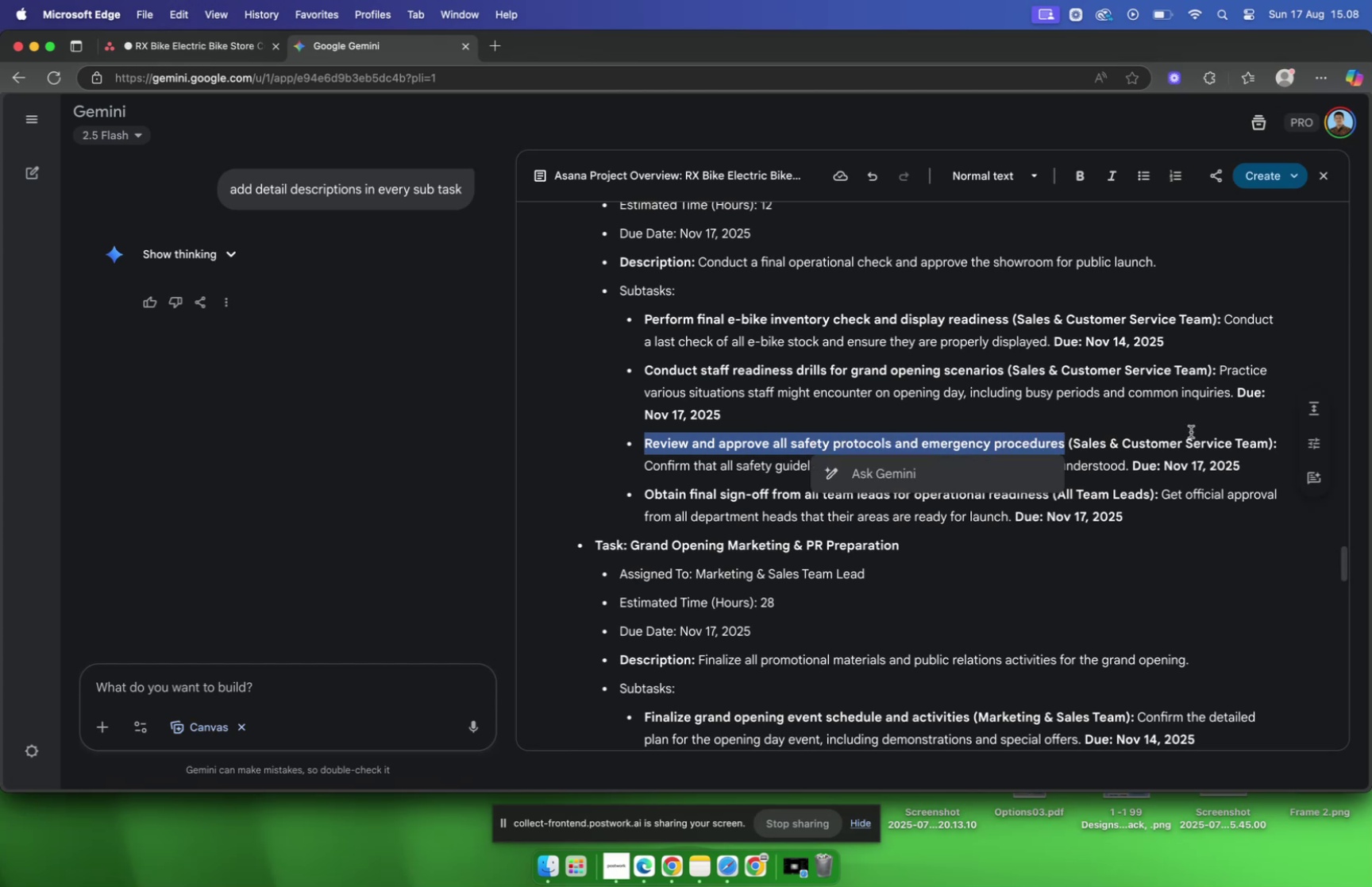 
key(Meta+C)
 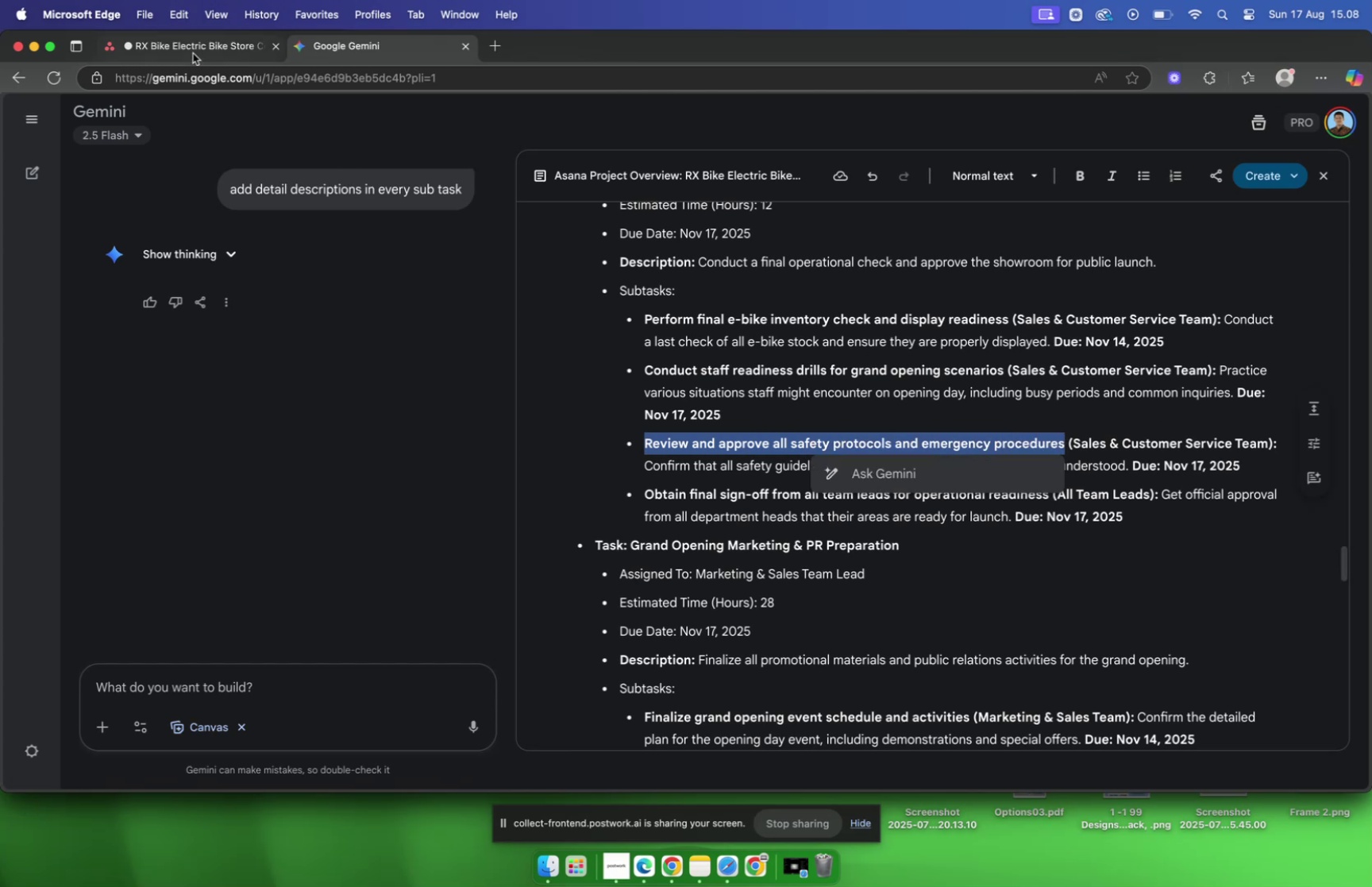 
left_click([187, 48])
 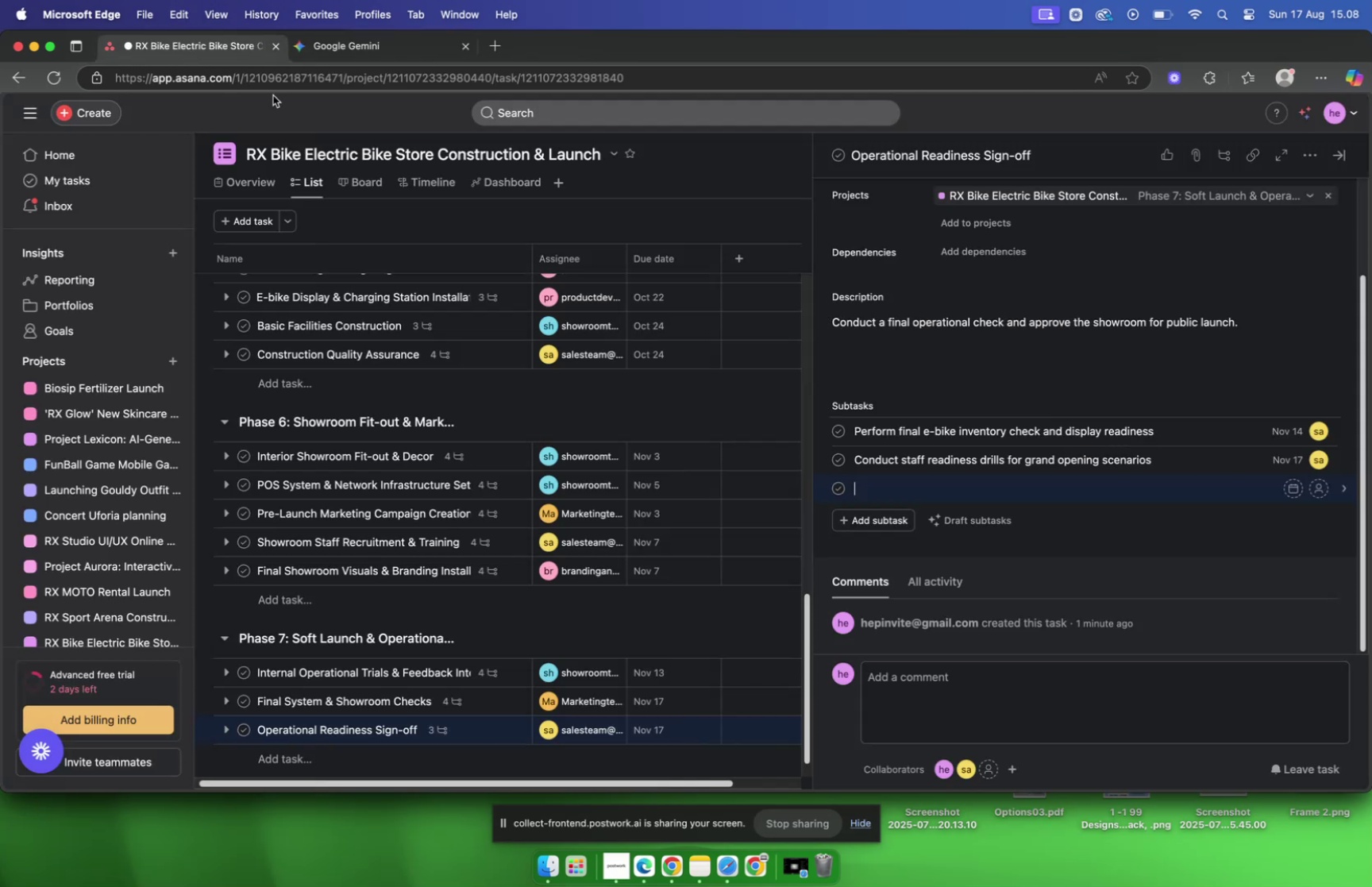 
key(Meta+V)
 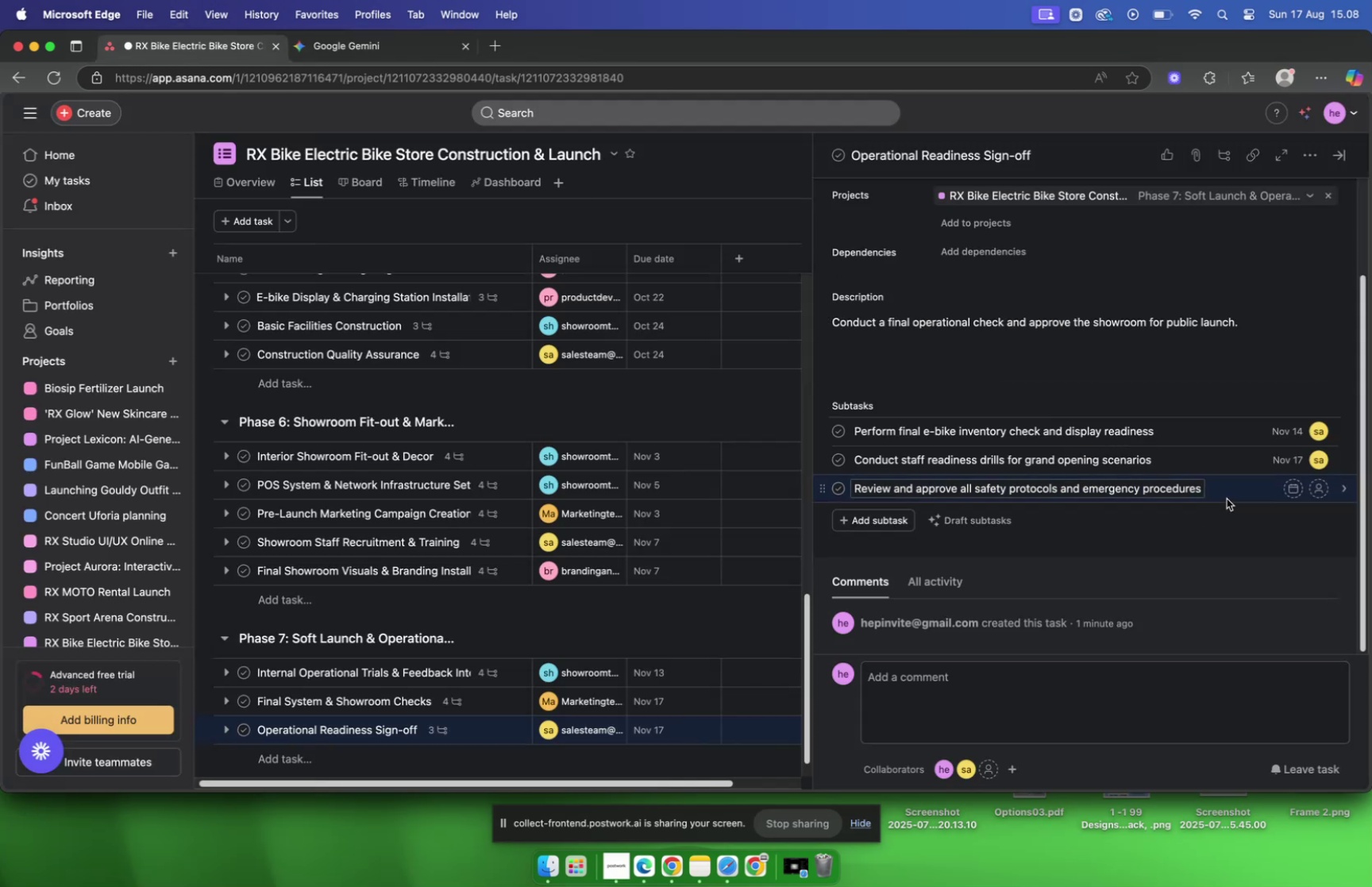 
left_click([1227, 492])
 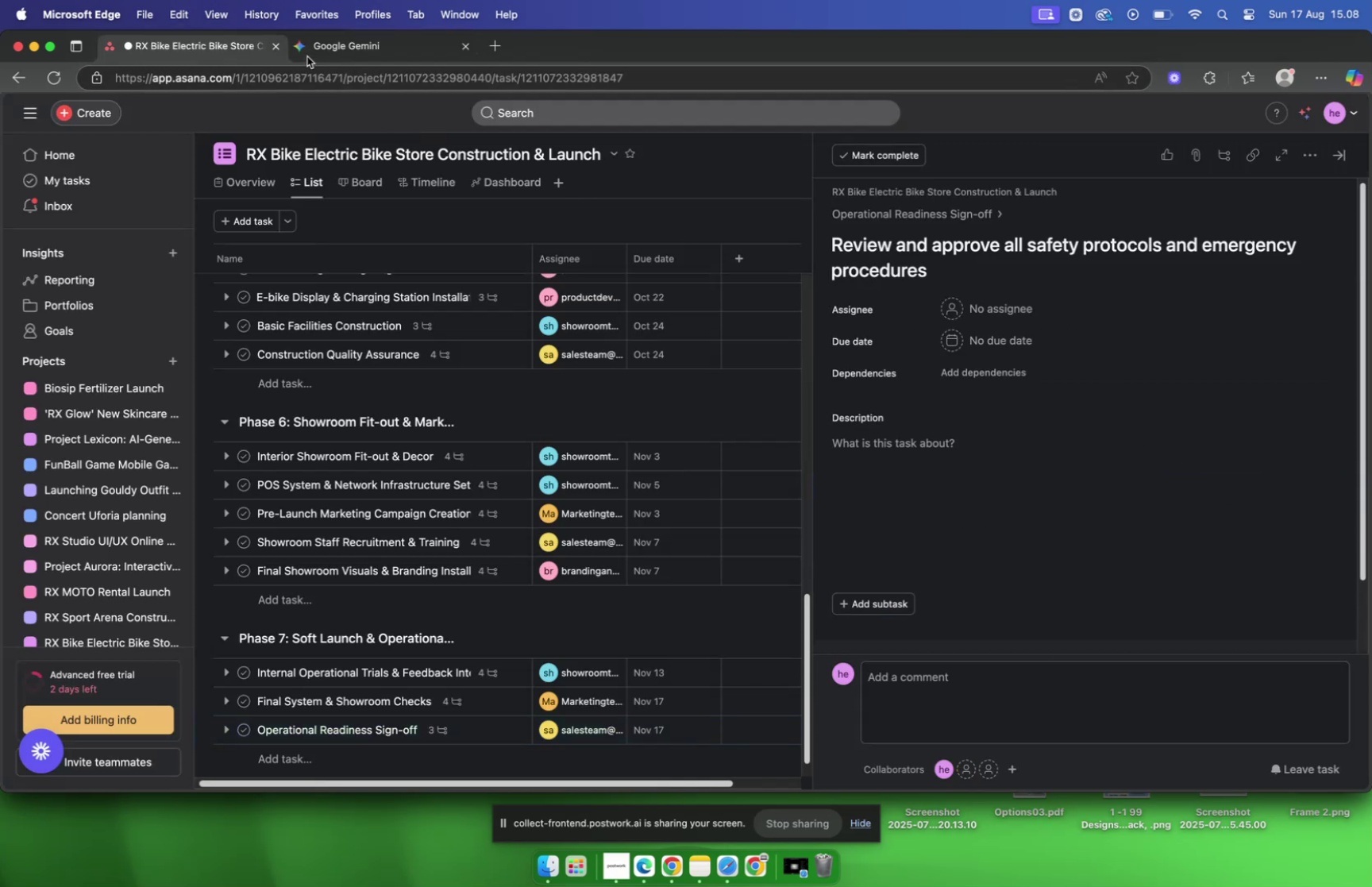 
left_click([313, 49])
 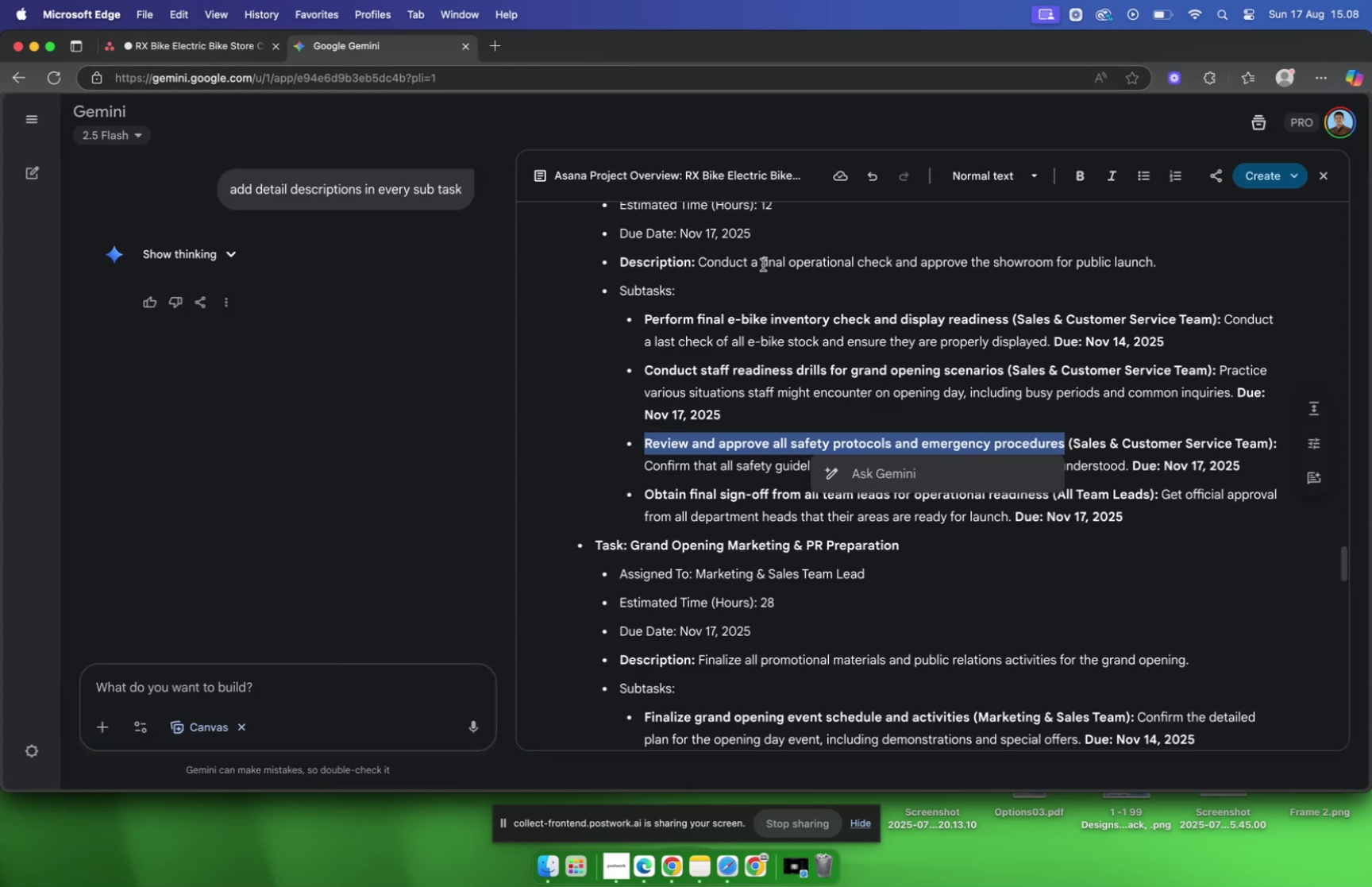 
scroll: coordinate [1131, 368], scroll_direction: down, amount: 5.0
 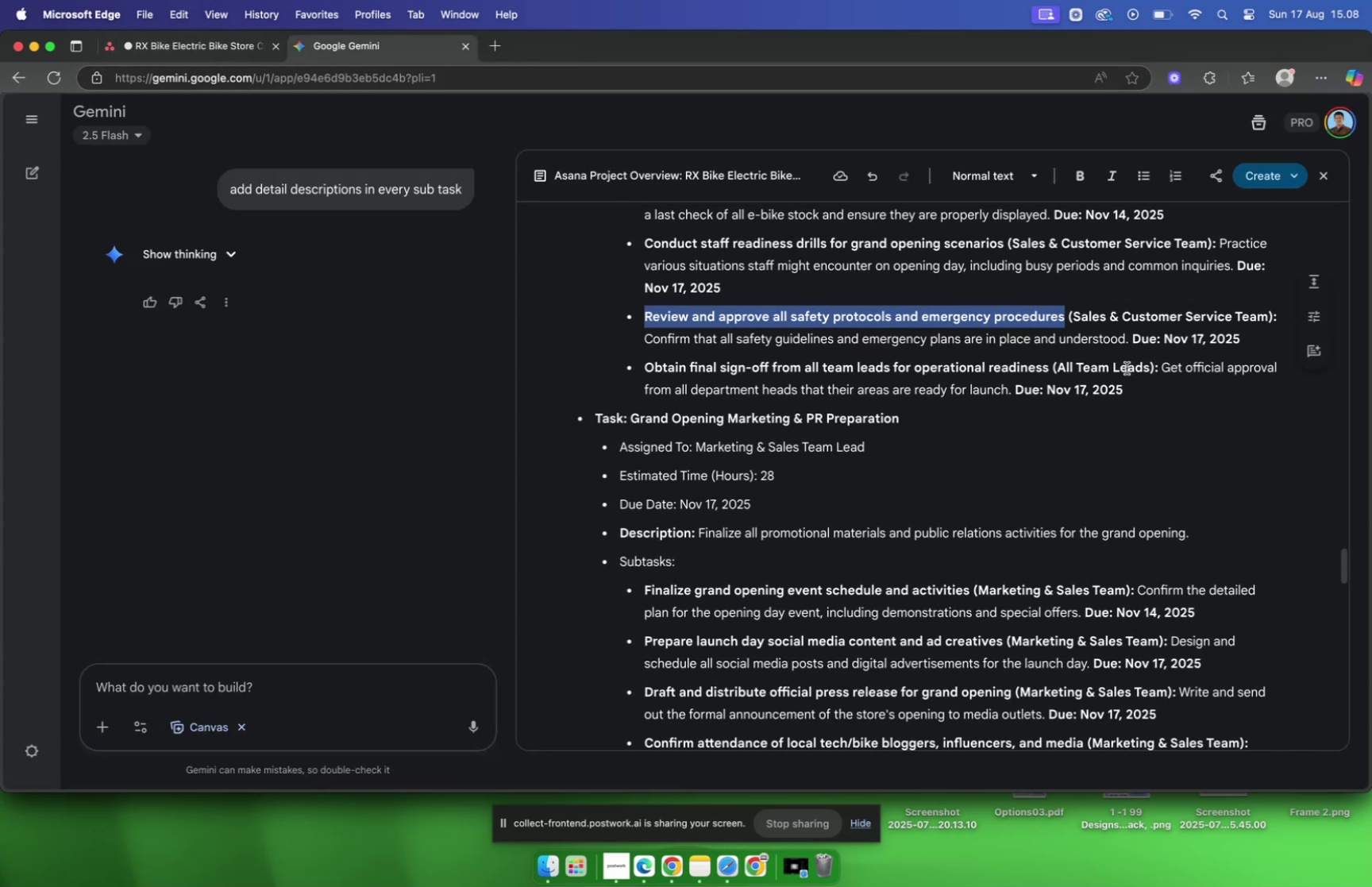 
scroll: coordinate [1127, 369], scroll_direction: up, amount: 2.0
 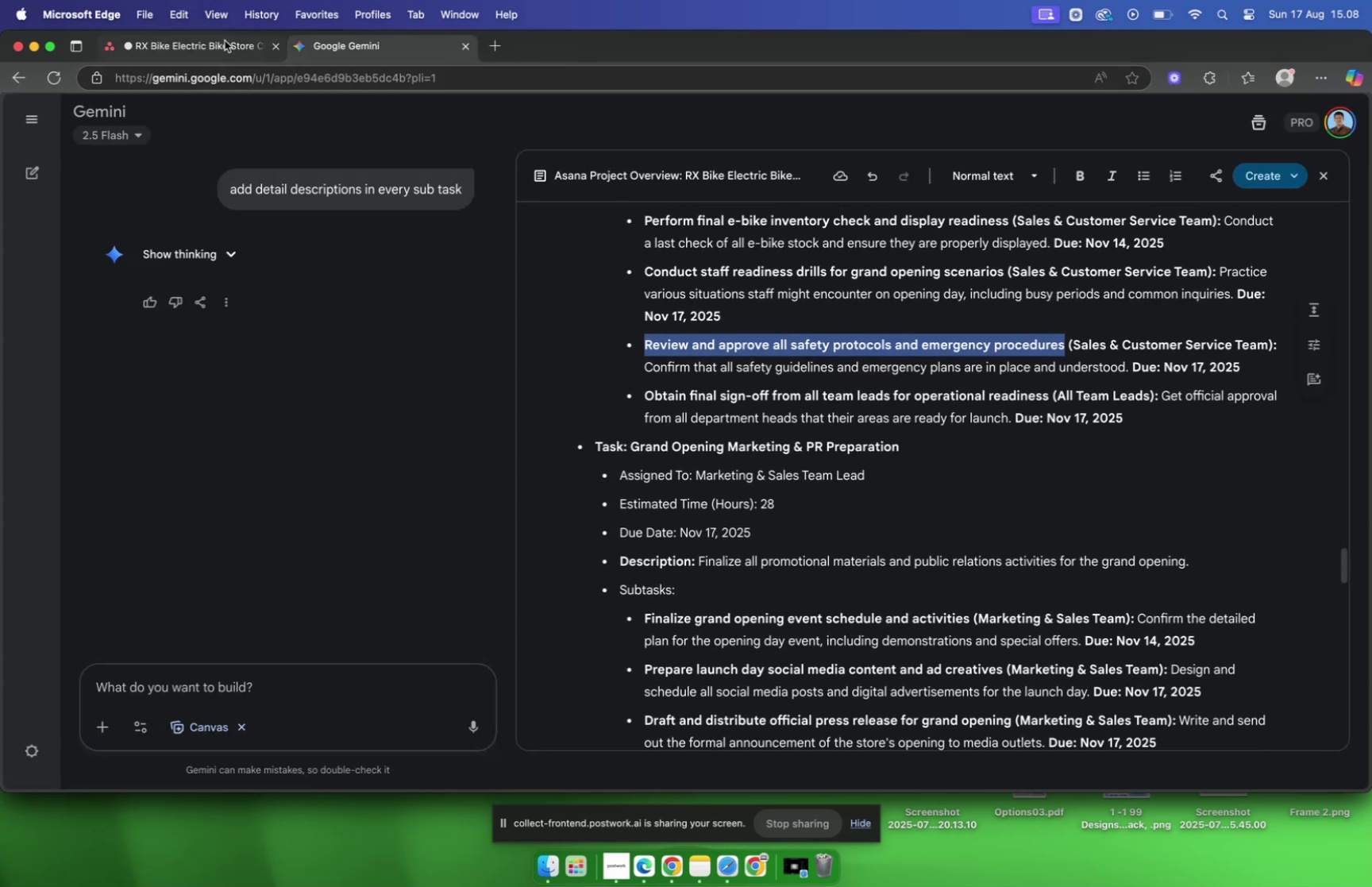 
left_click([209, 41])
 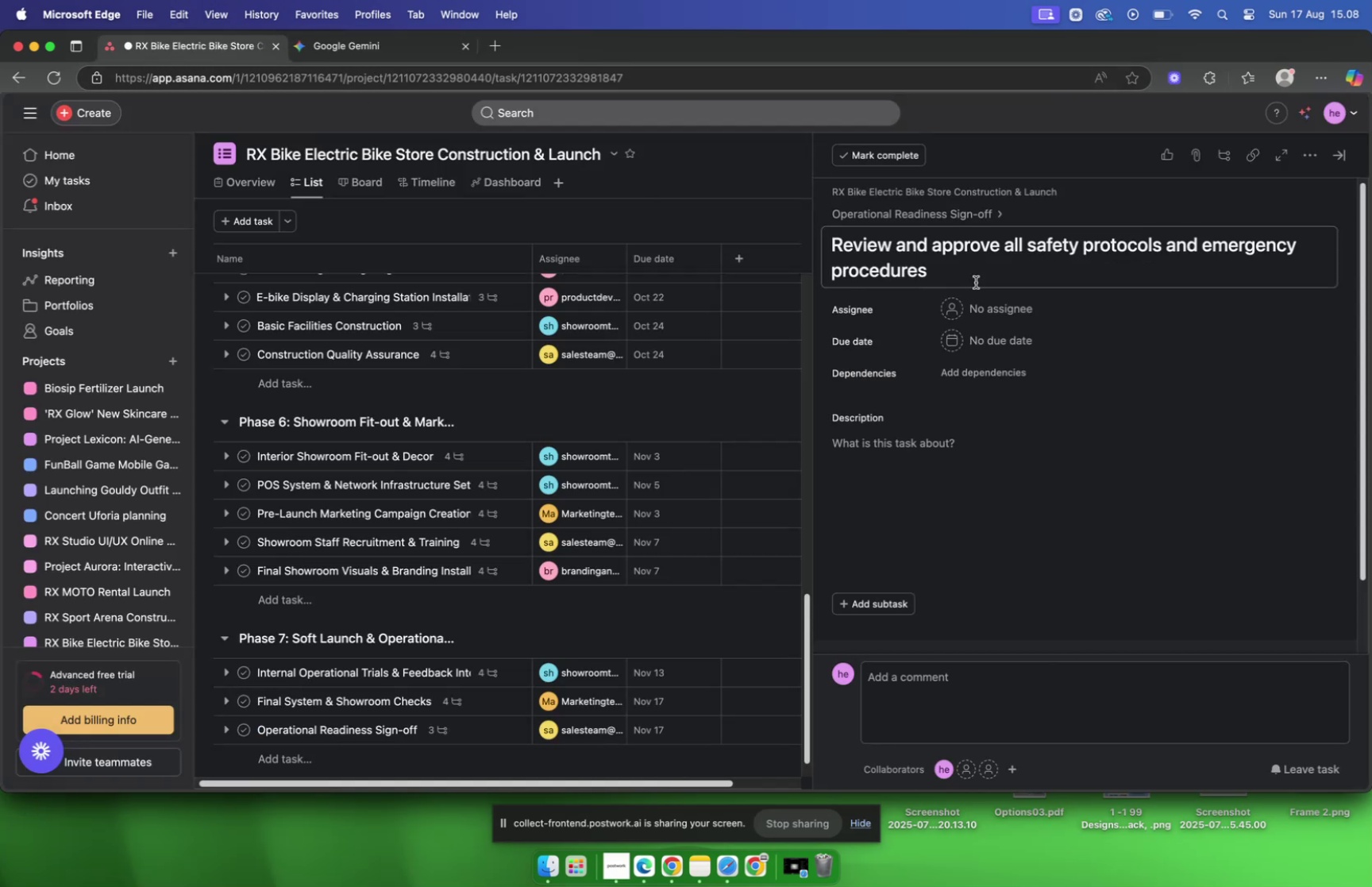 
hold_key(key=Tab, duration=0.31)
 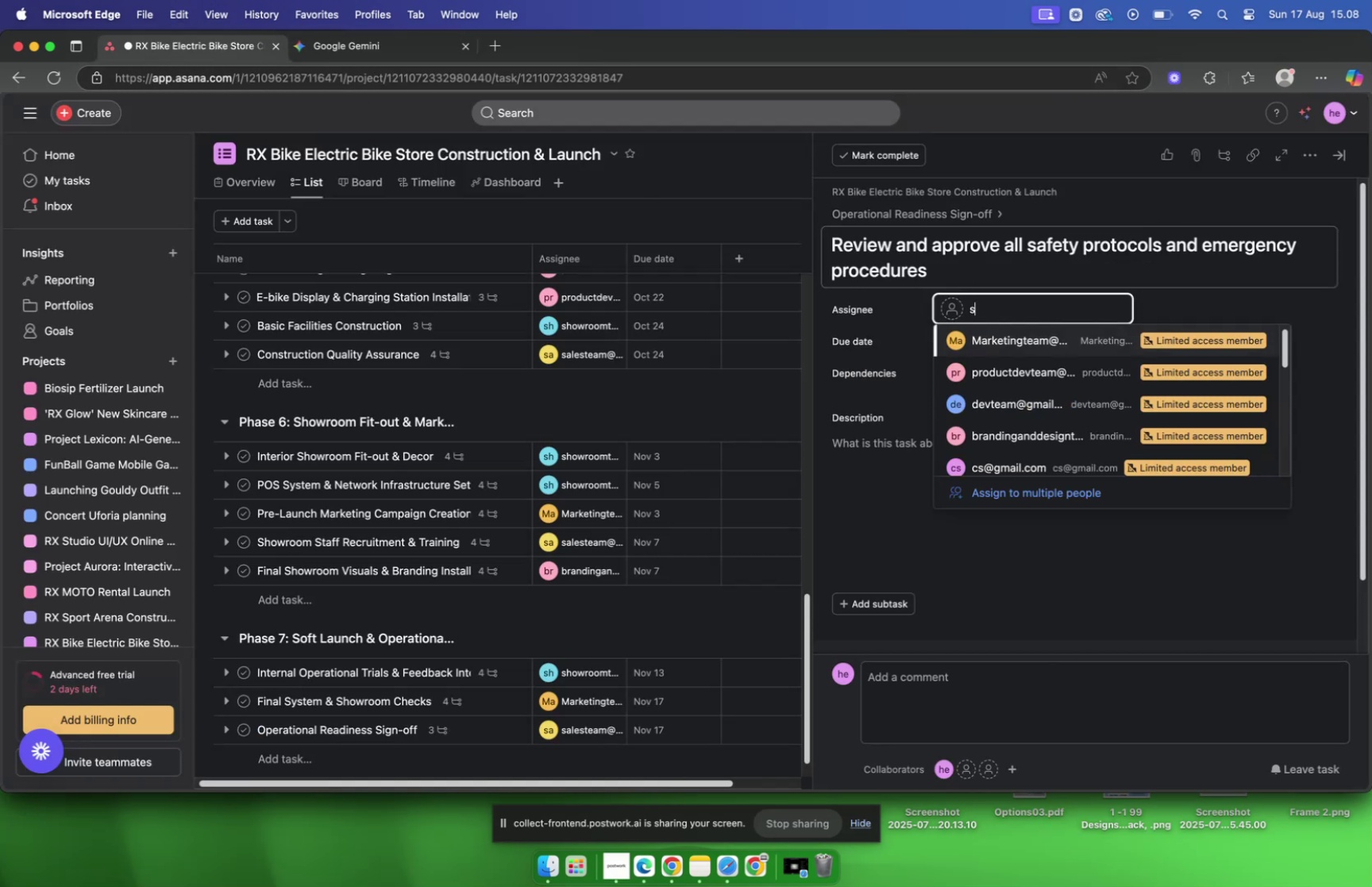 
type(asad)
 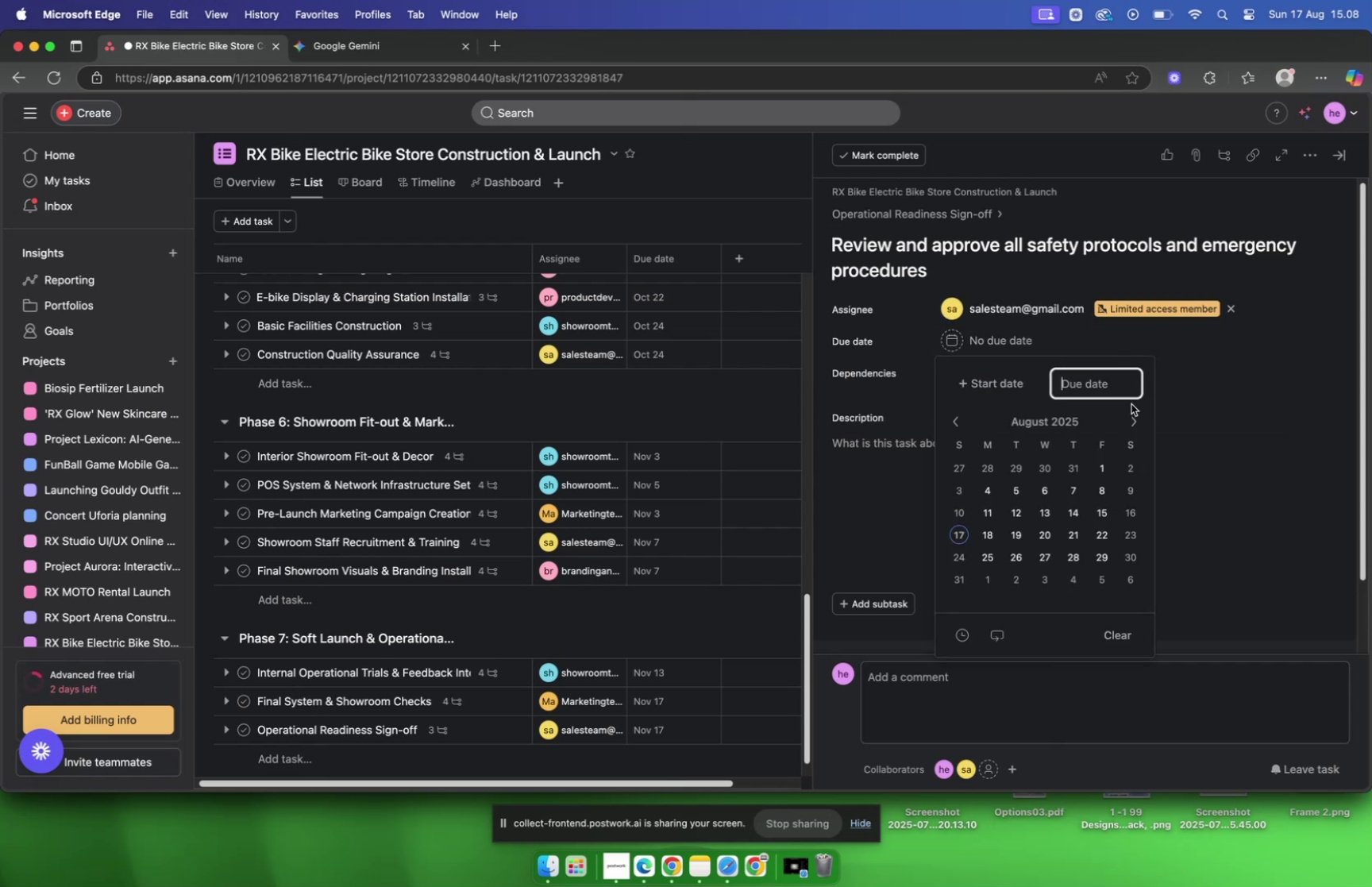 
hold_key(key=Tab, duration=0.36)
 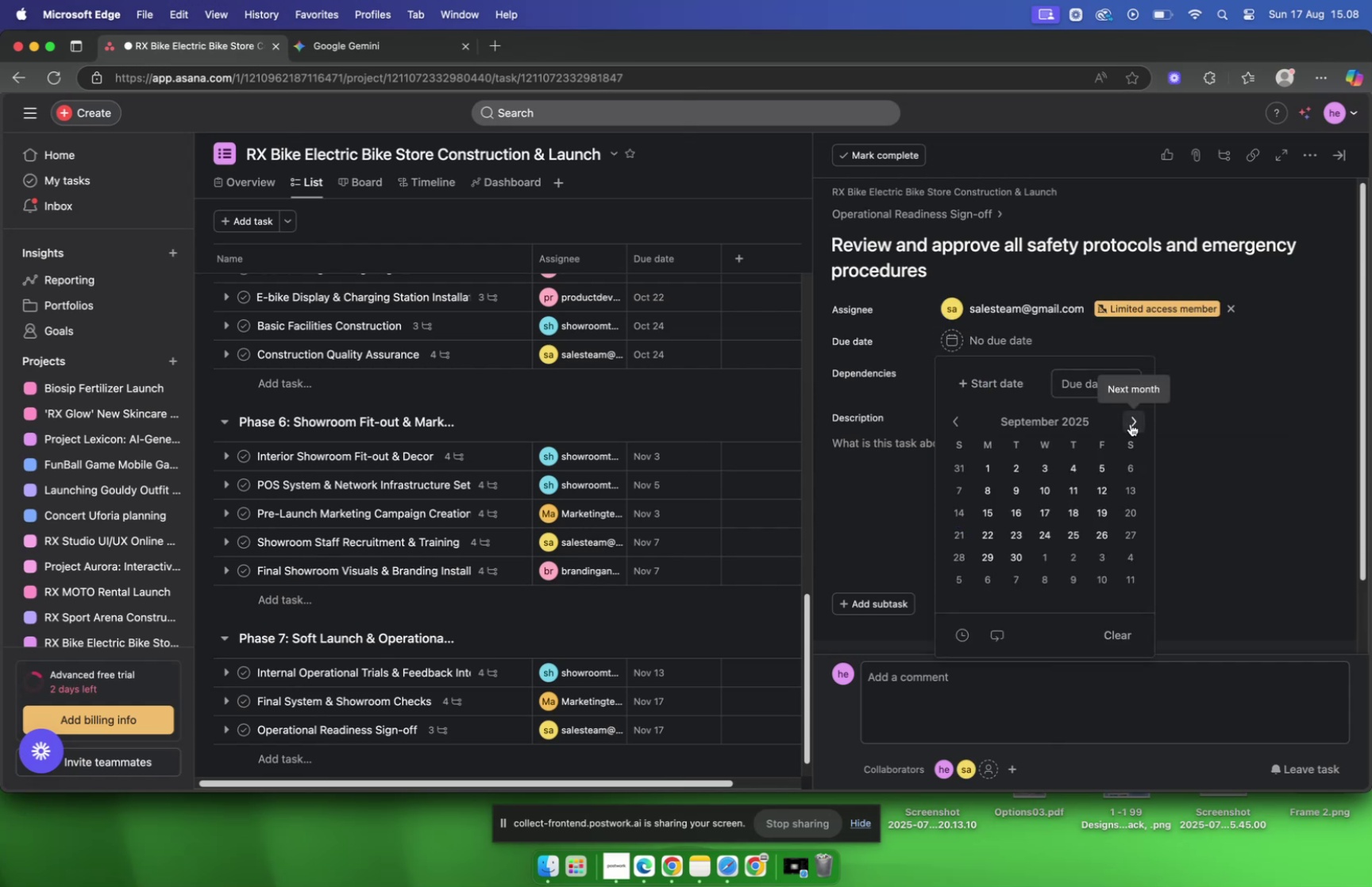 
triple_click([1131, 423])
 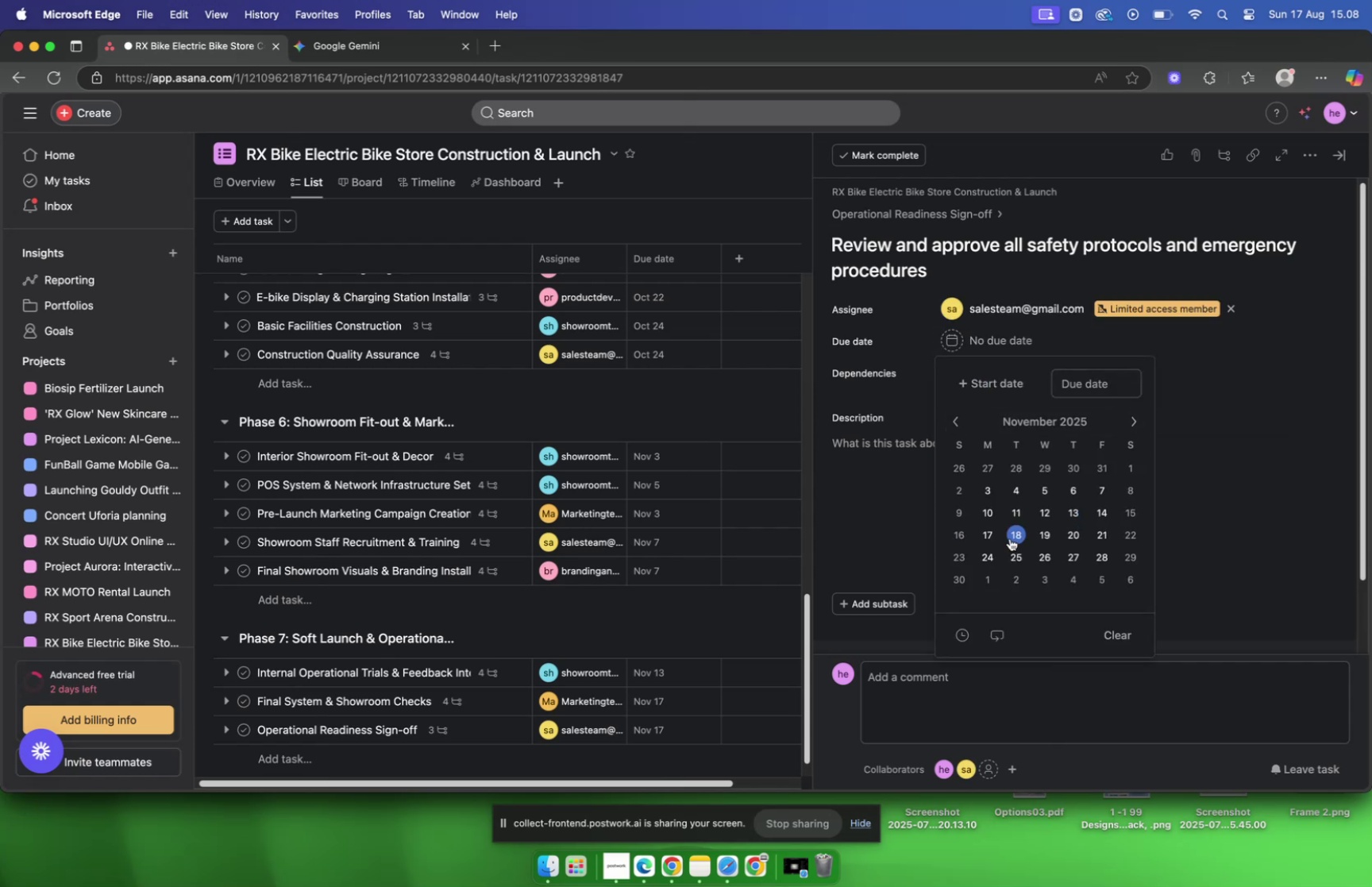 
double_click([888, 492])
 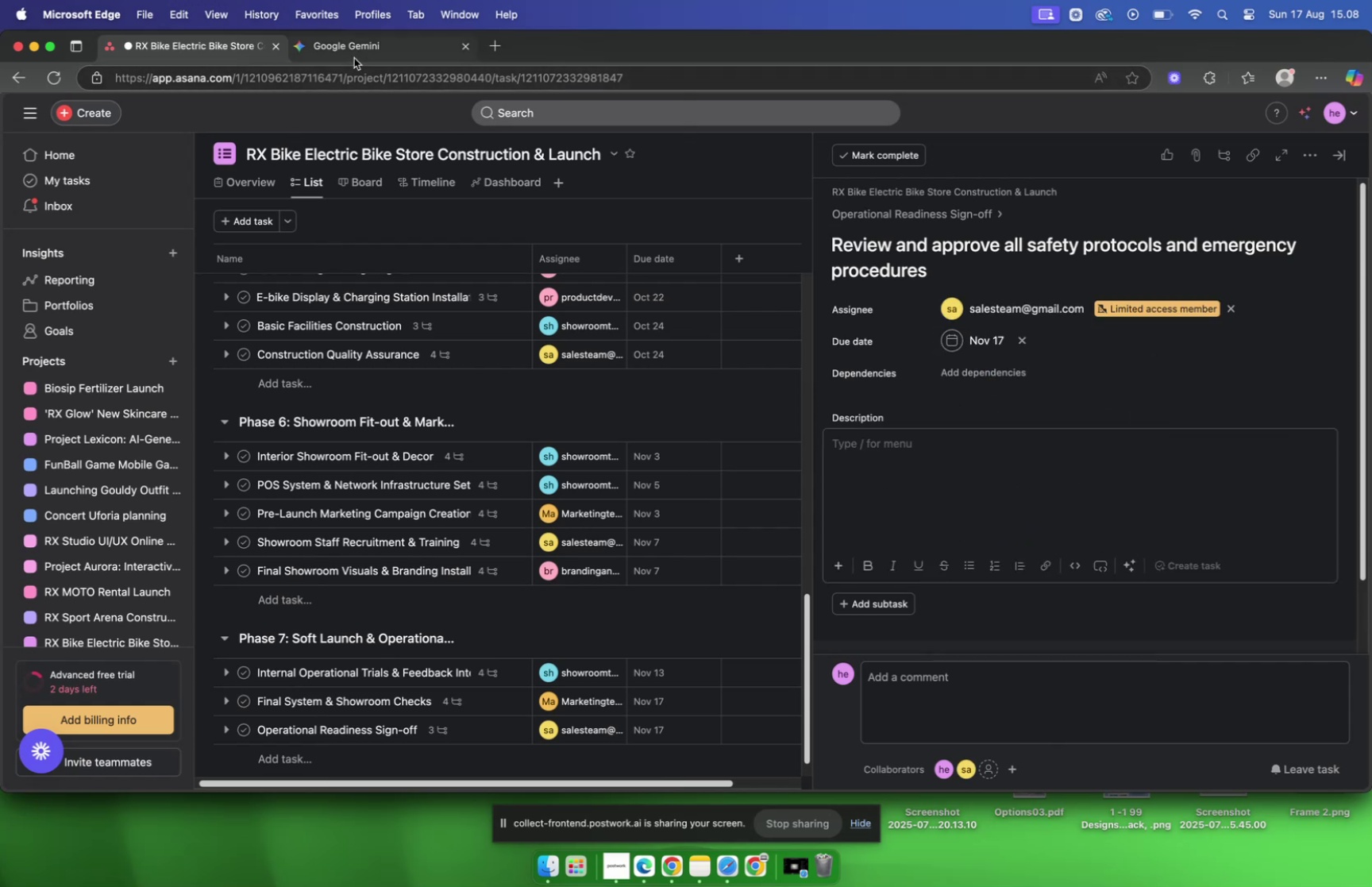 
left_click([353, 52])
 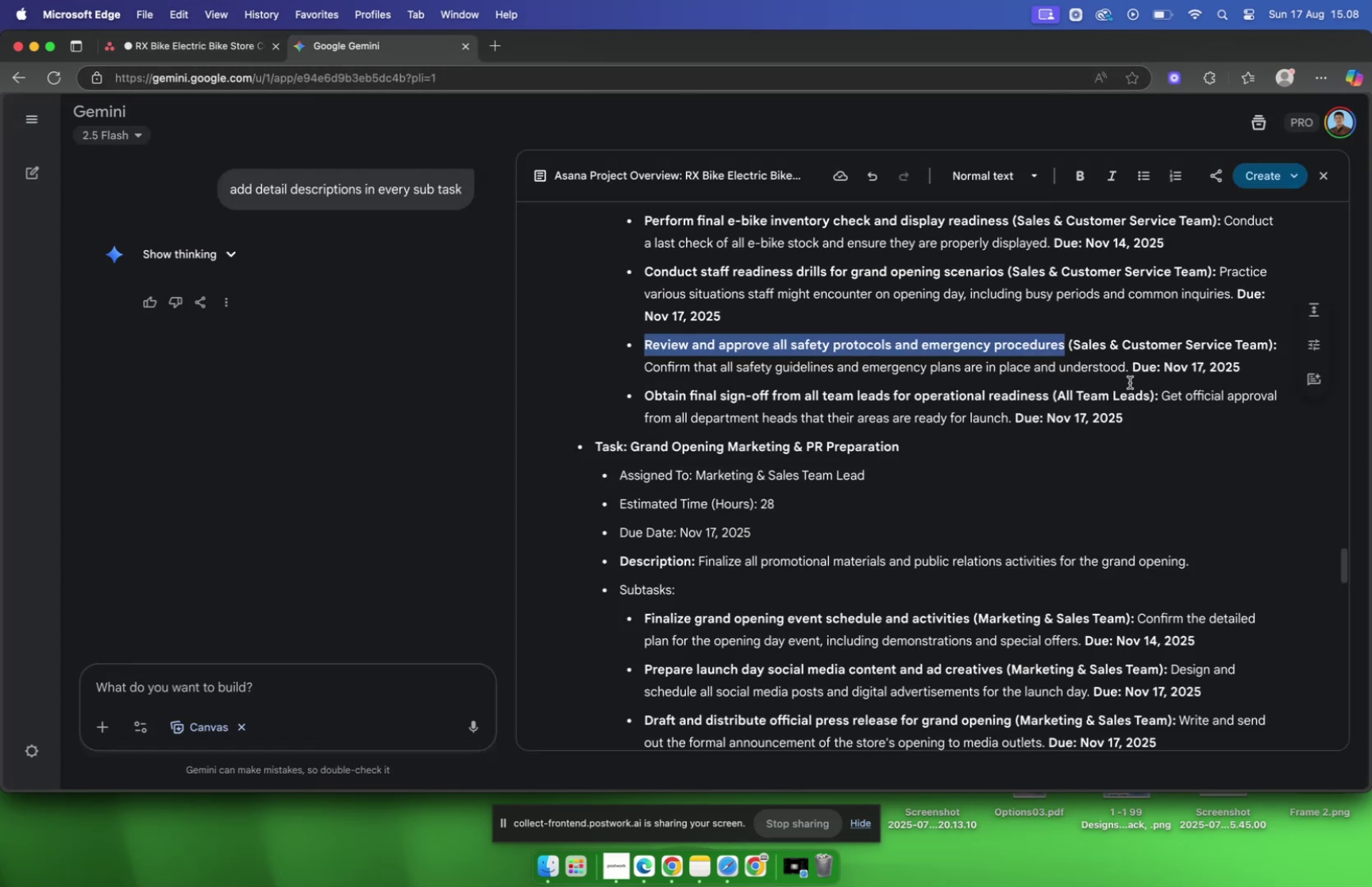 
left_click_drag(start_coordinate=[1129, 374], to_coordinate=[645, 372])
 